 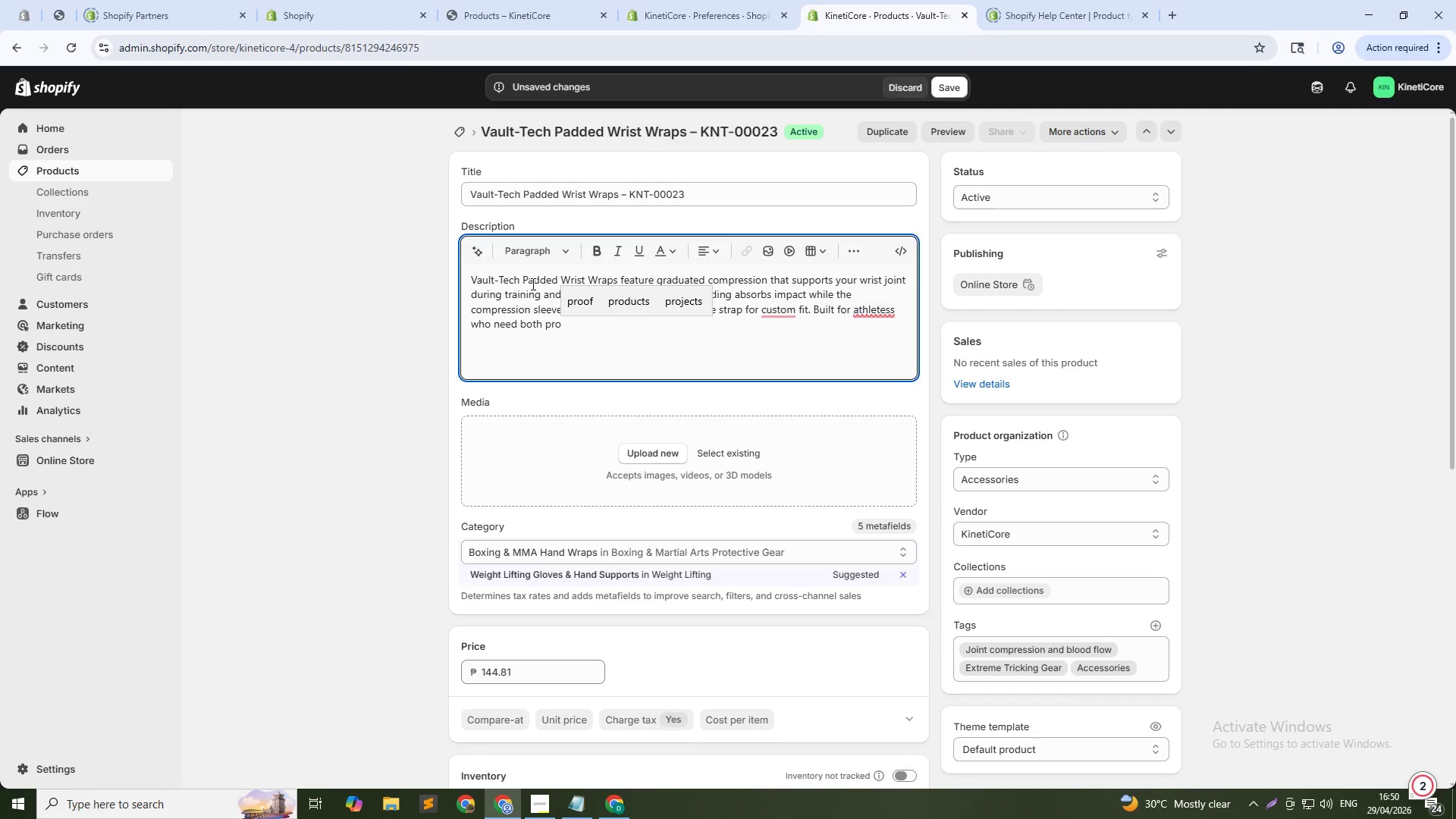 
type(tection and recovery support.)
 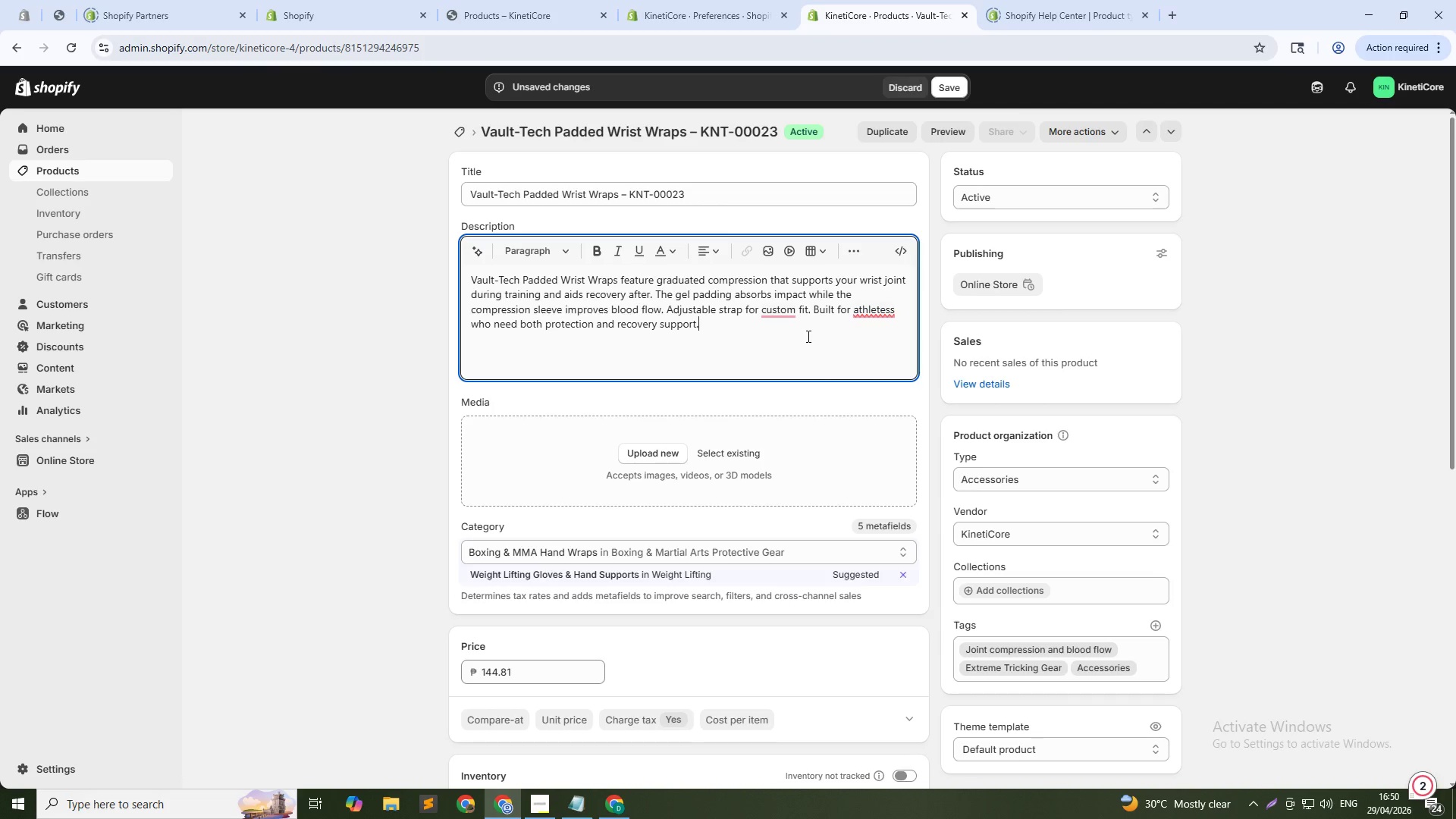 
wait(6.88)
 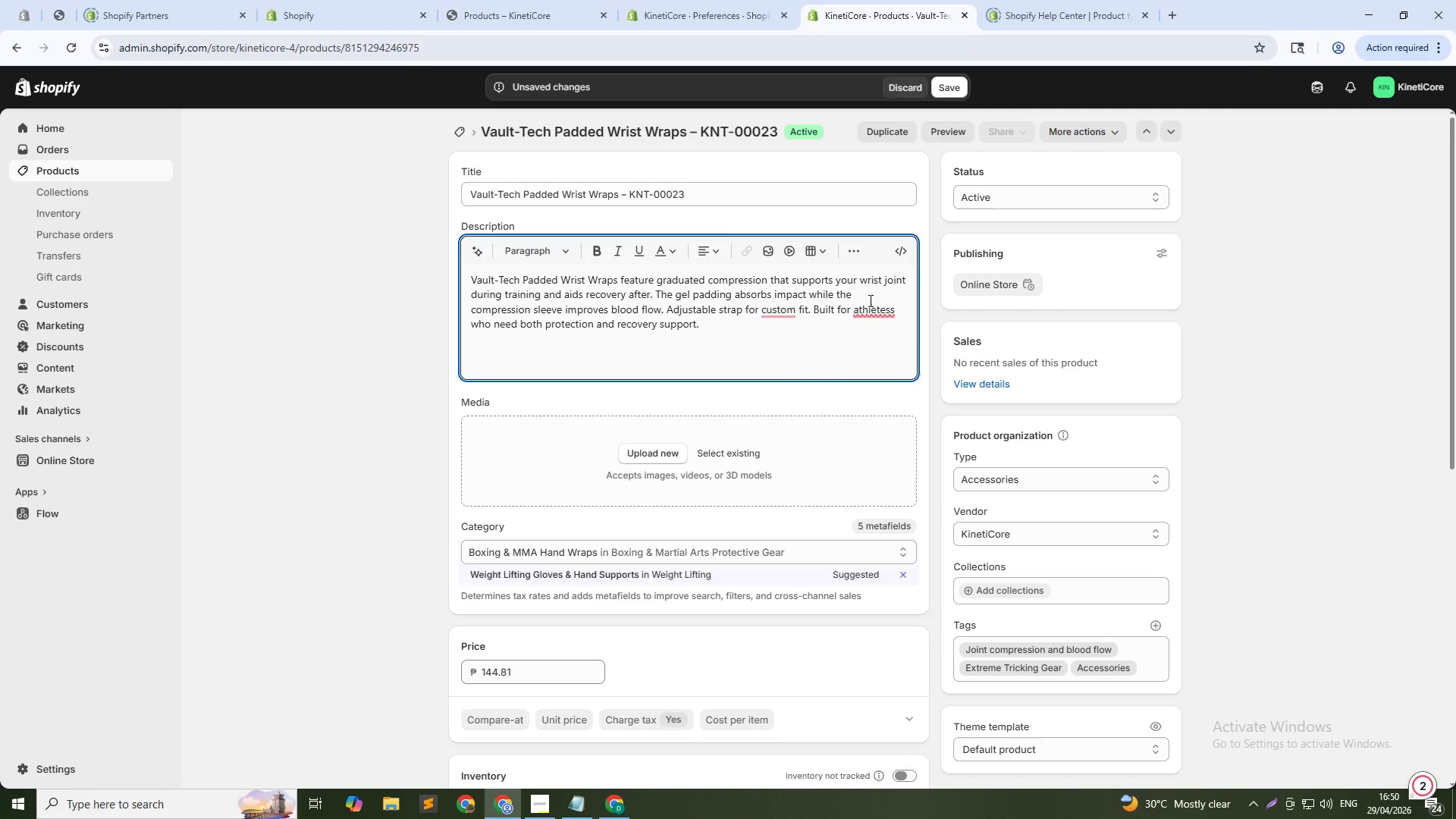 
mouse_move([881, 331])
 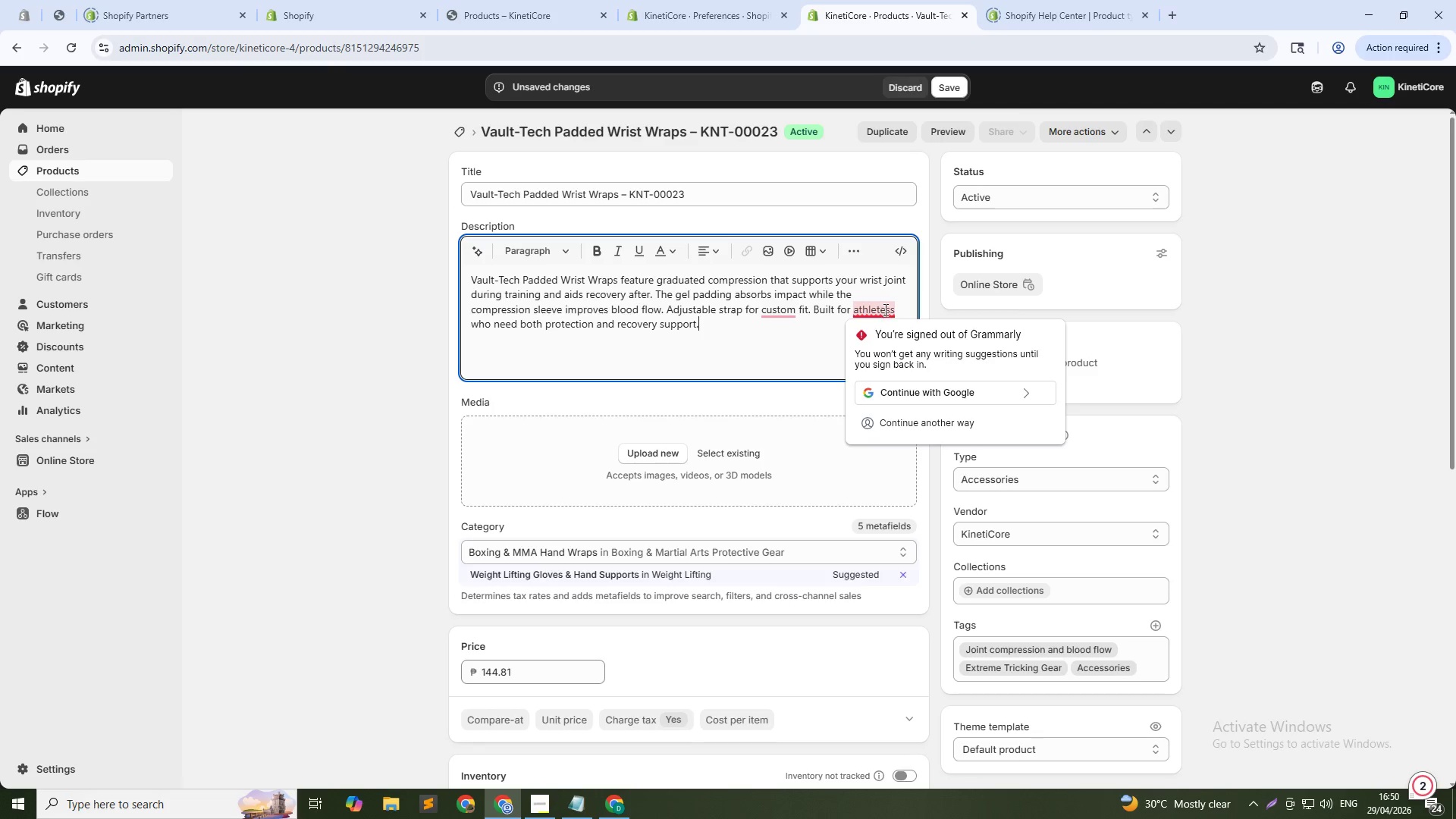 
left_click([886, 309])
 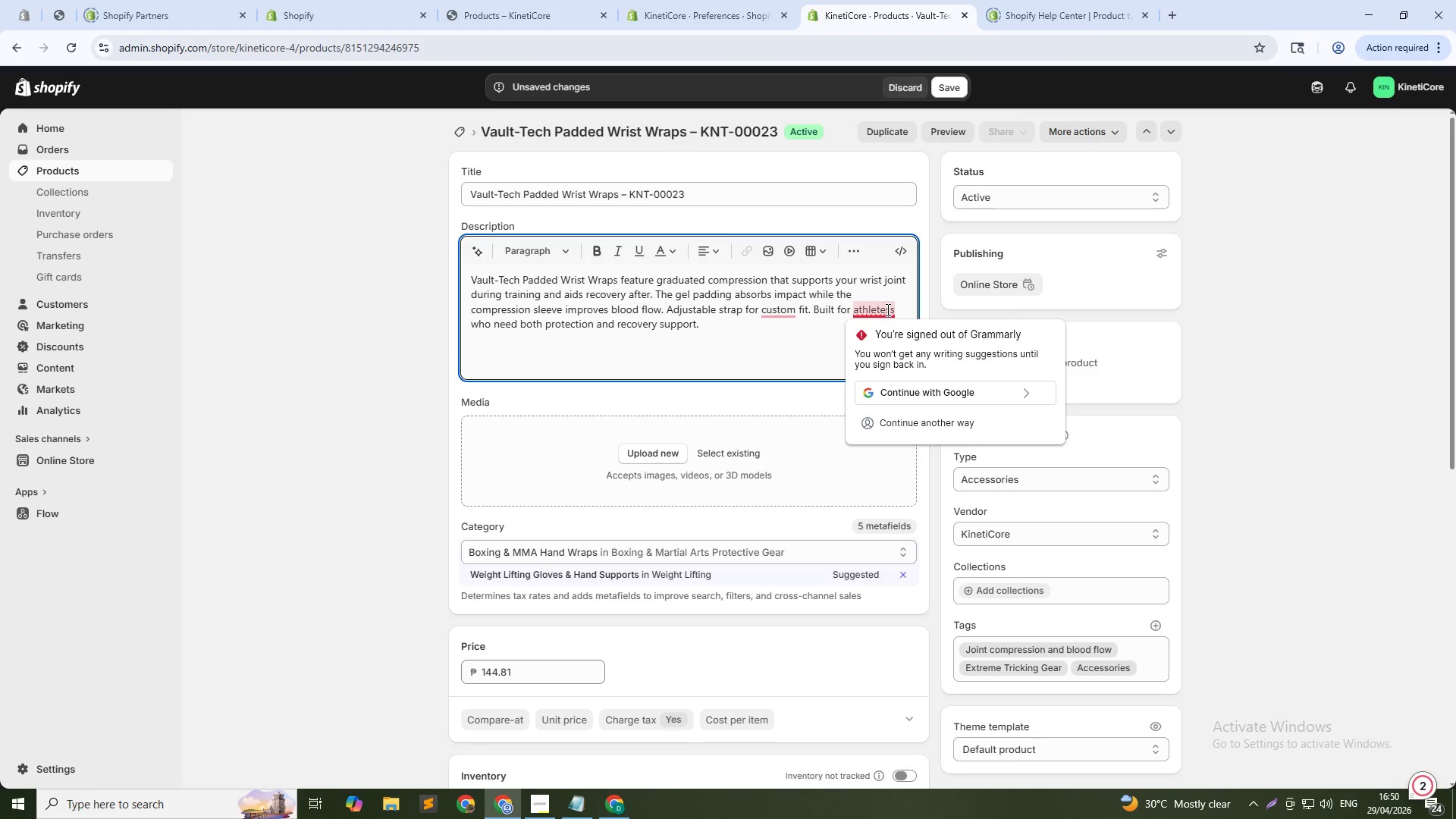 
key(ArrowRight)
 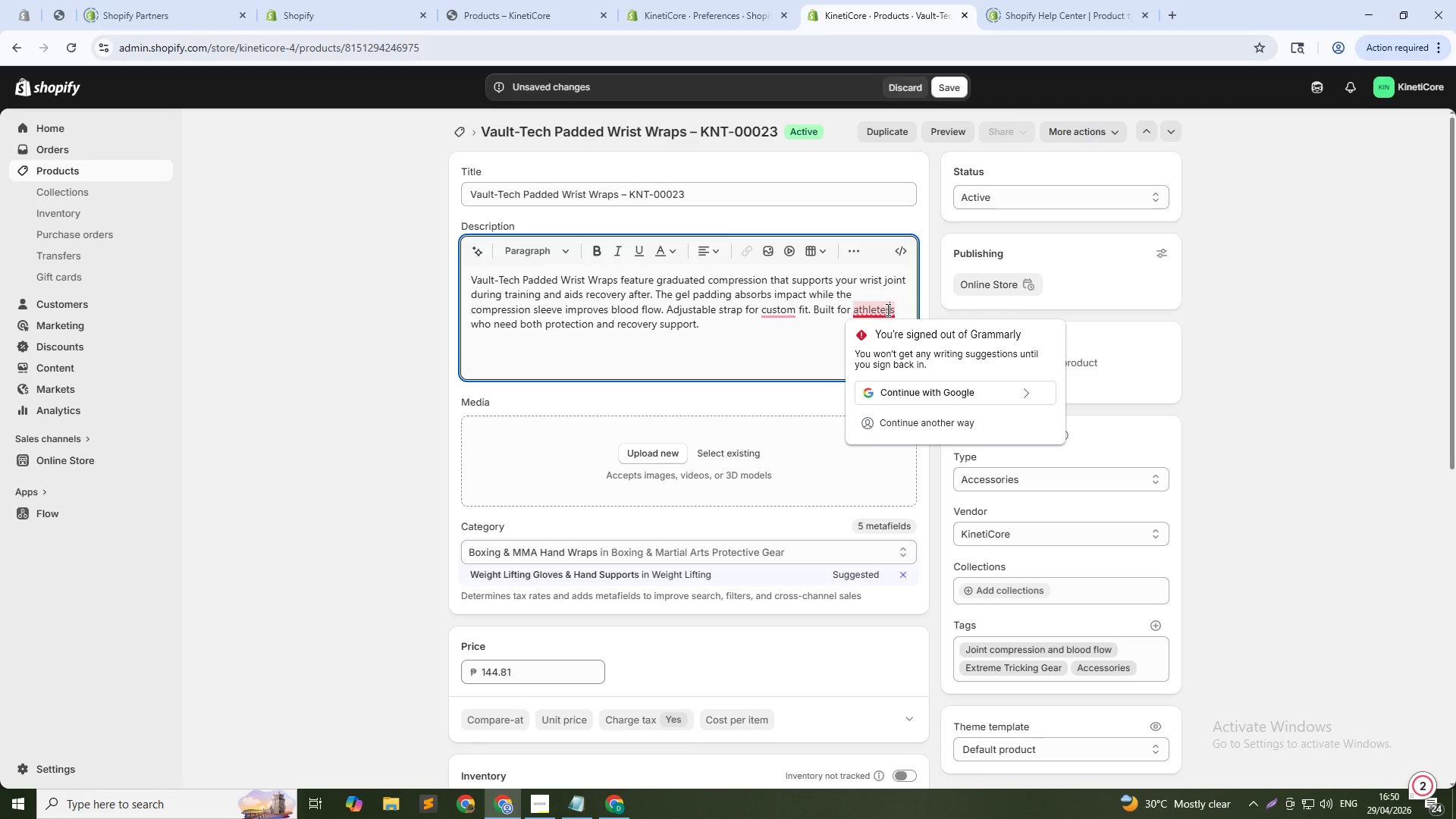 
key(Backspace)
 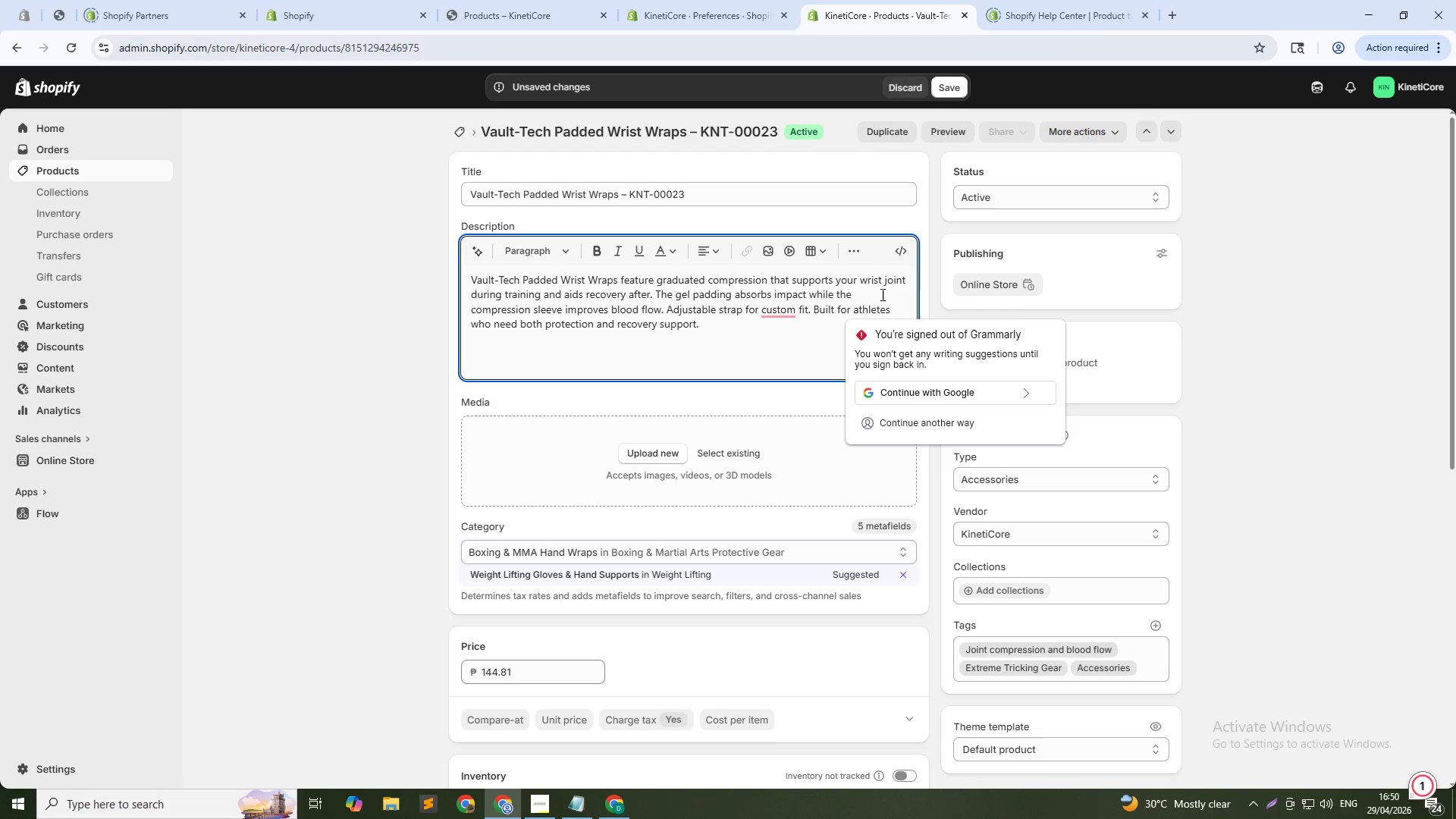 
scroll: coordinate [813, 507], scroll_direction: down, amount: 20.0
 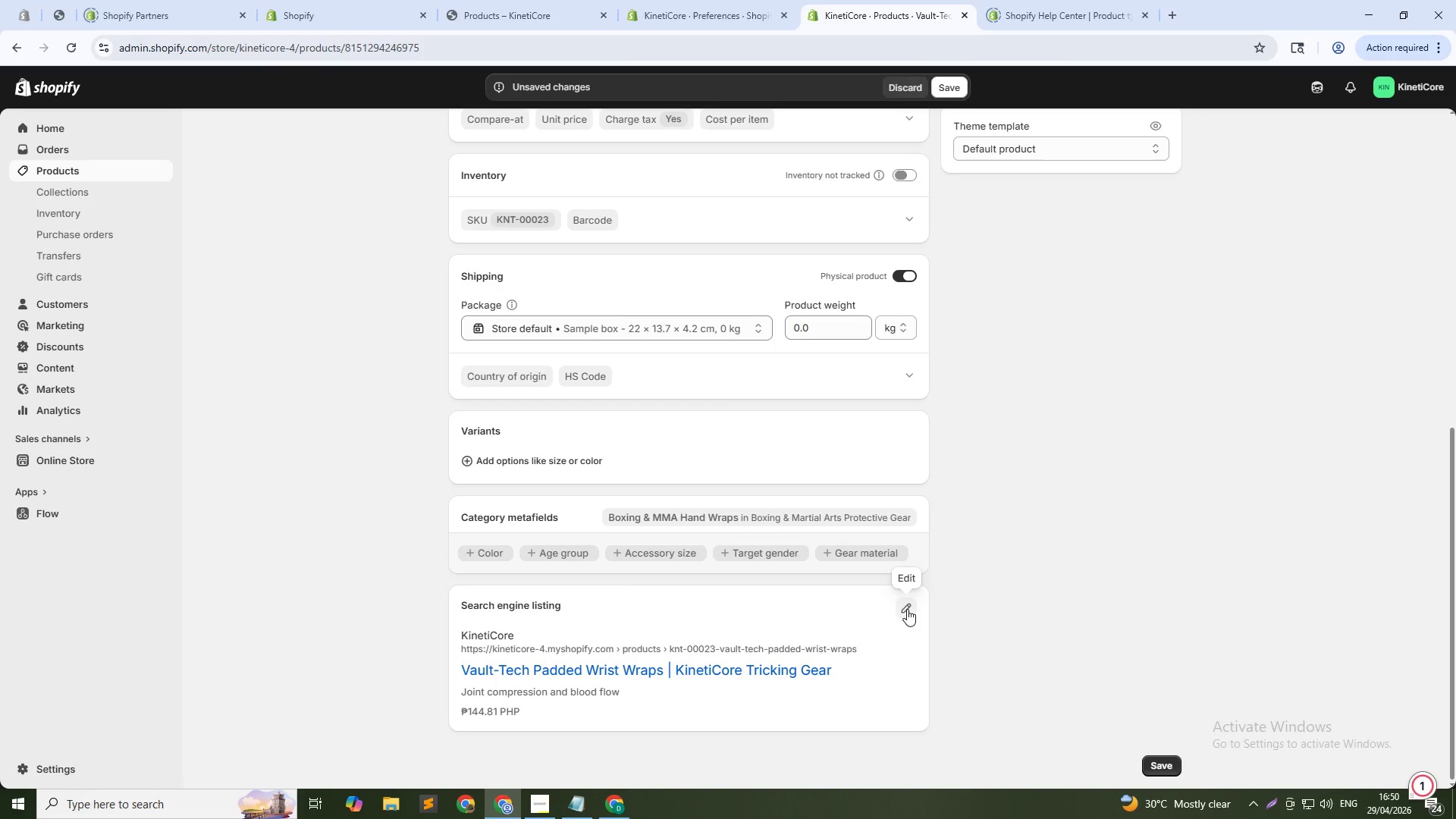 
left_click([907, 609])
 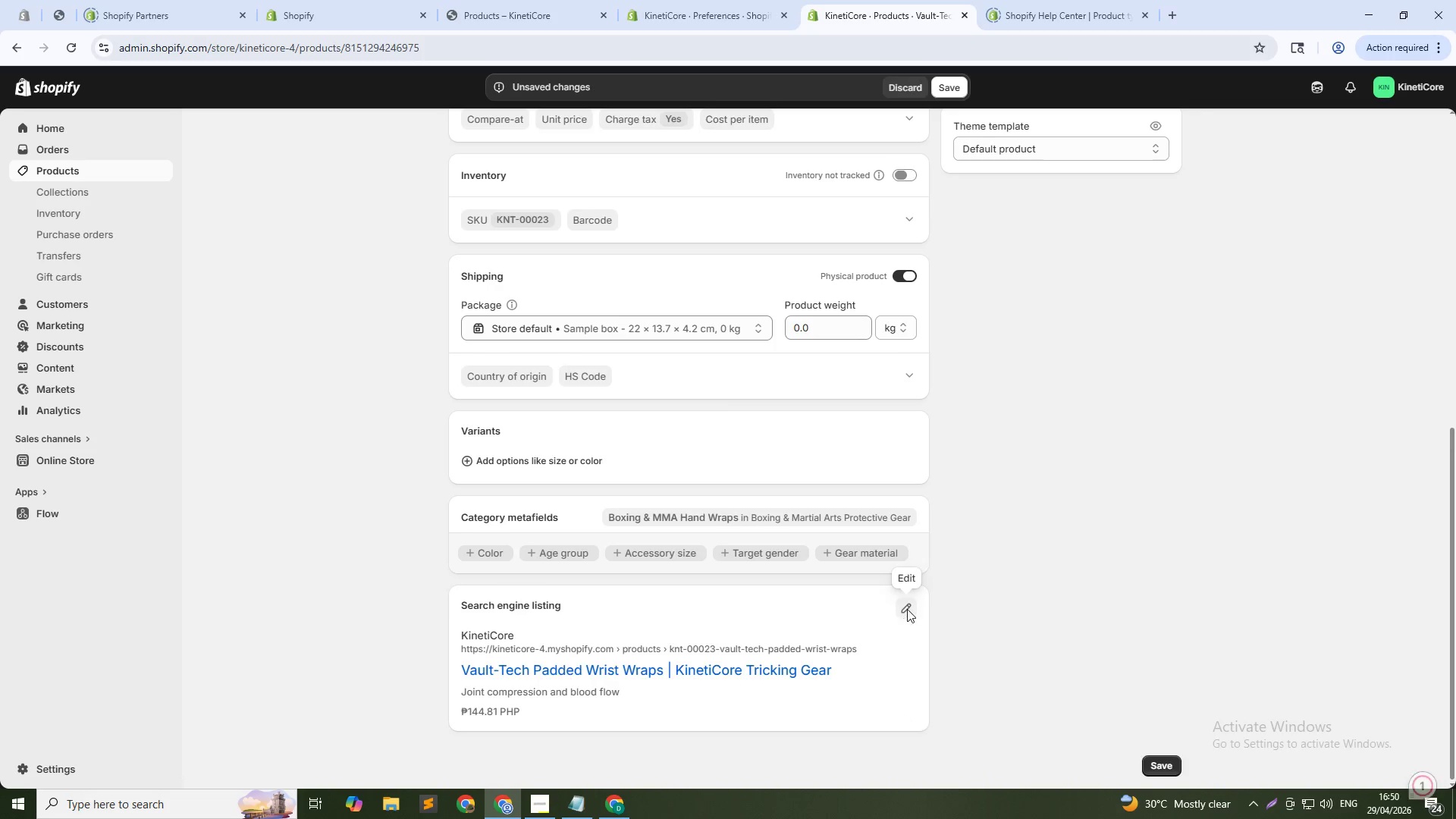 
scroll: coordinate [907, 609], scroll_direction: down, amount: 6.0
 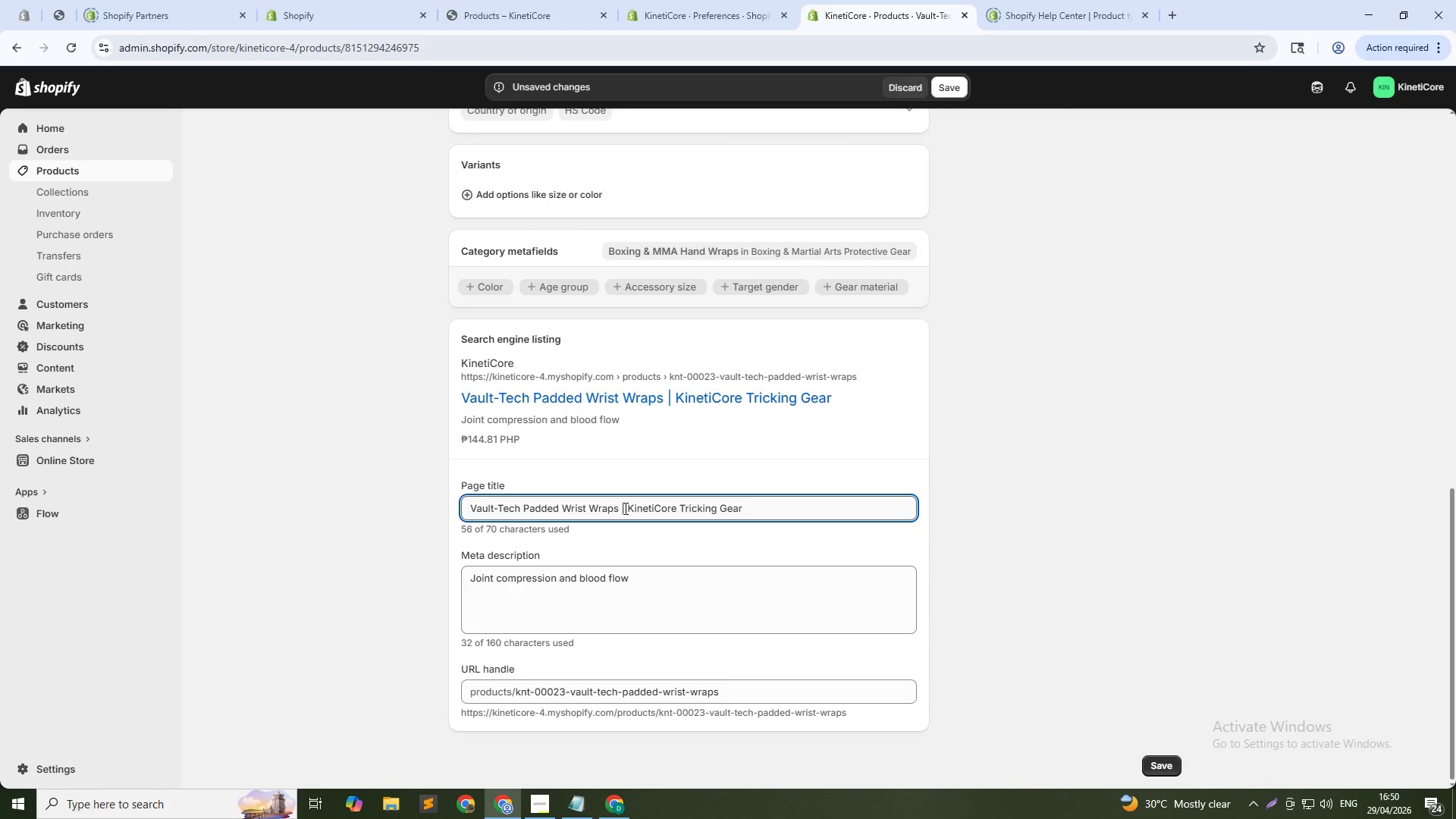 
left_click_drag(start_coordinate=[620, 507], to_coordinate=[958, 505])
 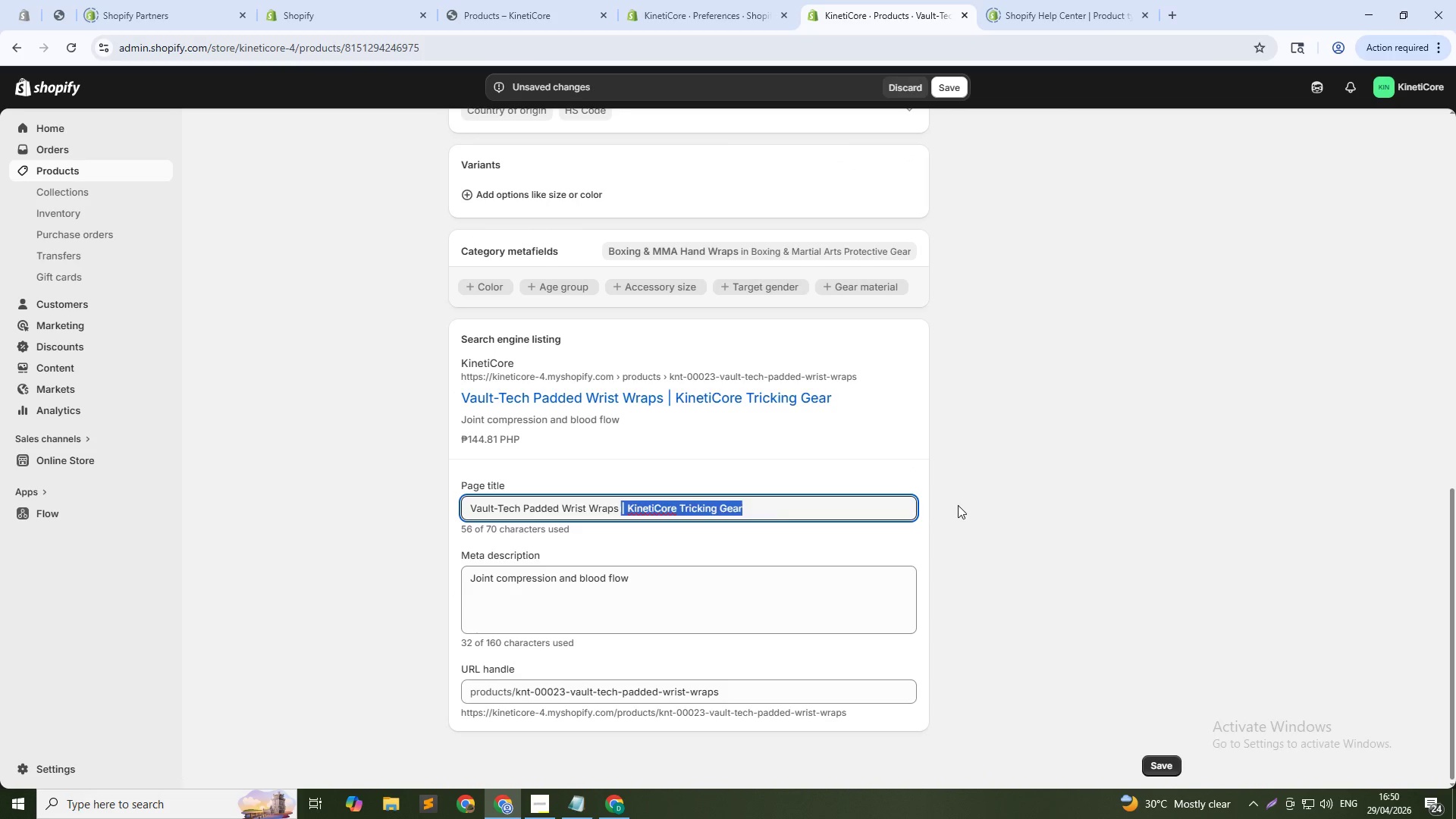 
key(Backspace)
type(Compression for bllod Flow)
 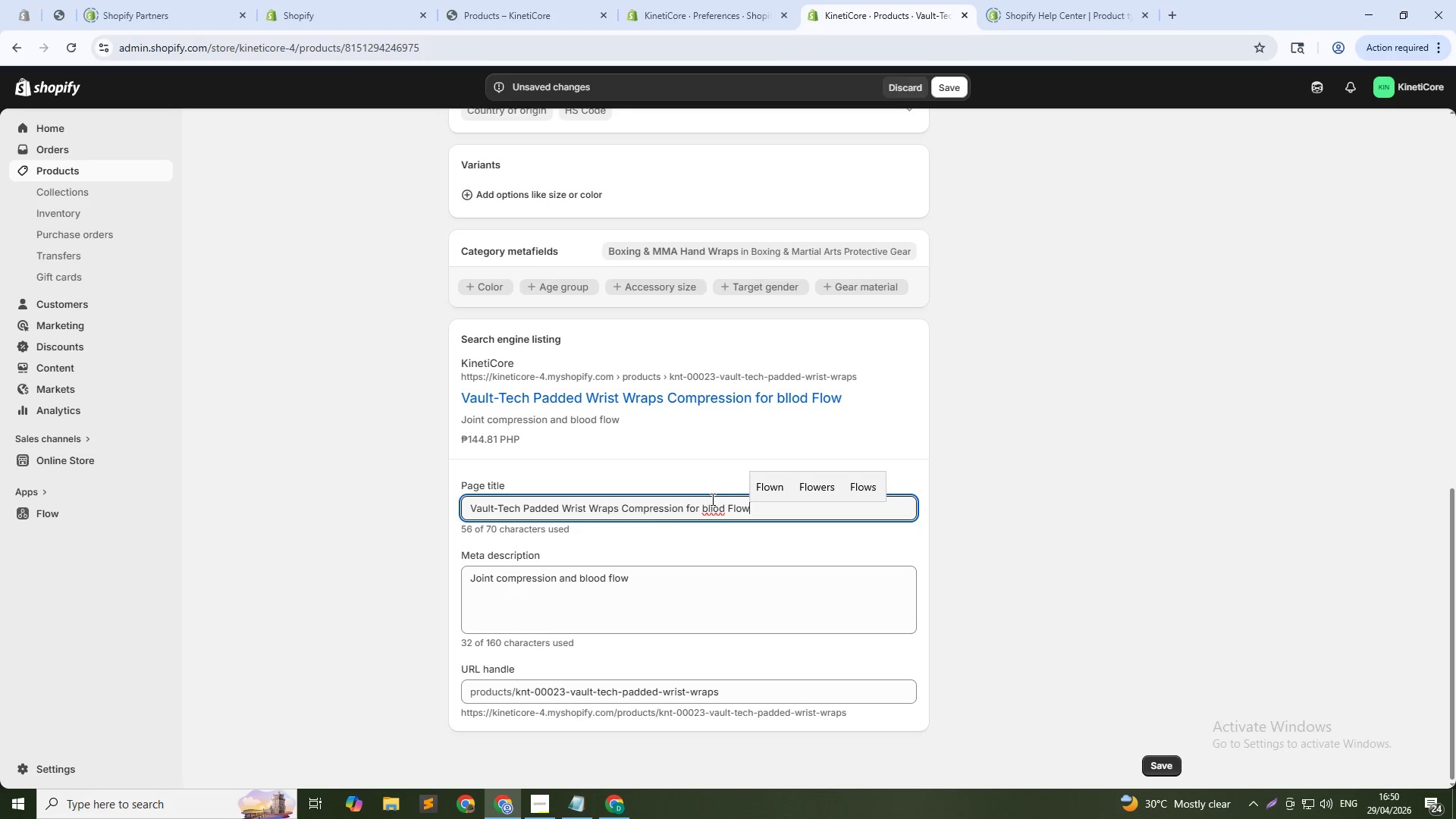 
left_click_drag(start_coordinate=[713, 505], to_coordinate=[698, 506])
 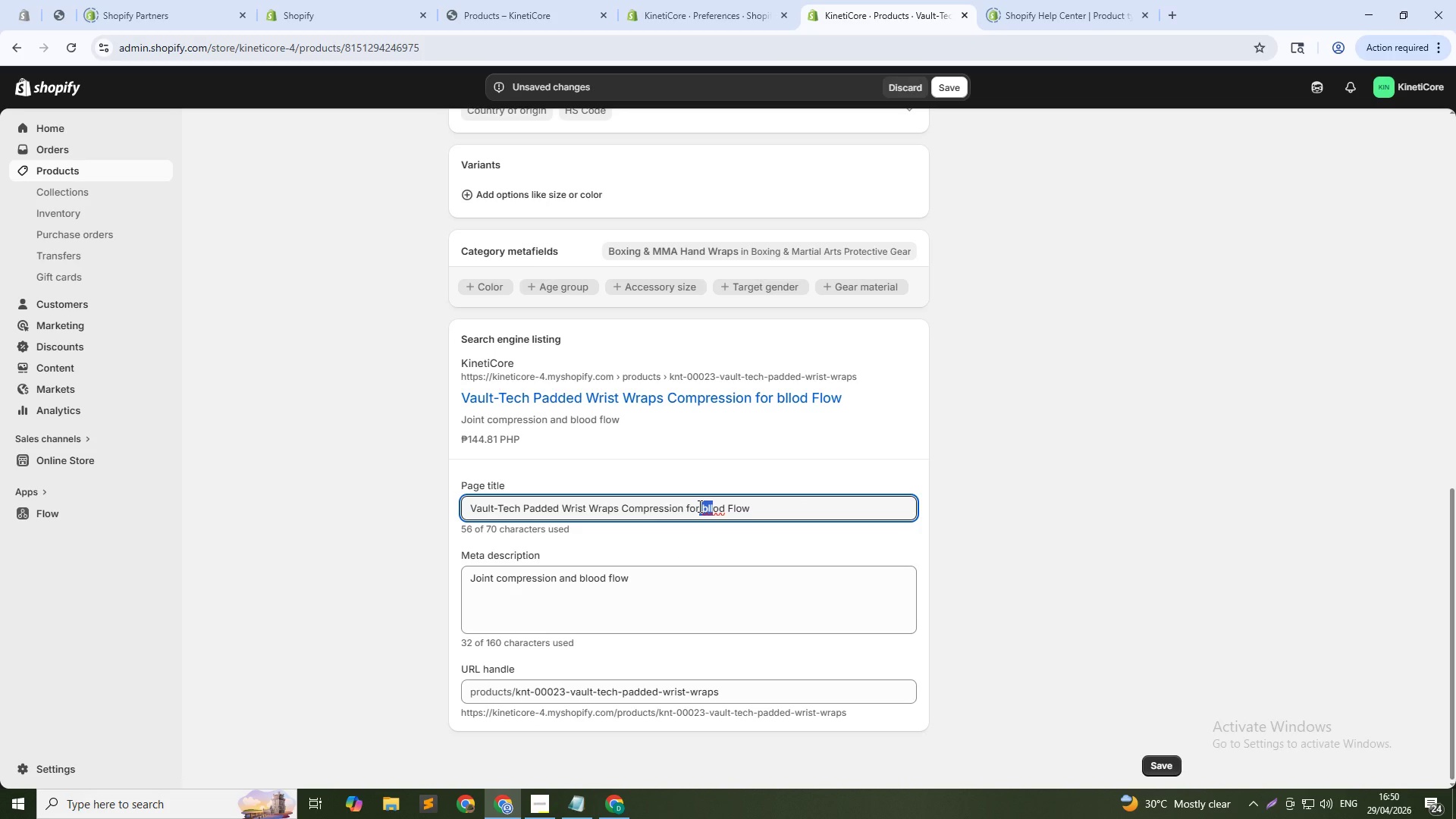 
key(B)
 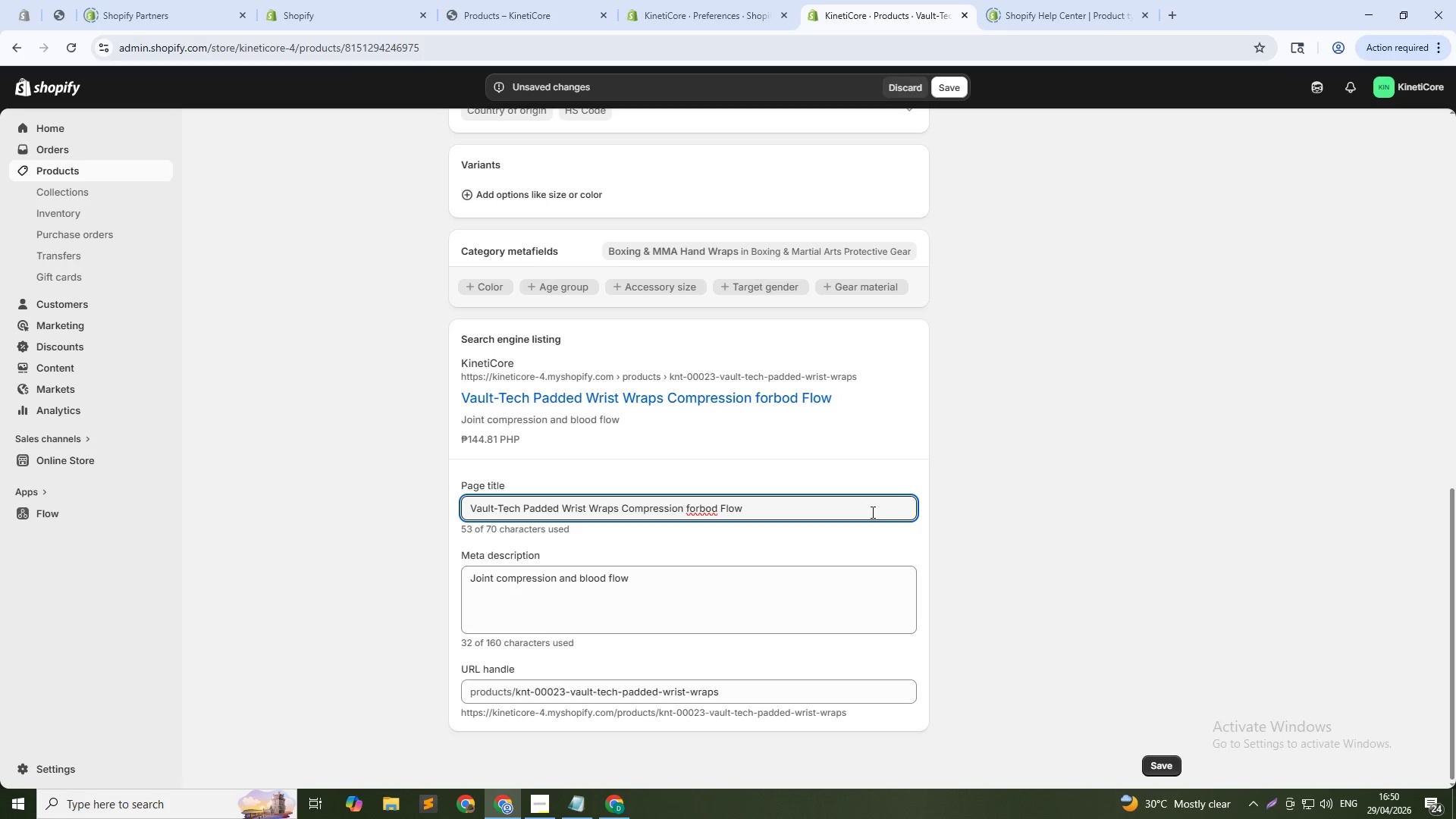 
key(Backspace)
 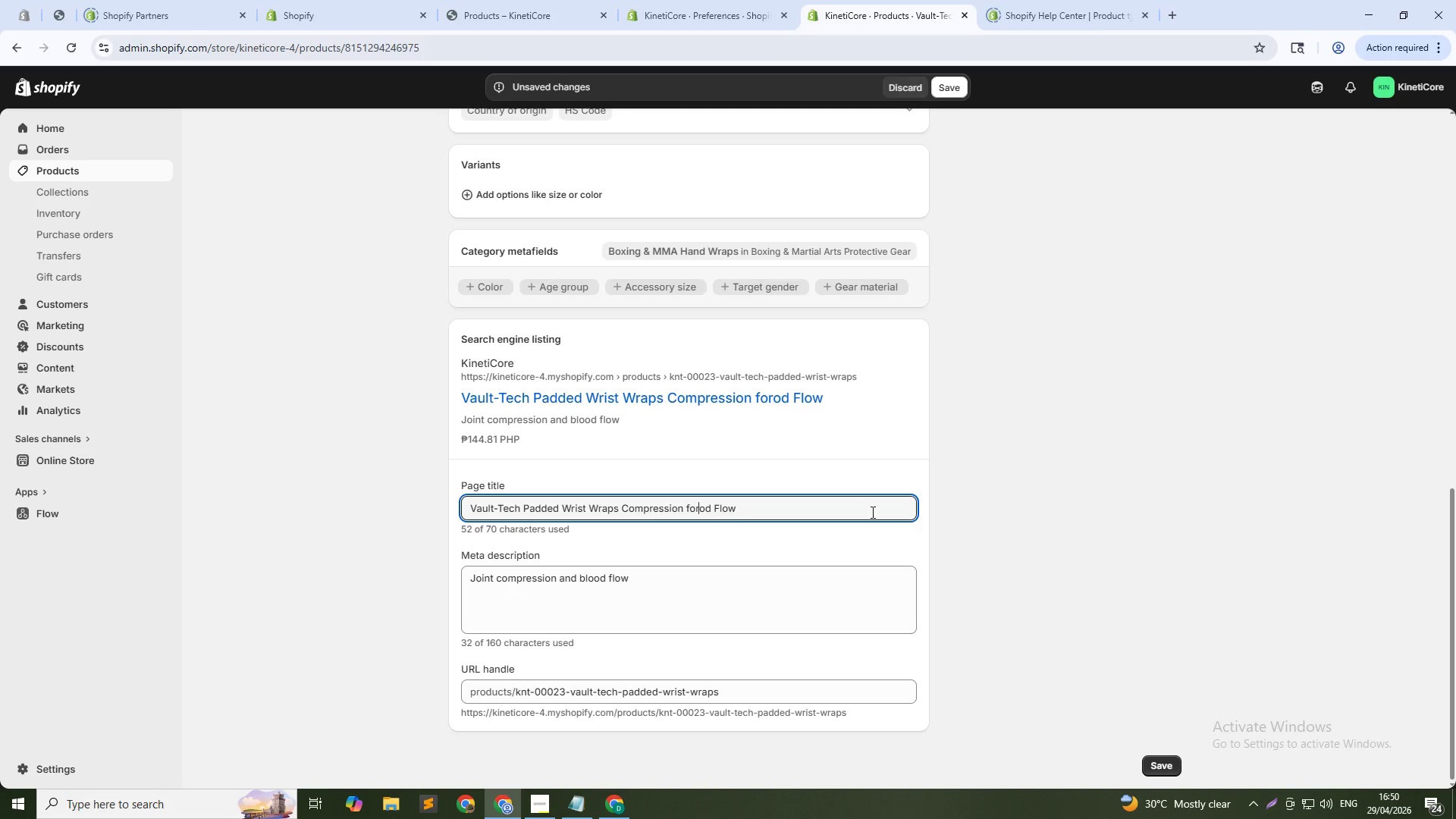 
key(CapsLock)
 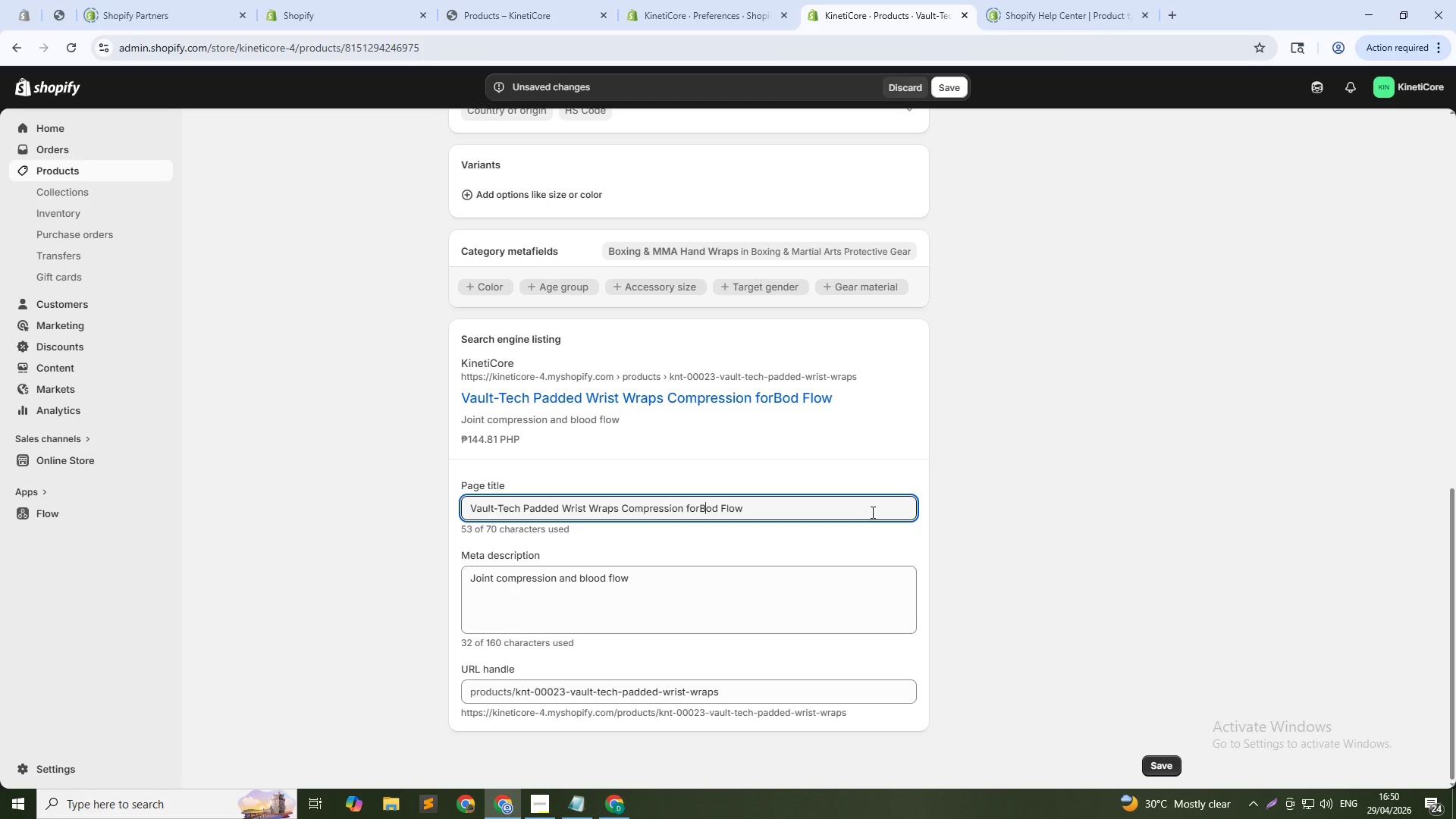 
key(B)
 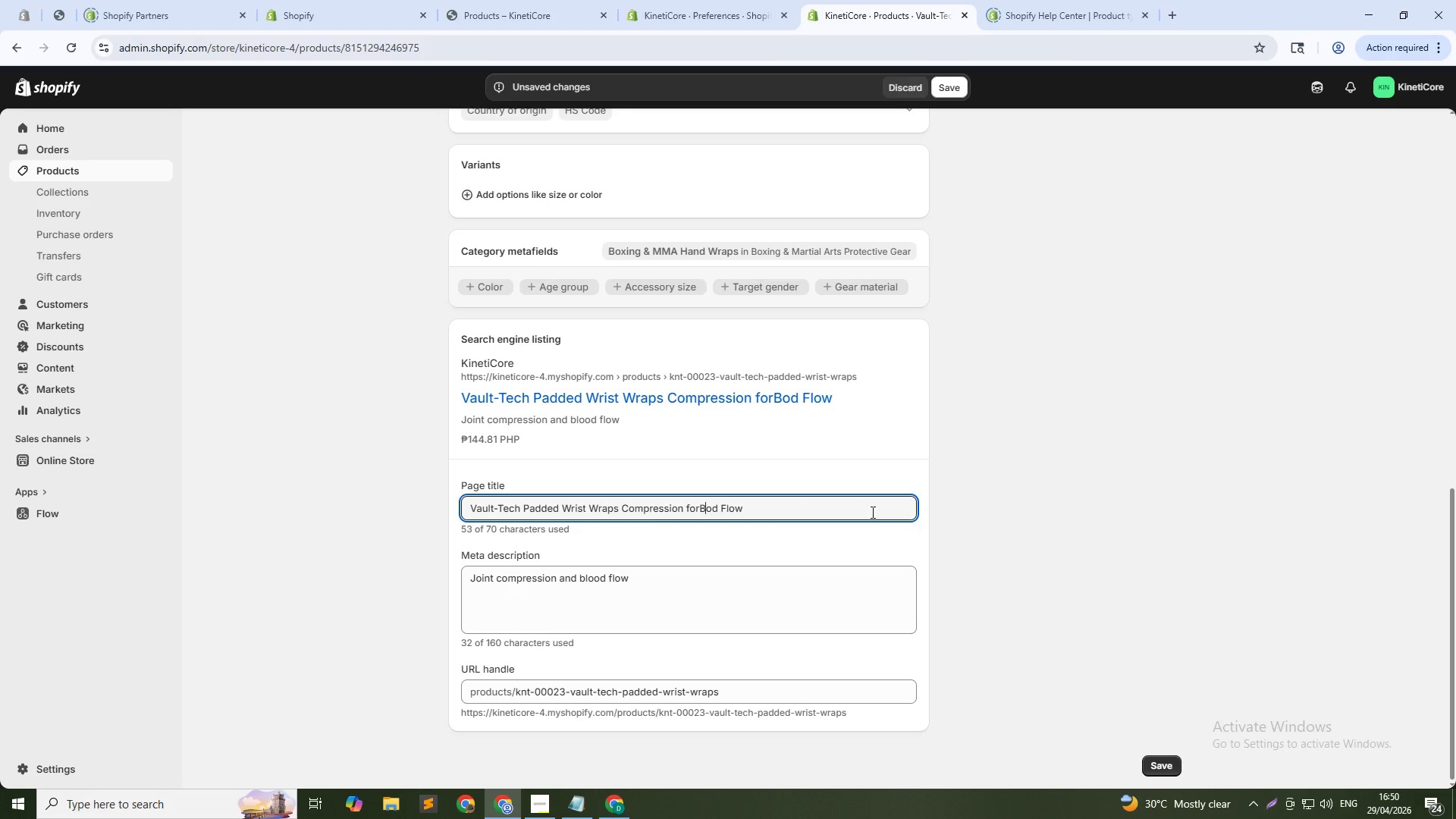 
key(CapsLock)
 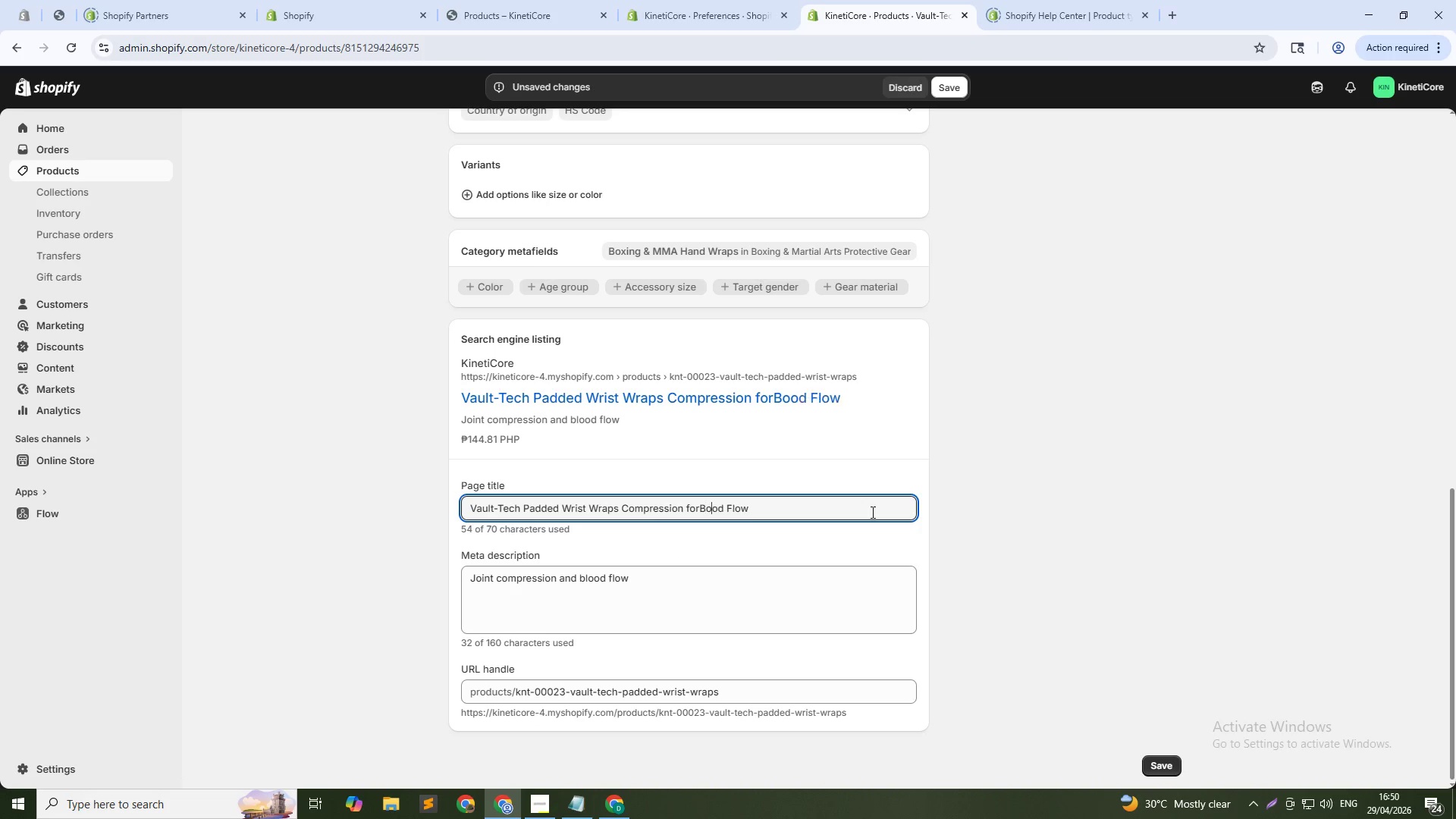 
key(O)
 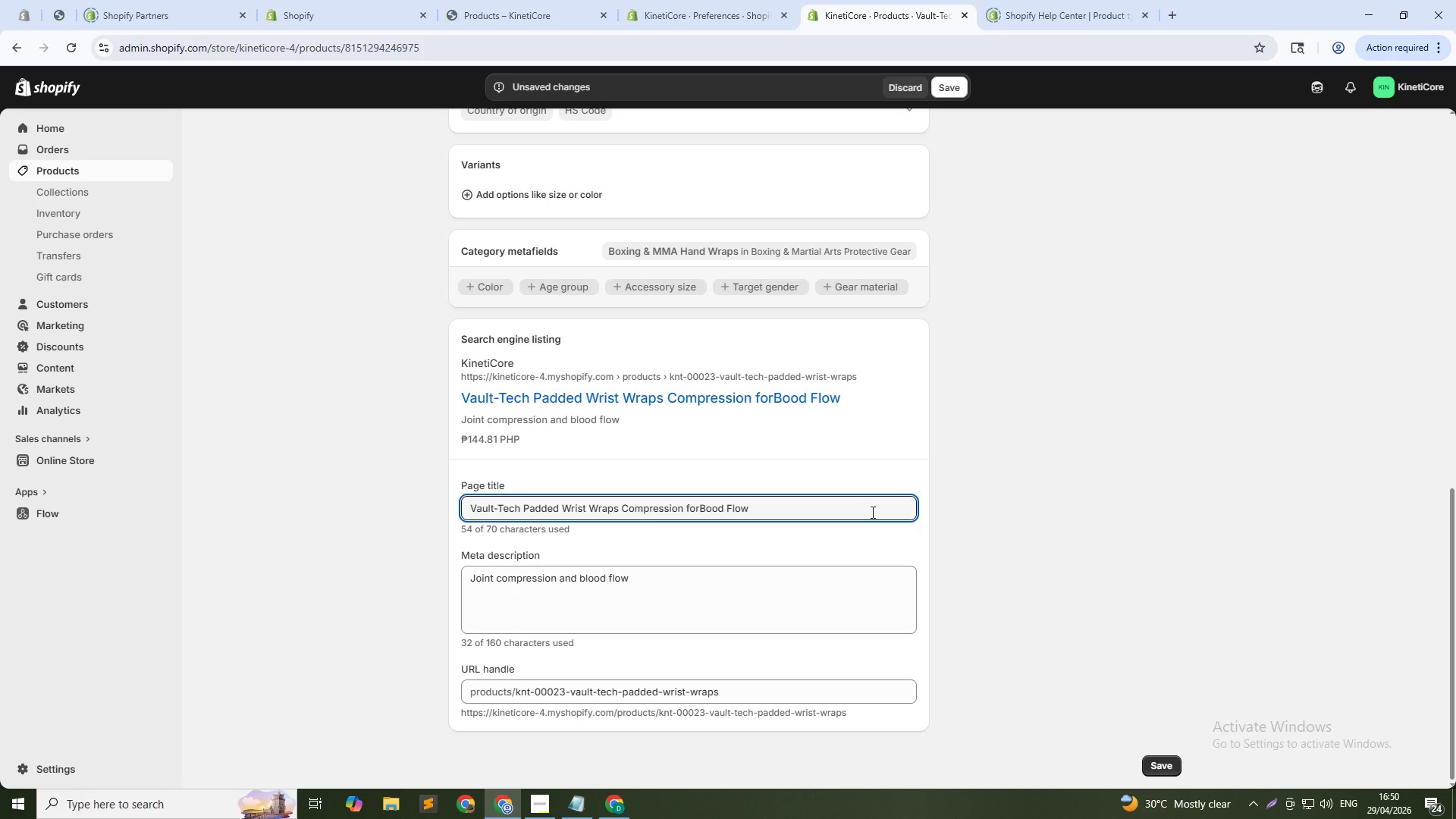 
key(ArrowLeft)
 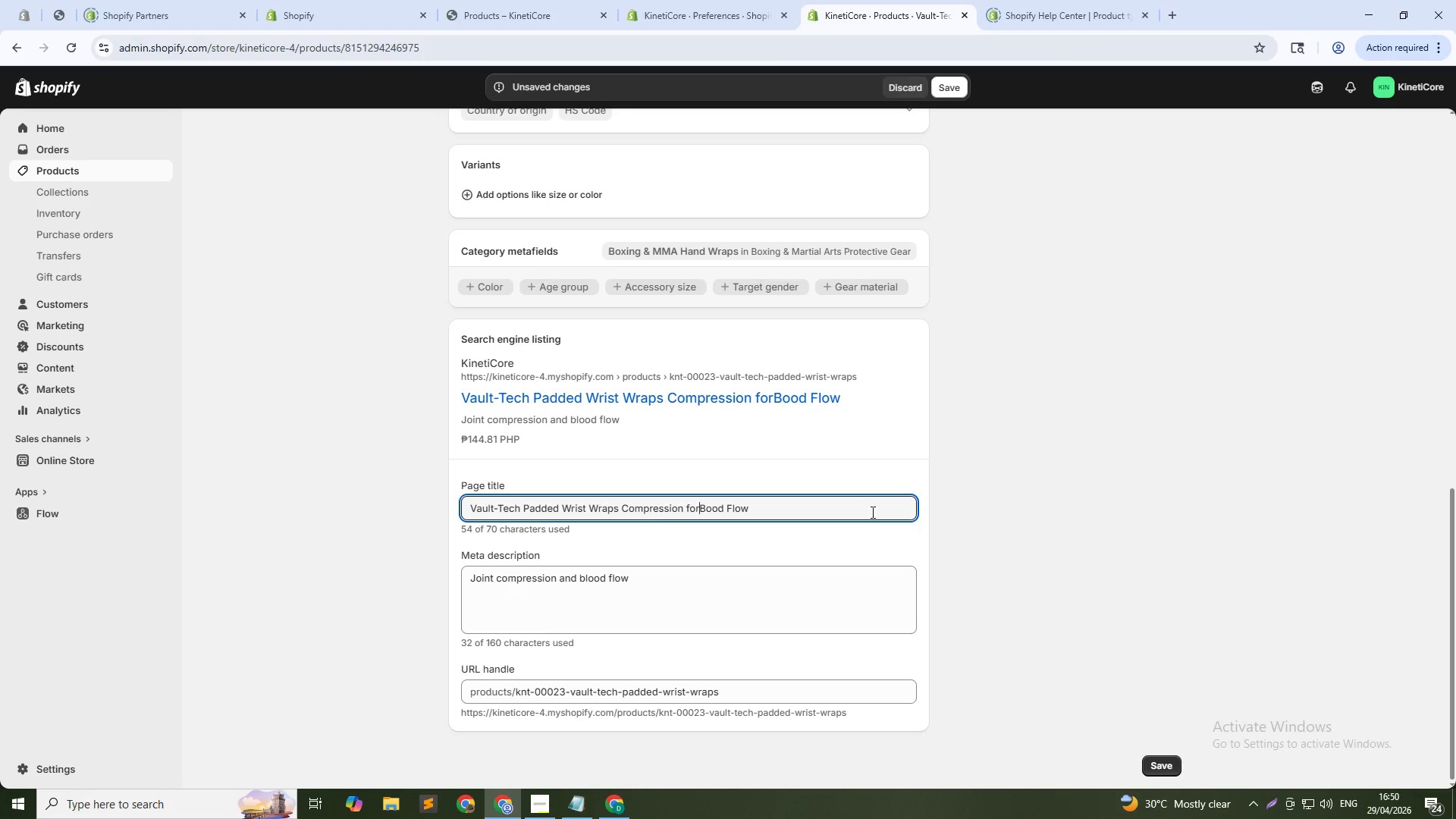 
key(ArrowLeft)
 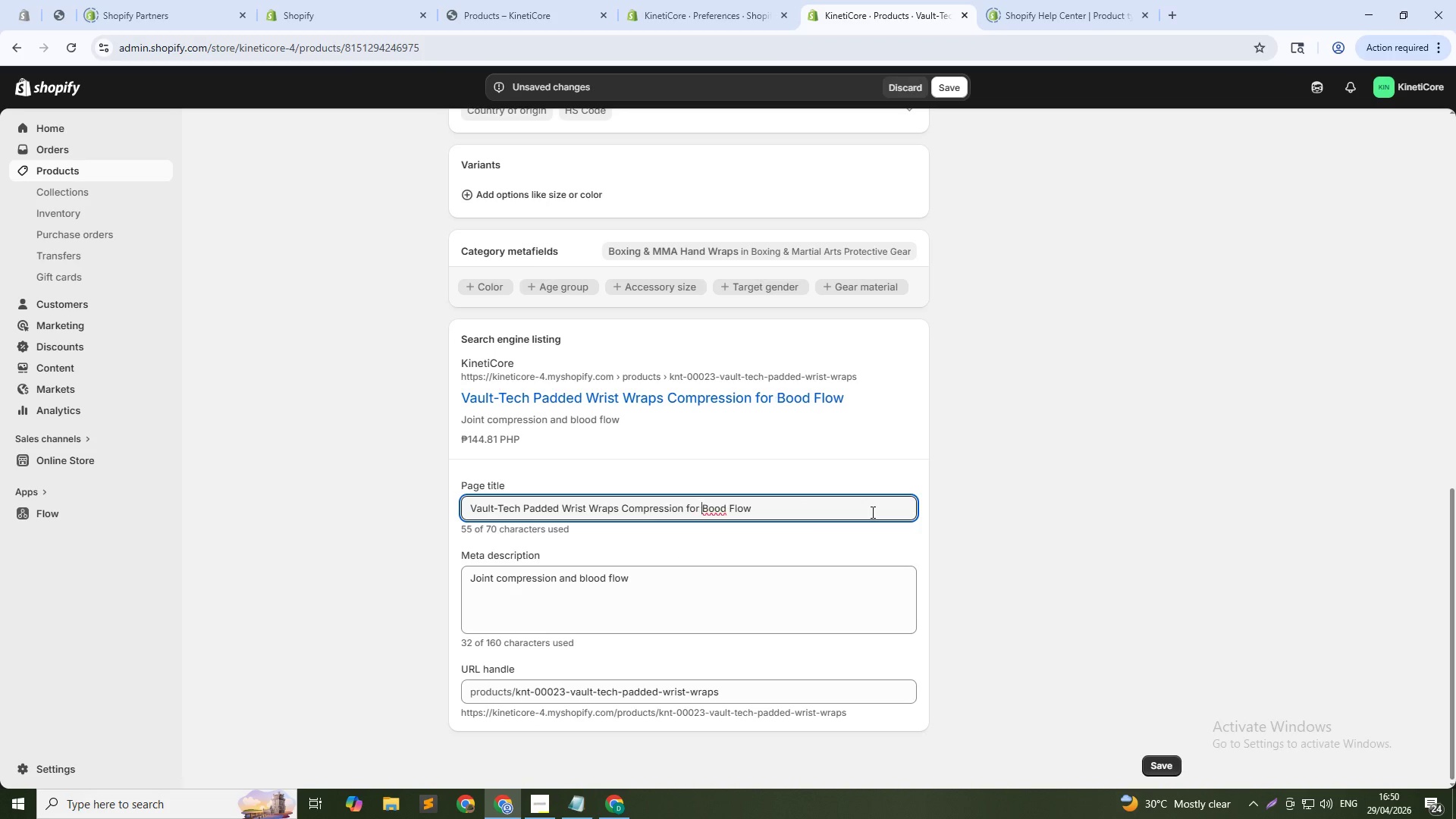 
key(Space)
 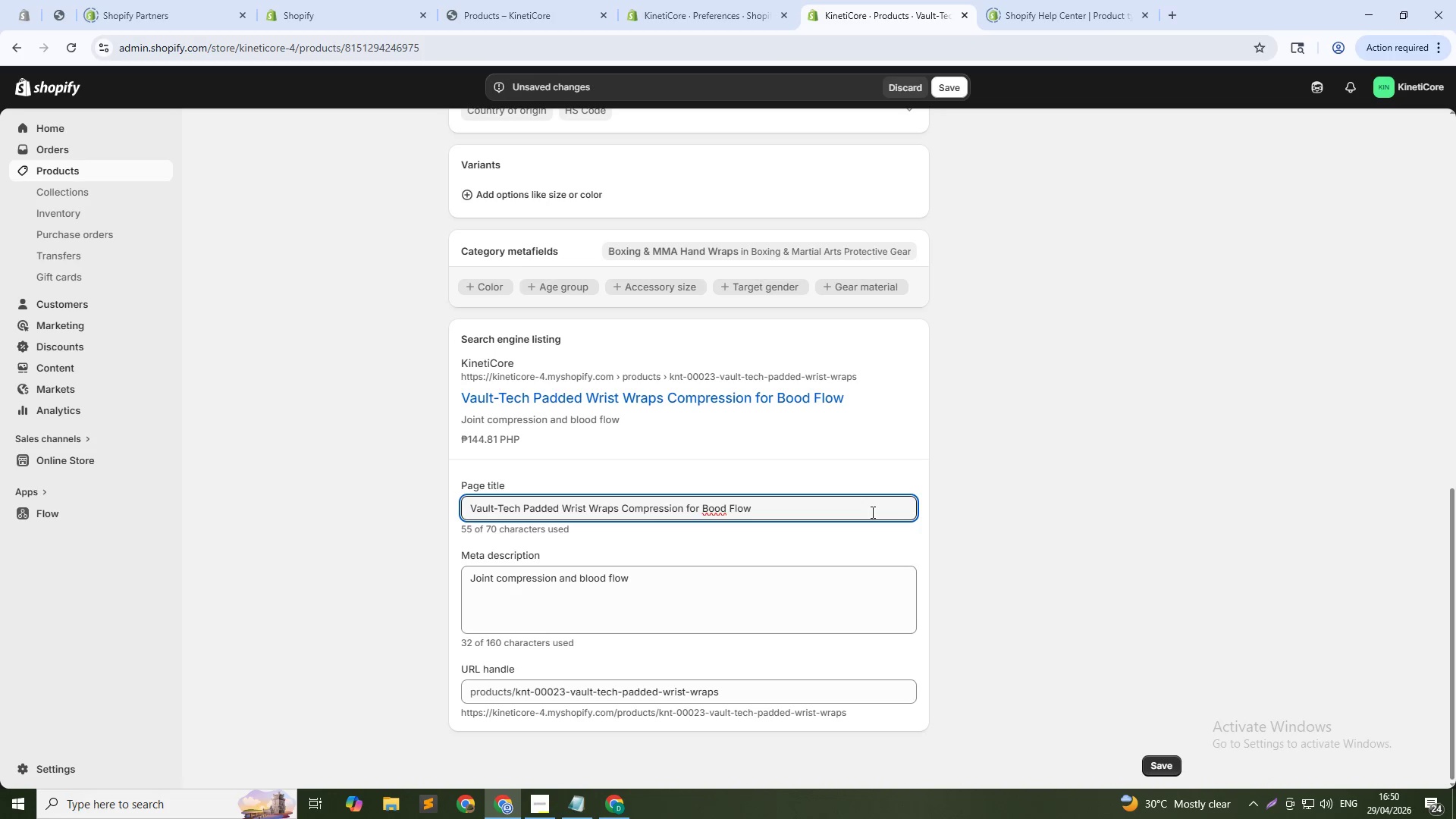 
key(ArrowRight)
 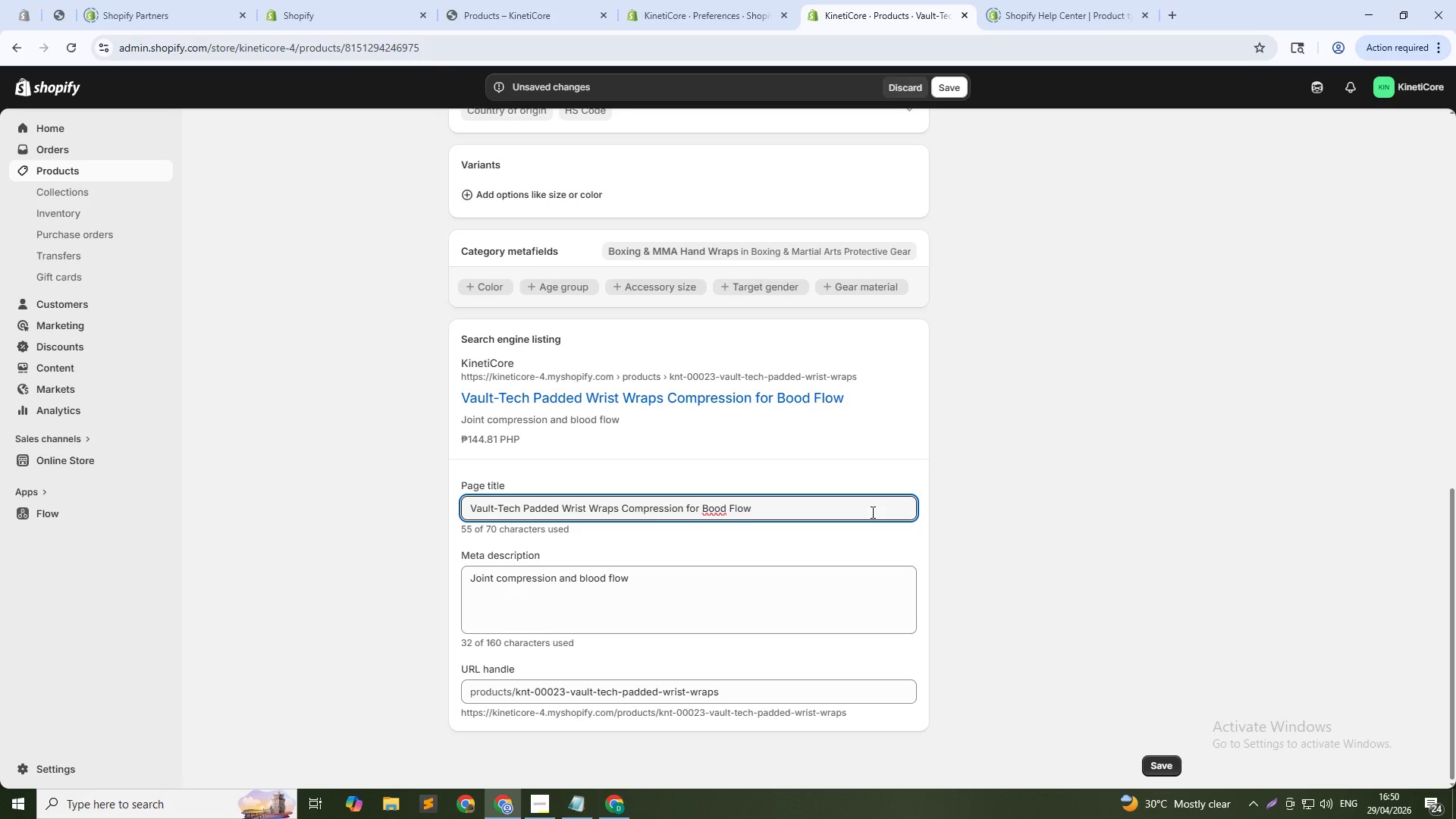 
key(L)
 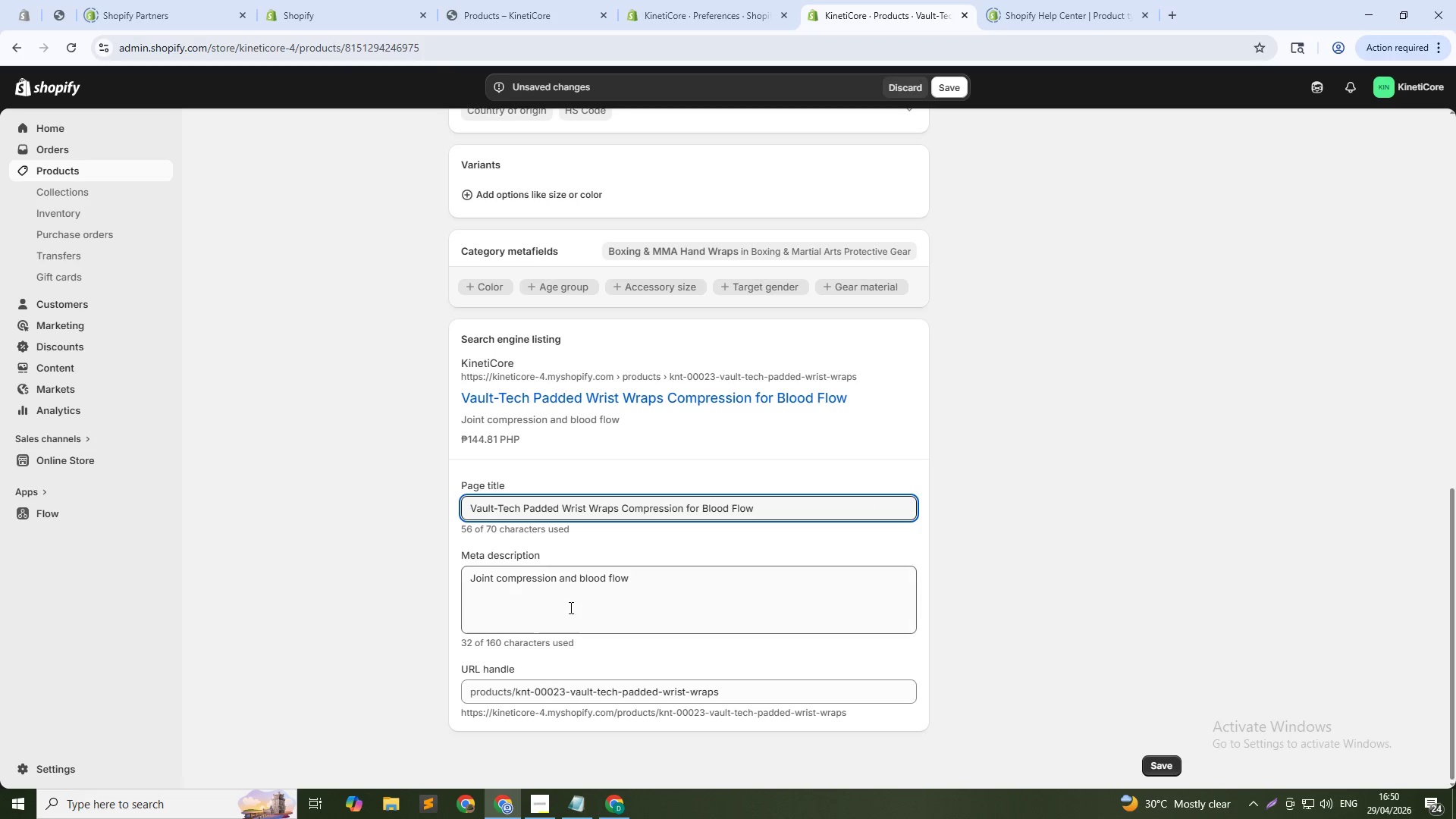 
left_click([567, 588])
 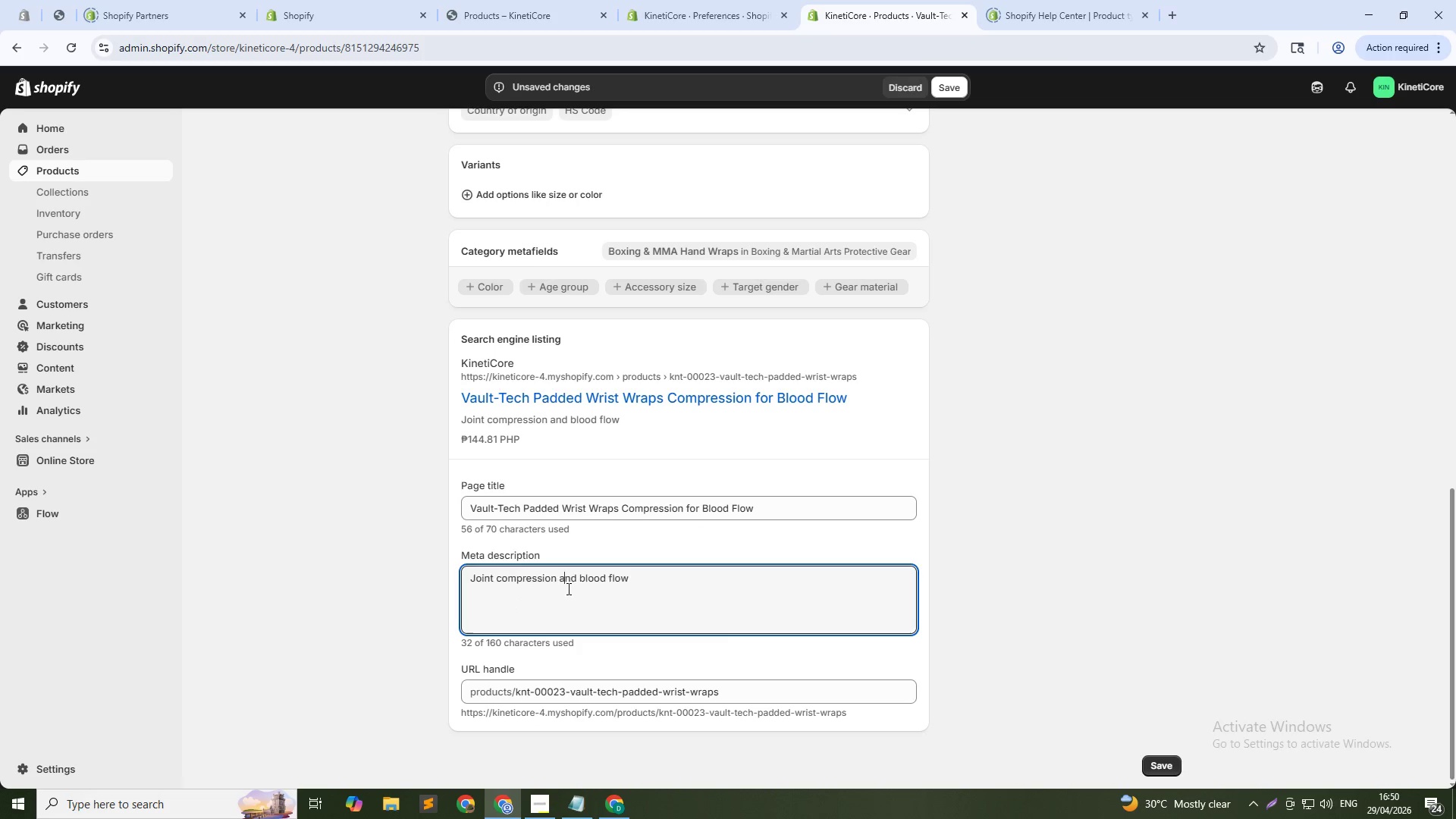 
key(Control+ControlLeft)
 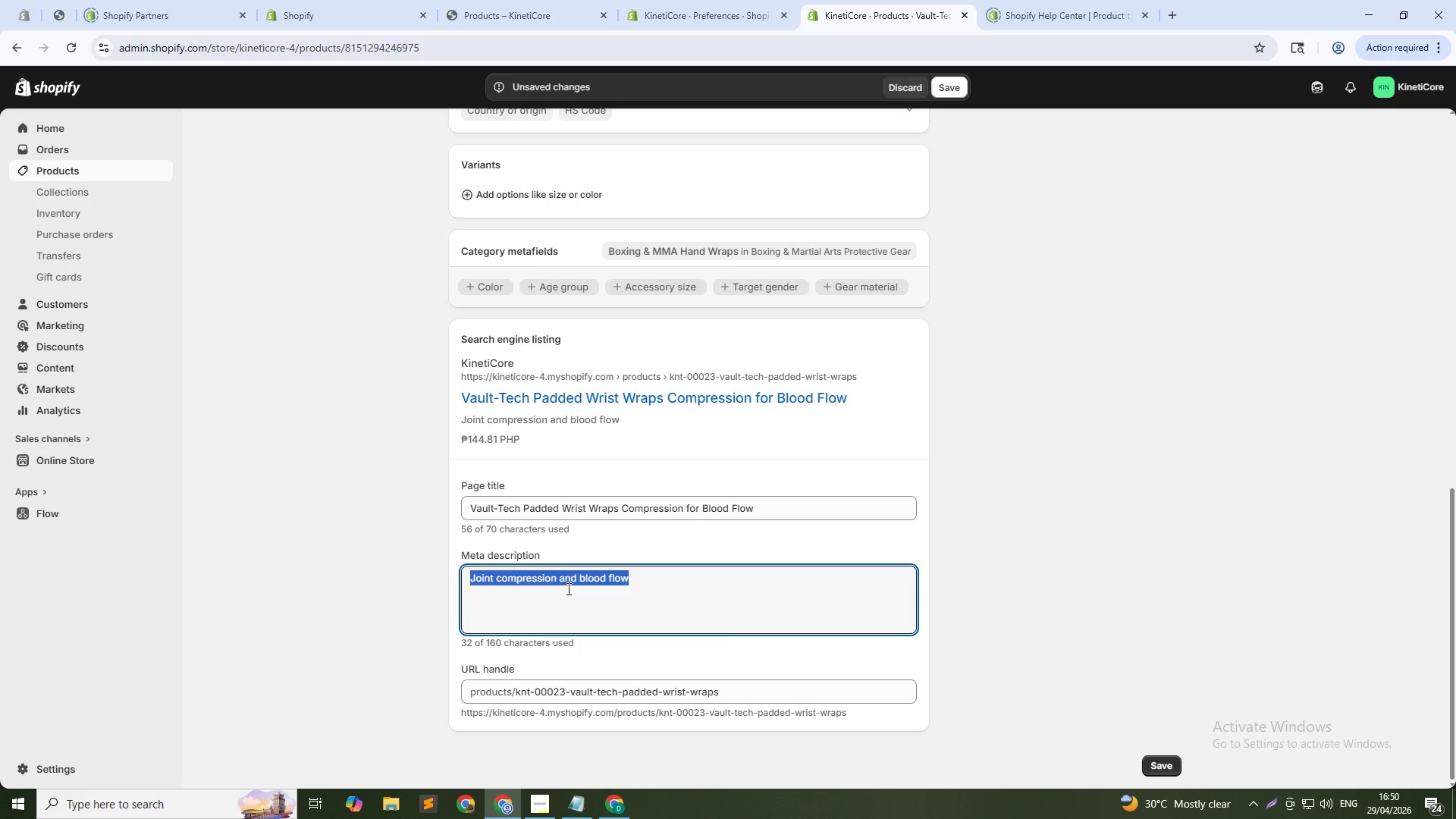 
key(Control+A)
 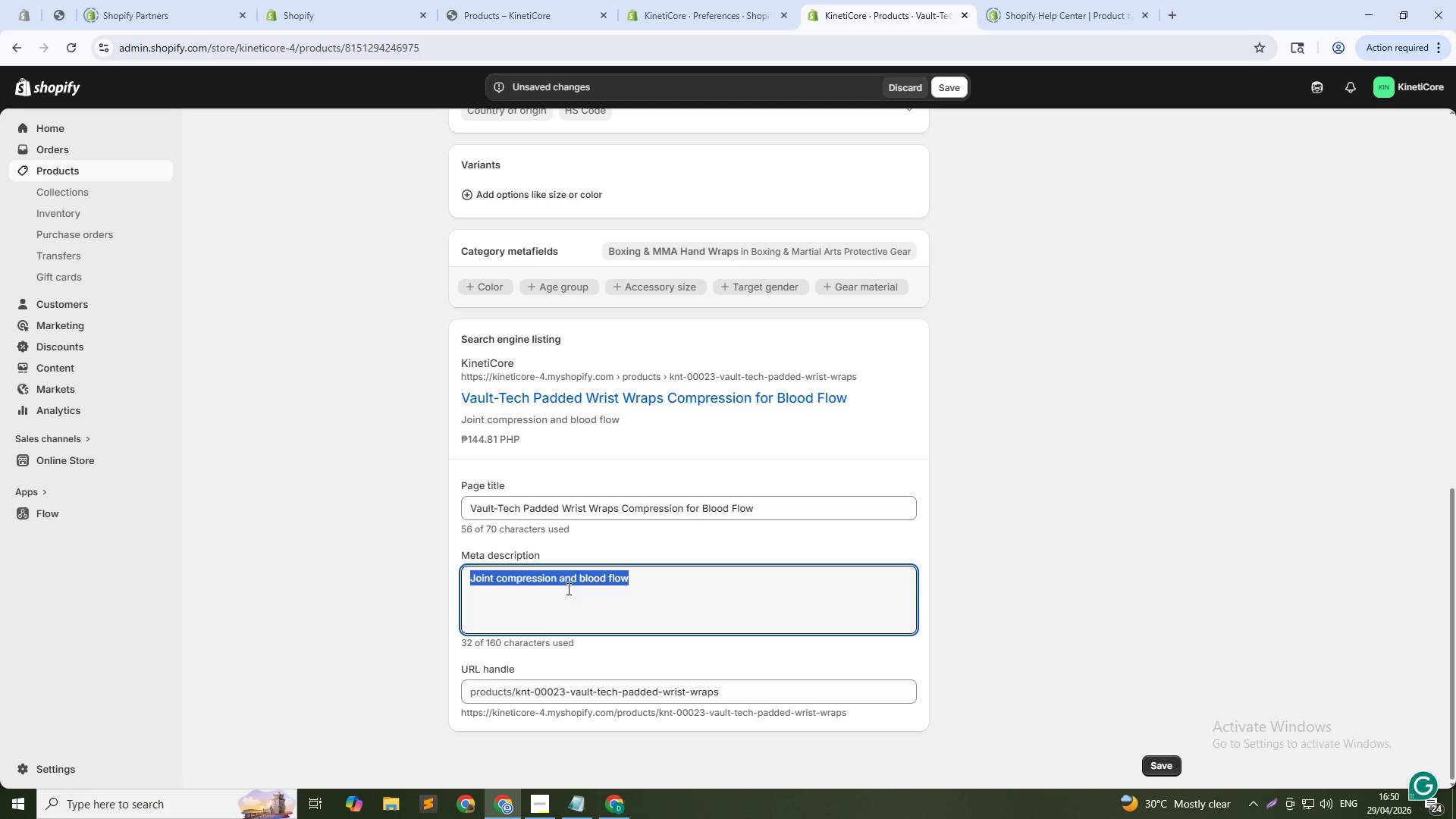 
type(Compression wrist wraos f)
key(Backspace)
type(for )
key(Backspace)
key(Backspace)
key(Backspace)
key(Backspace)
key(Backspace)
key(Backspace)
key(Backspace)
key(Backspace)
type(aps for muscle support and recovery. Padded for impact protection. fOR TRACKING)
 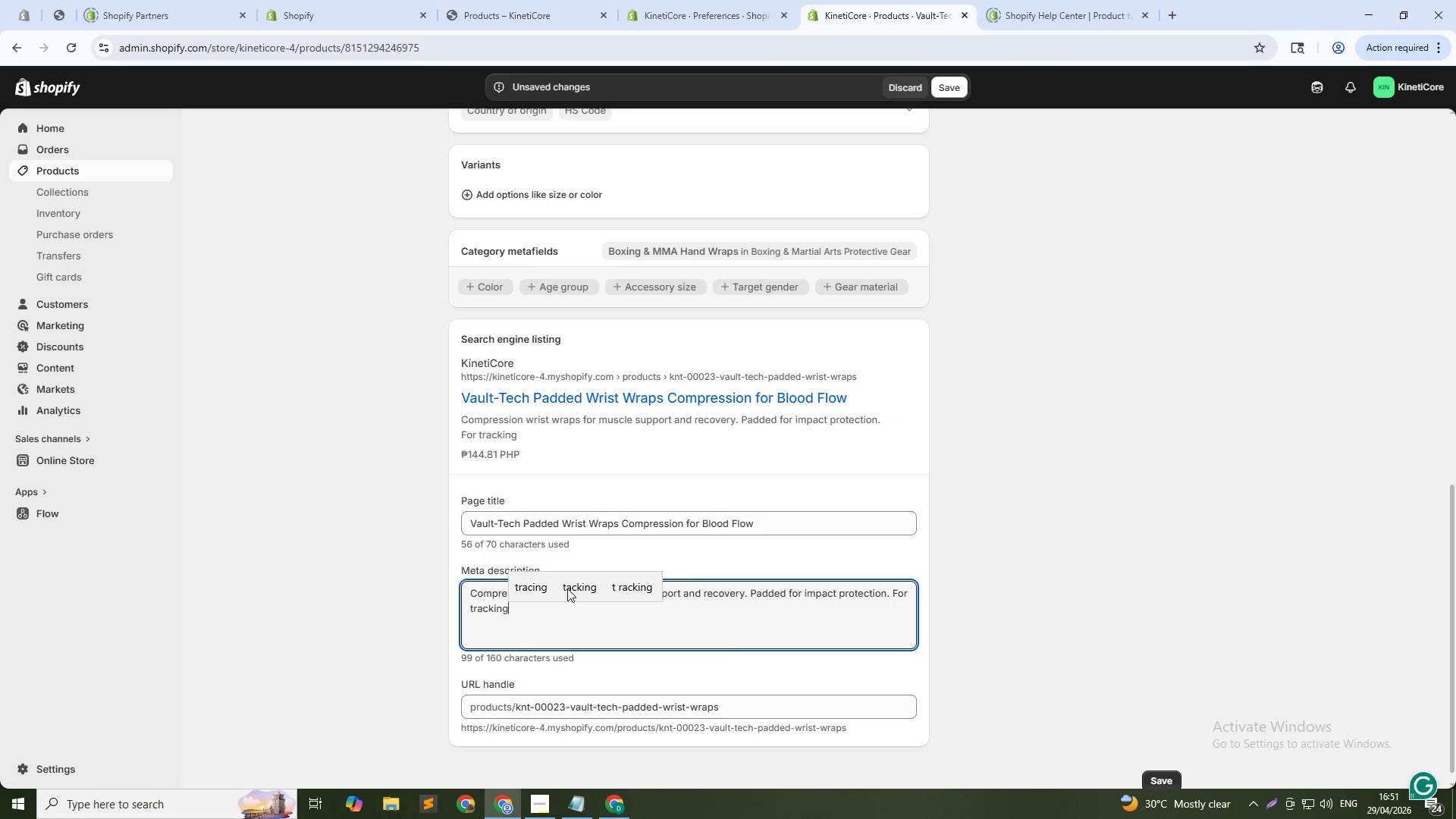 
hold_key(key=CapsLock, duration=0.33)
 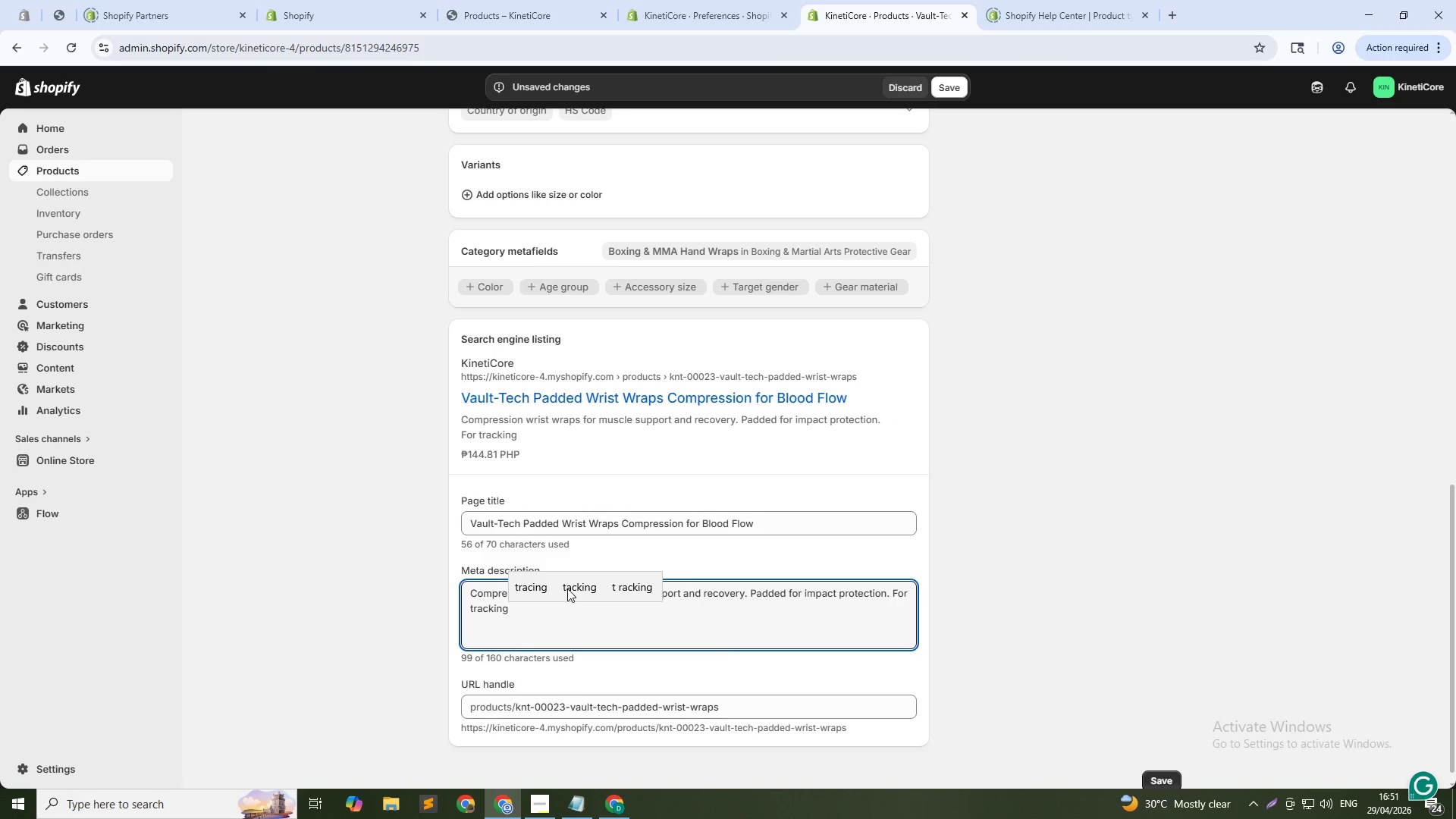 
key(Backspace)
 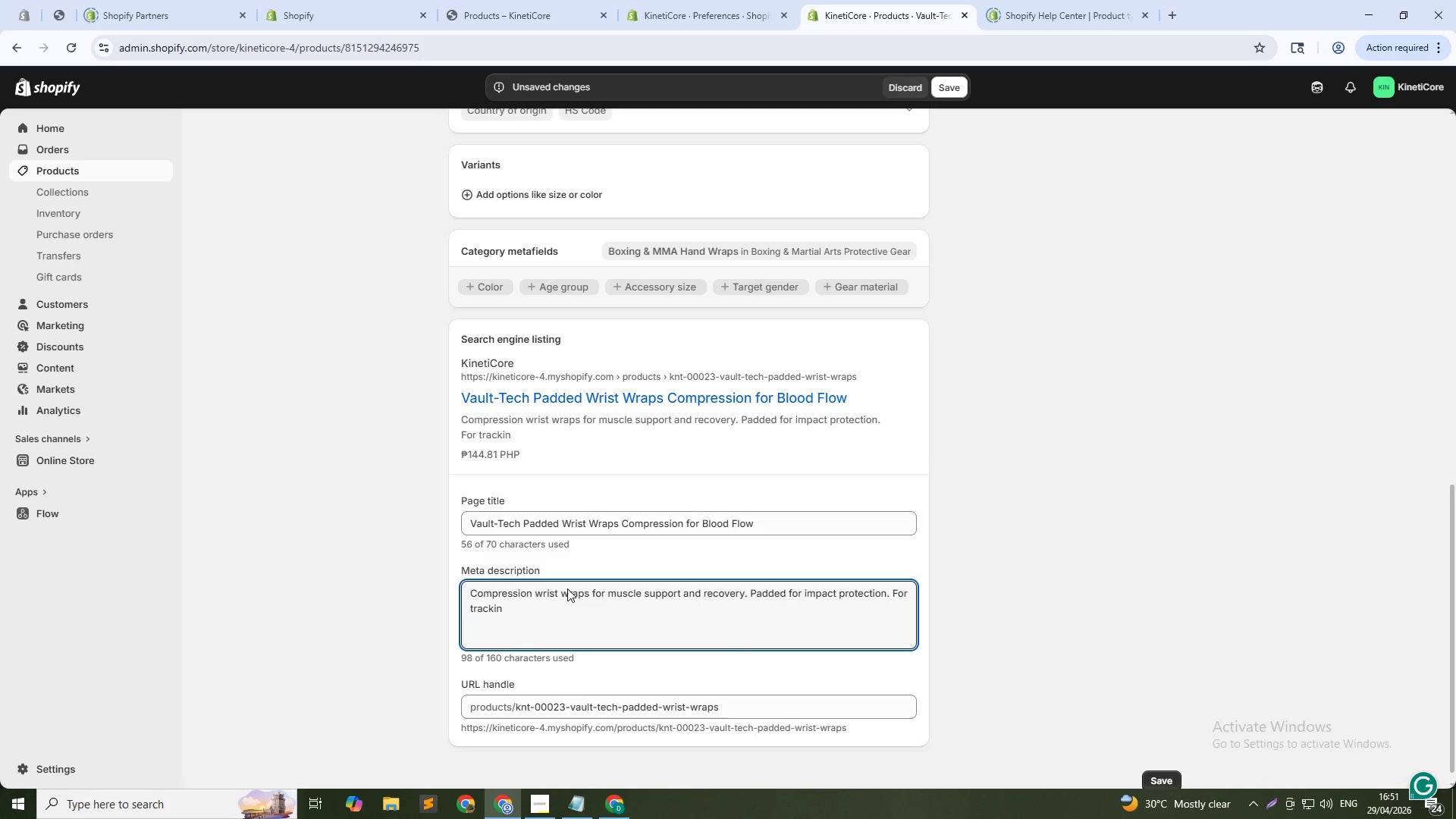 
key(Backspace)
 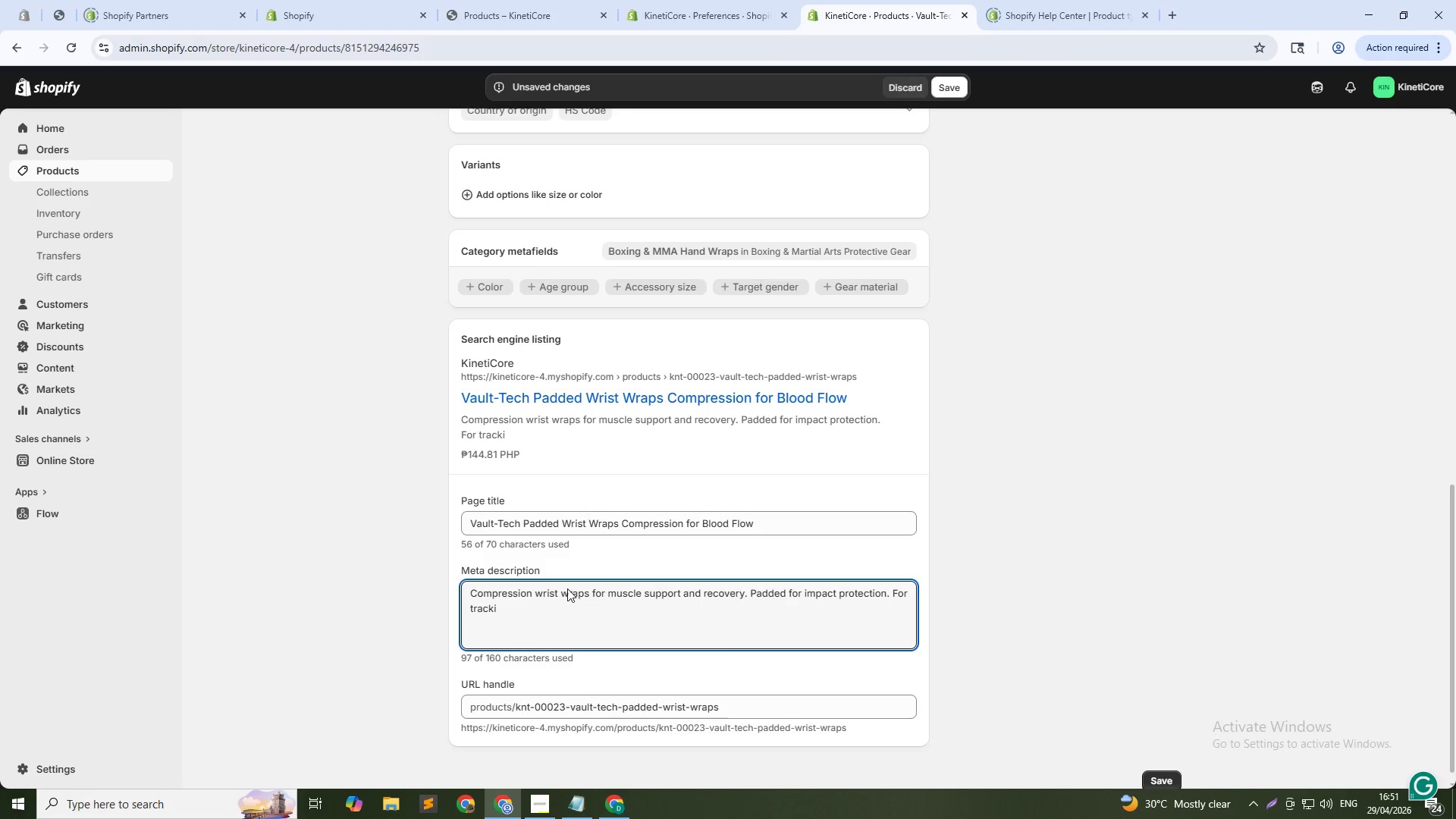 
key(Backspace)
 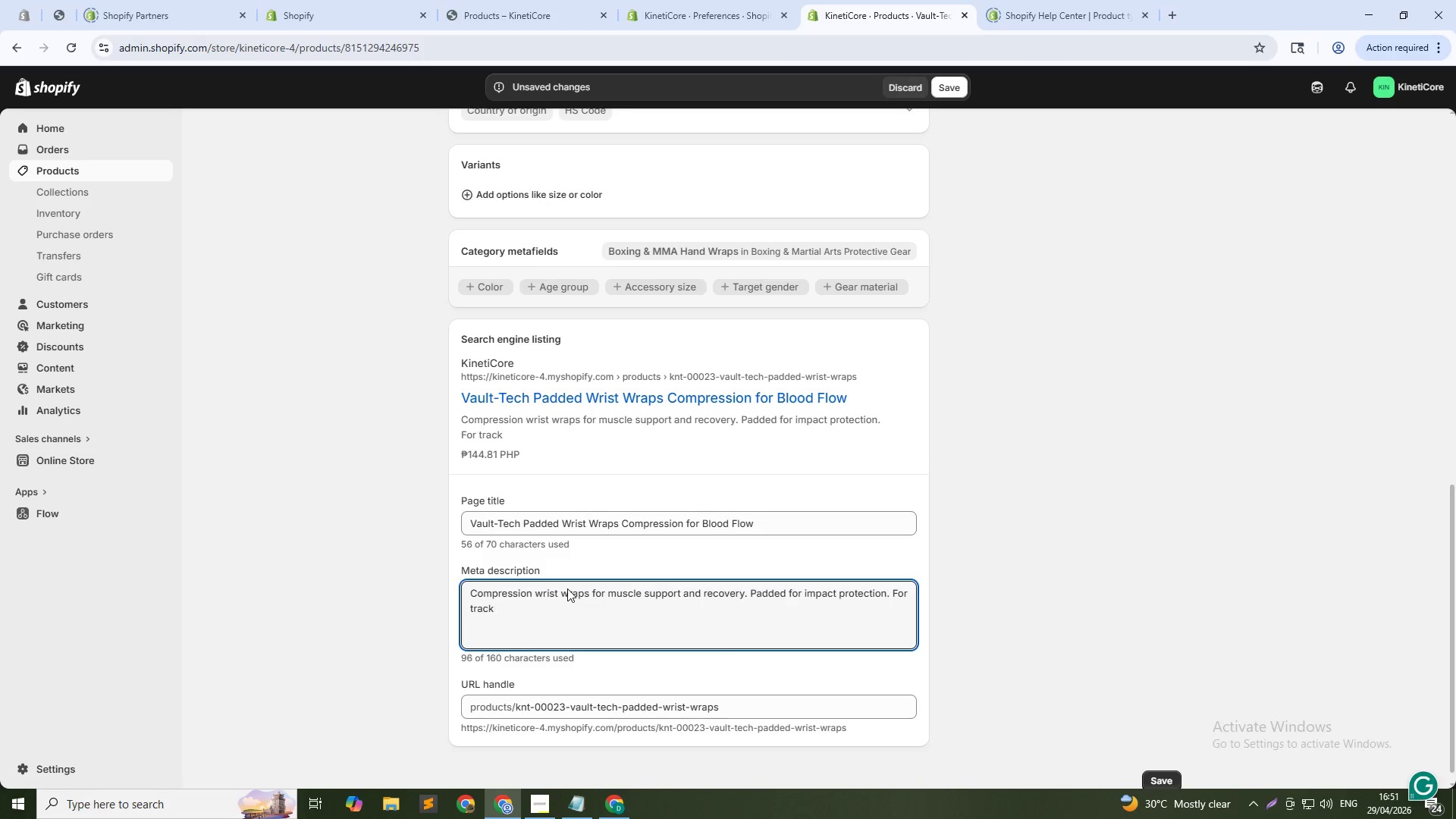 
key(Backspace)
 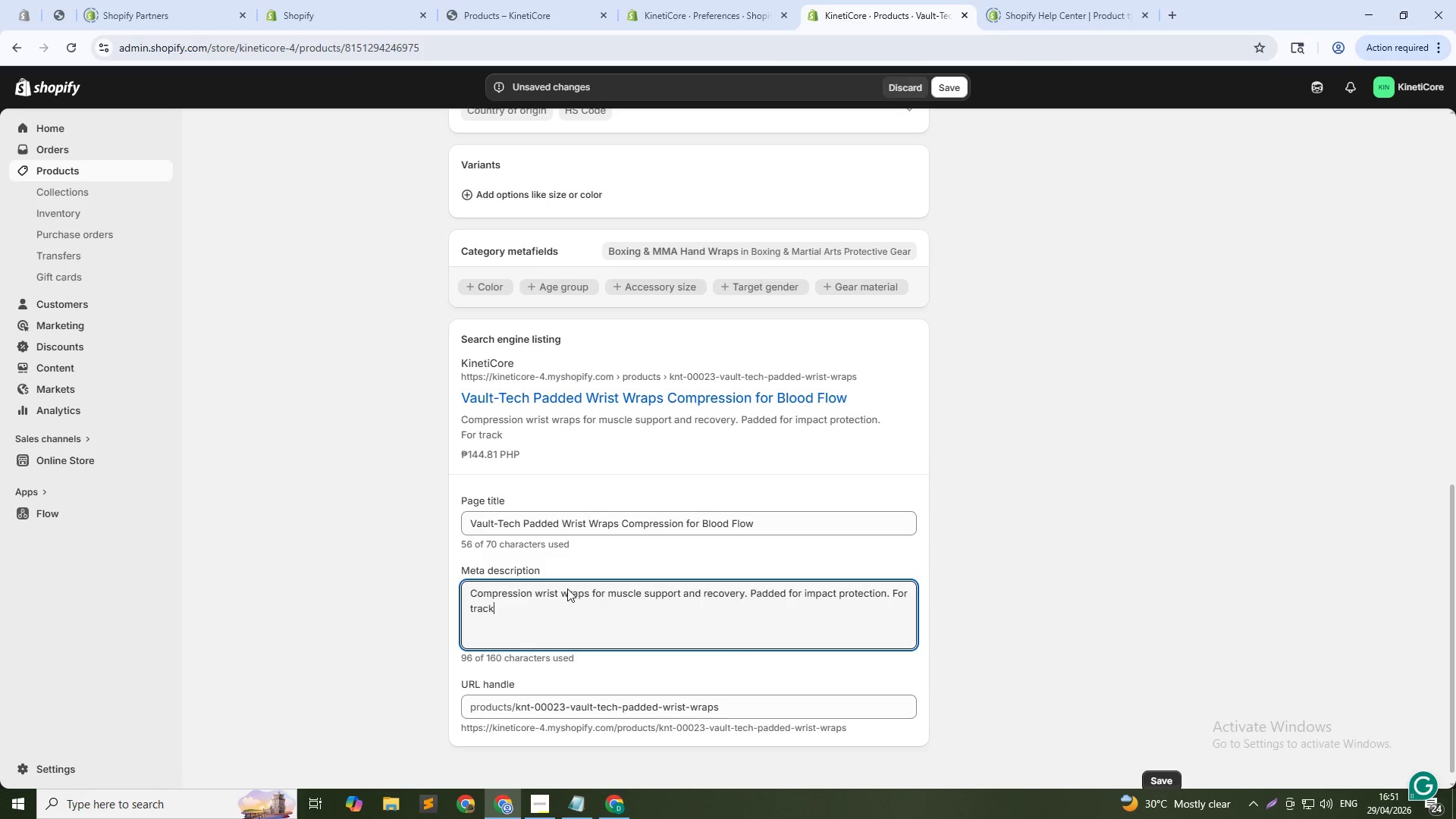 
key(Backspace)
 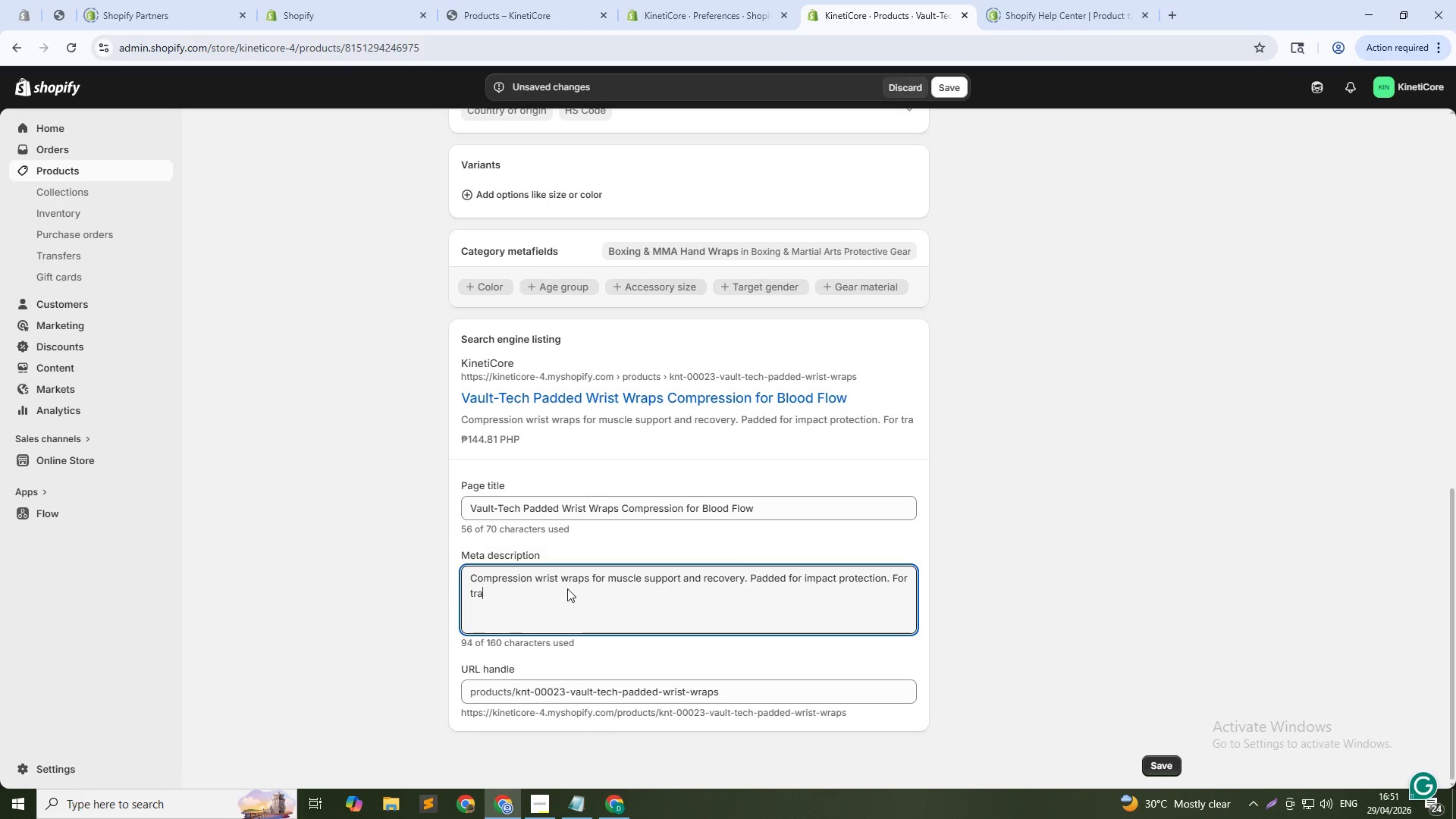 
key(Backspace)
 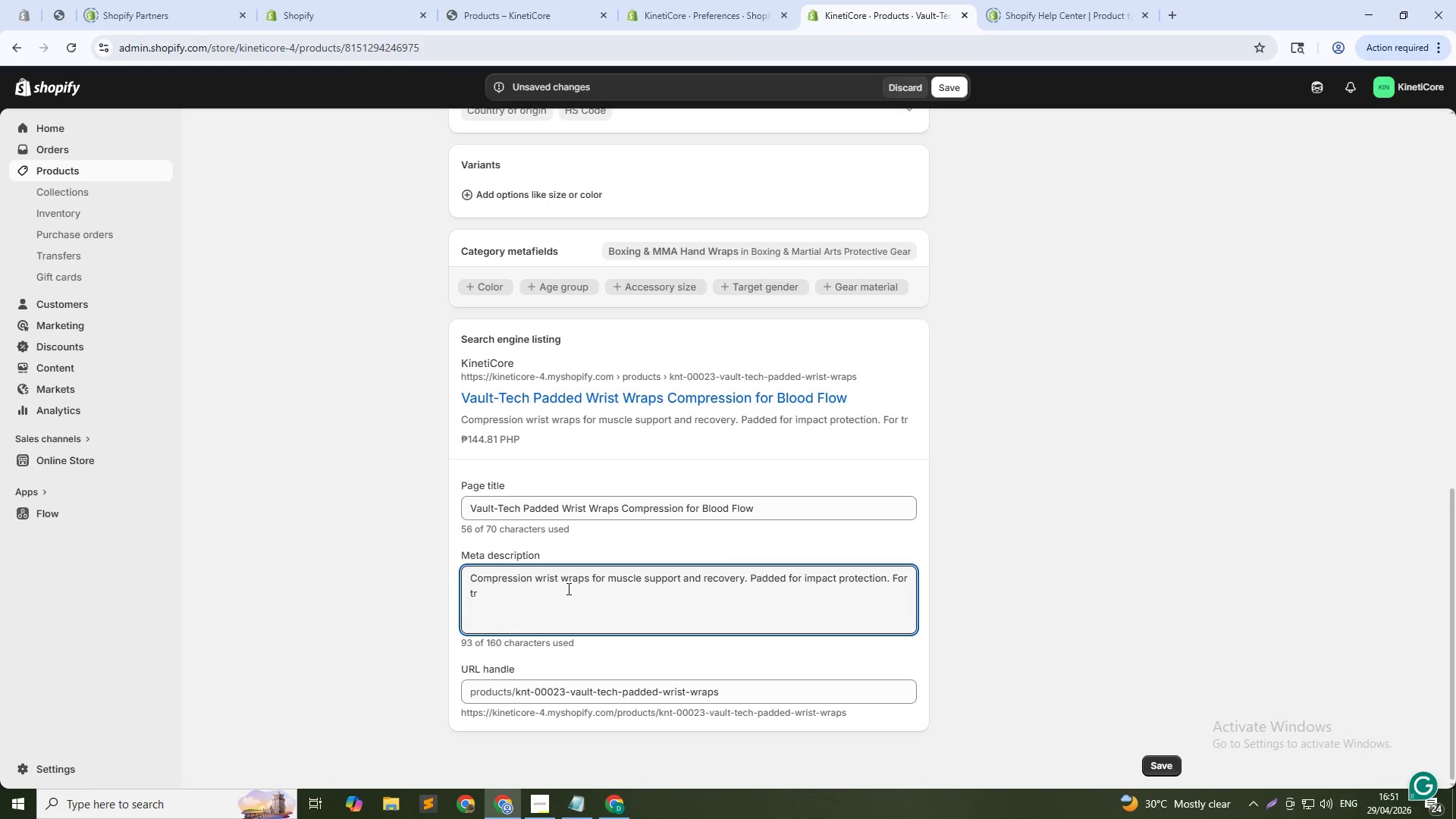 
key(I)
 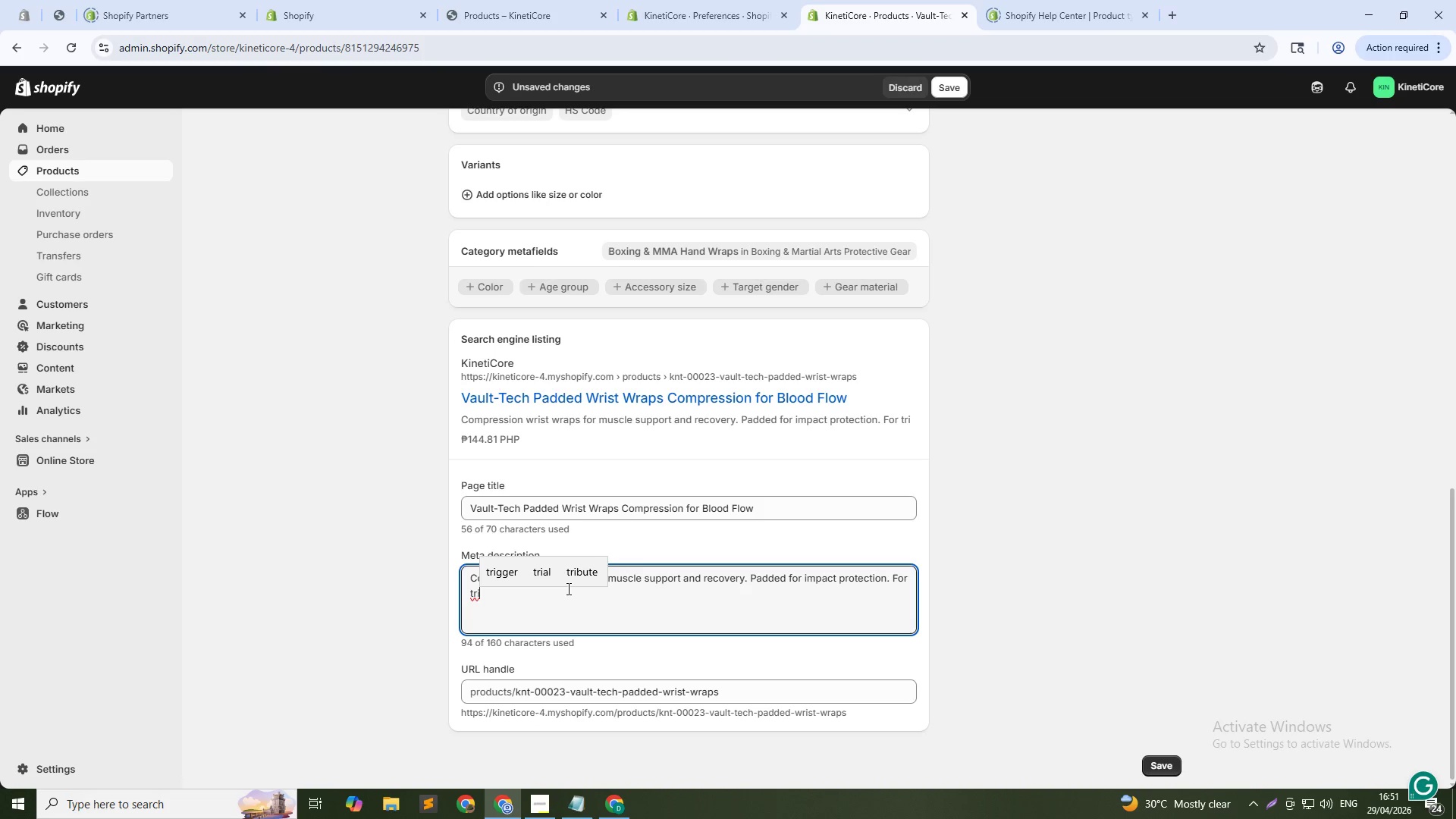 
wait(5.91)
 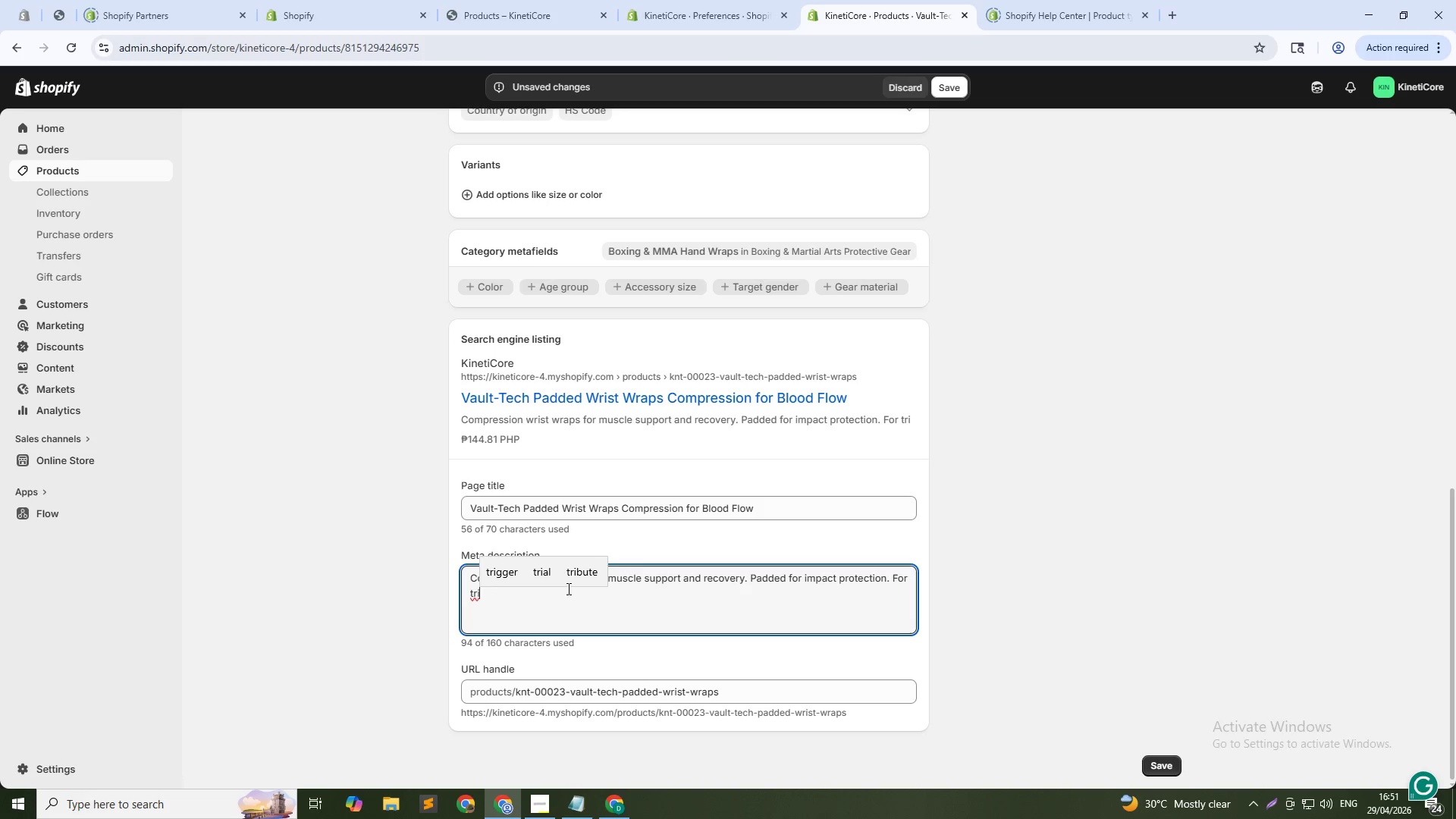 
type(cking and martial arts.)
 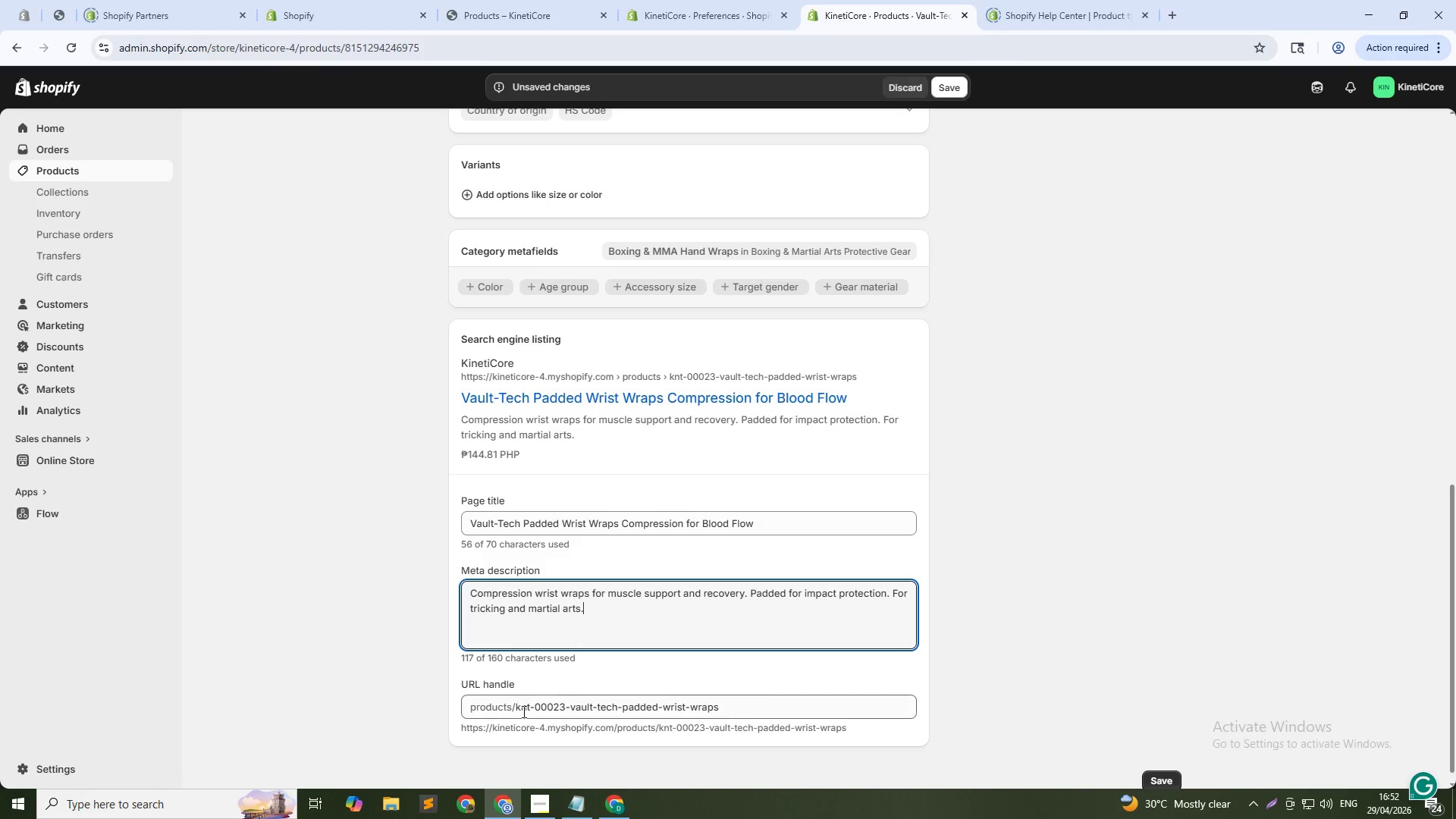 
left_click_drag(start_coordinate=[515, 708], to_coordinate=[569, 699])
 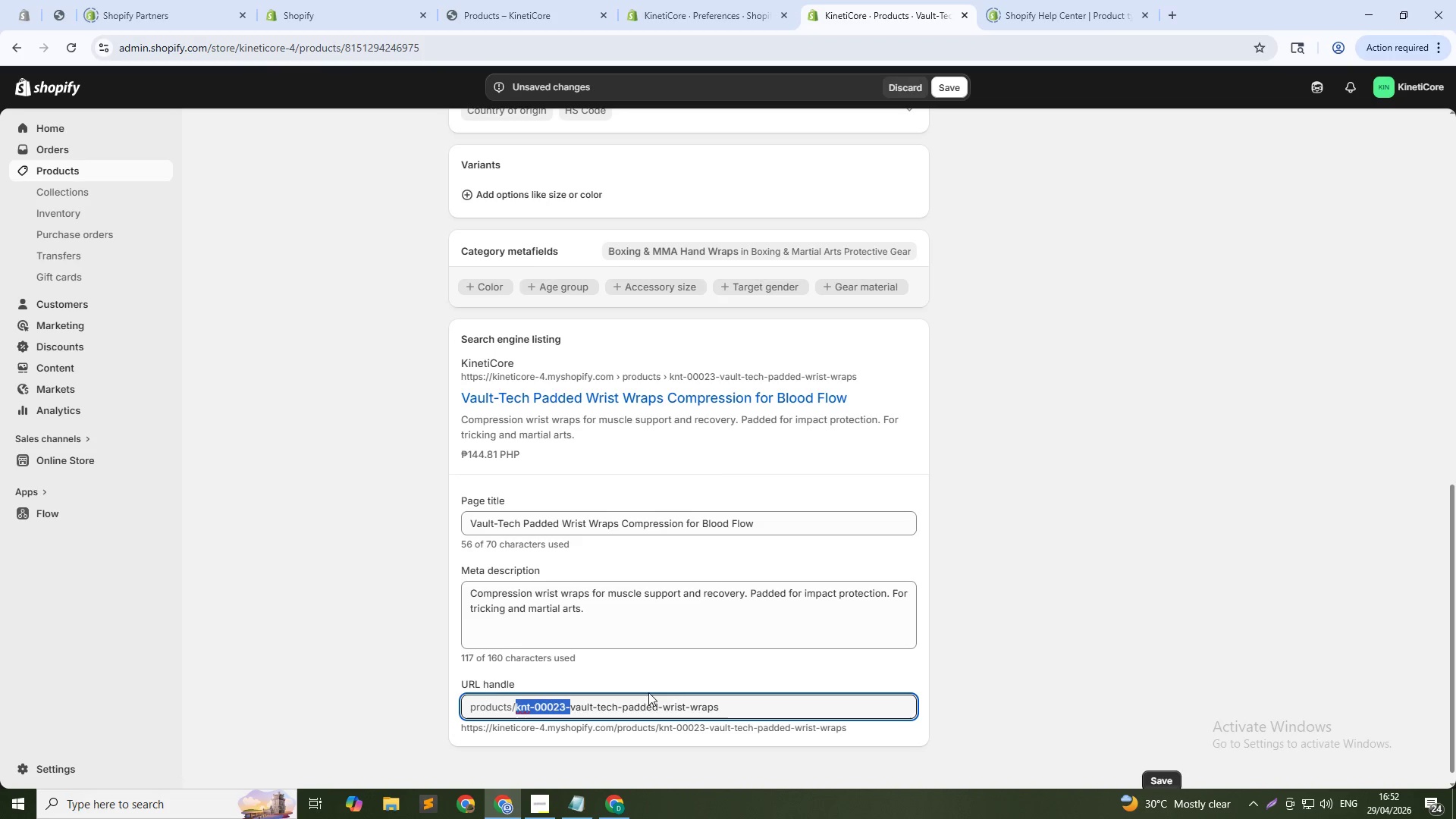 
key(Backspace)
 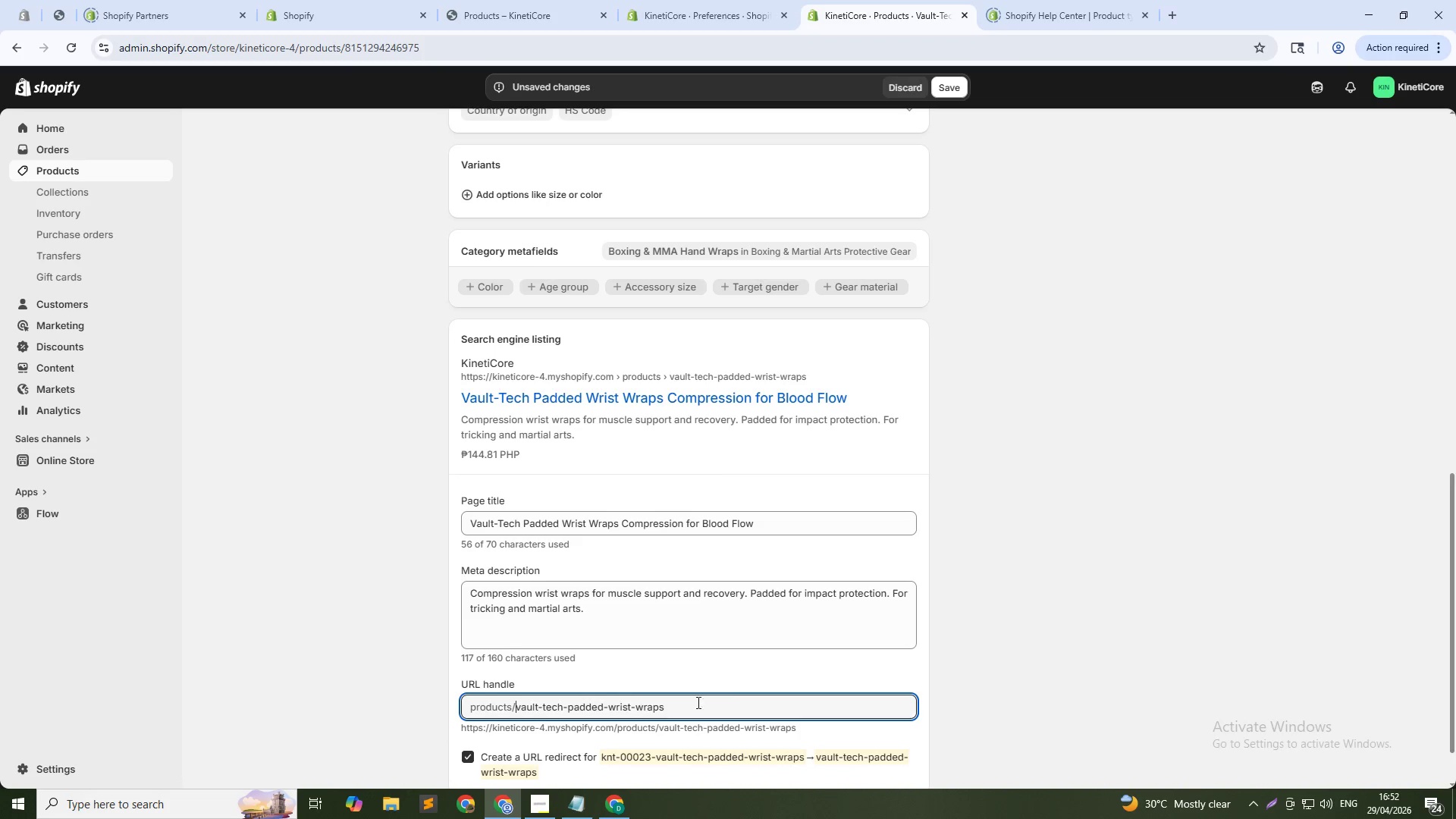 
left_click([697, 702])
 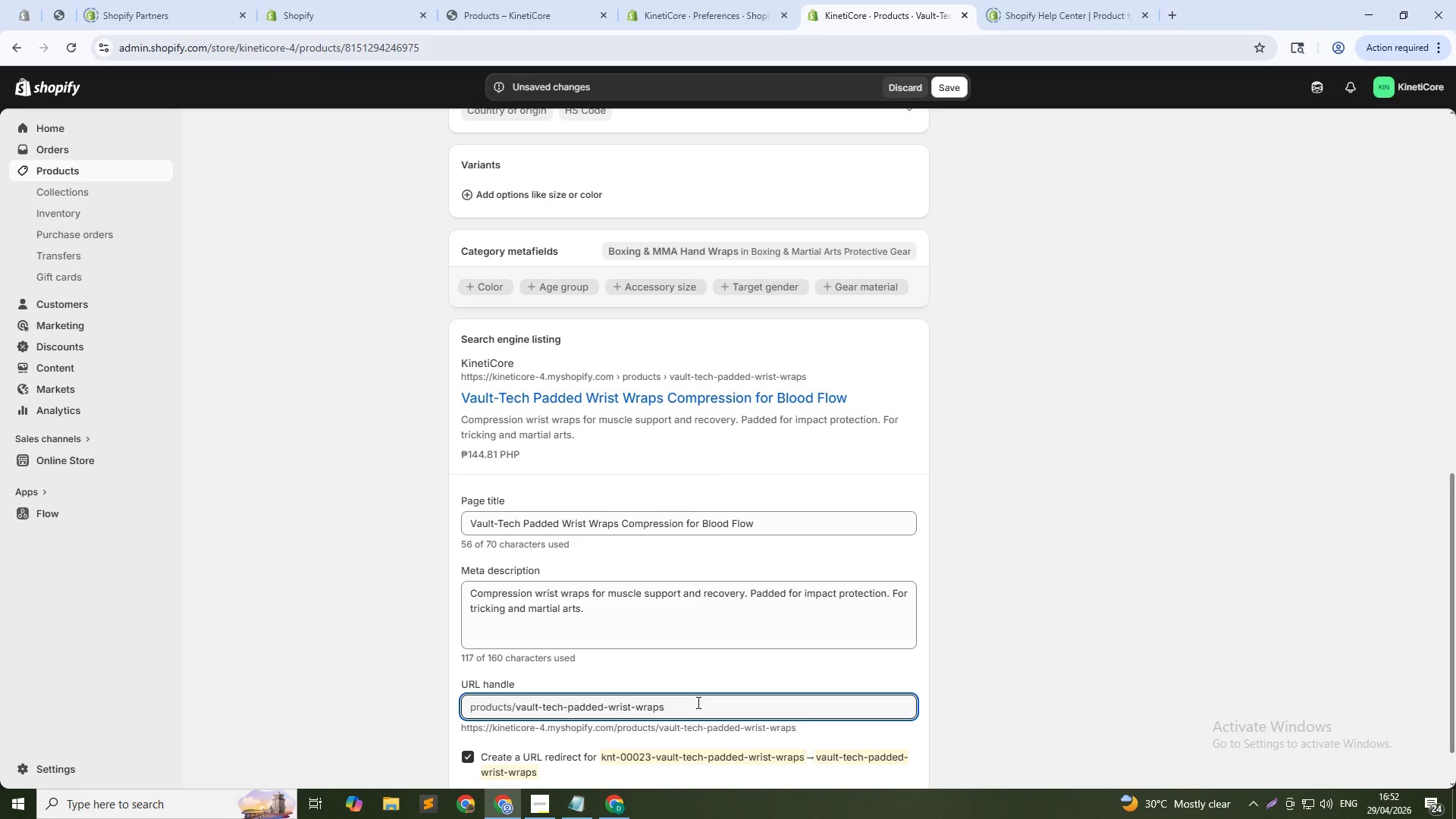 
type(-23)
 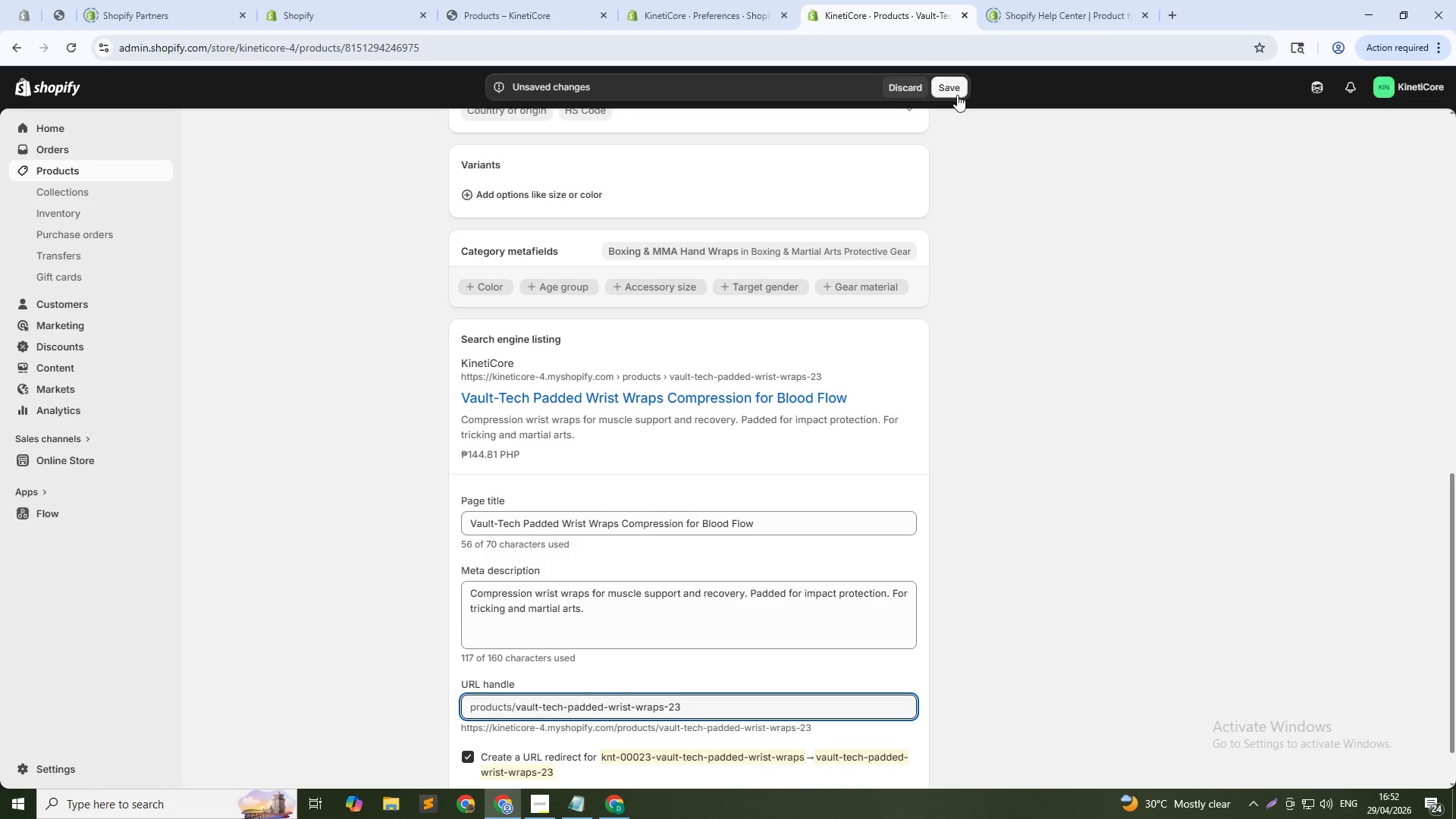 
left_click([954, 84])
 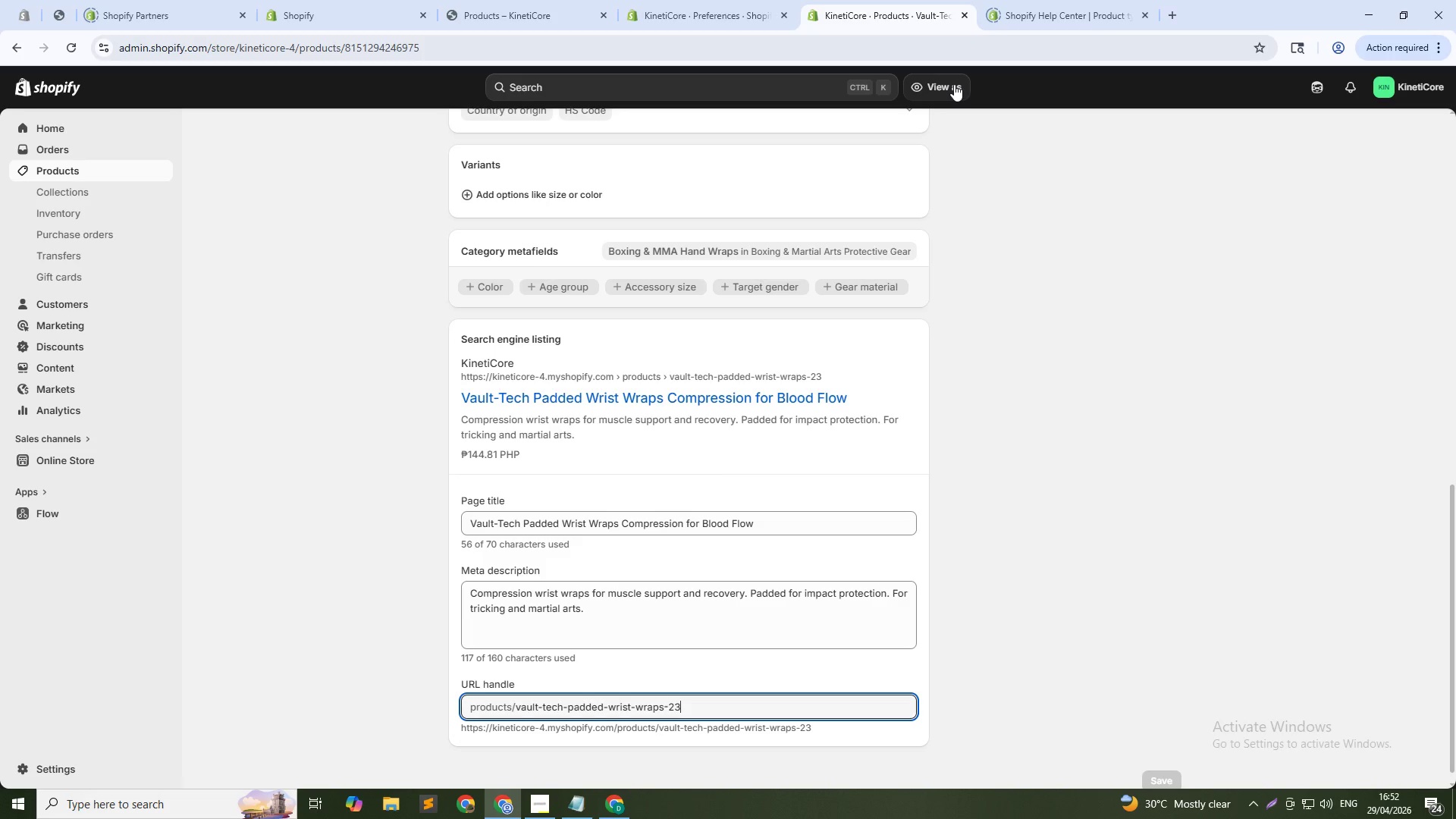 
wait(17.44)
 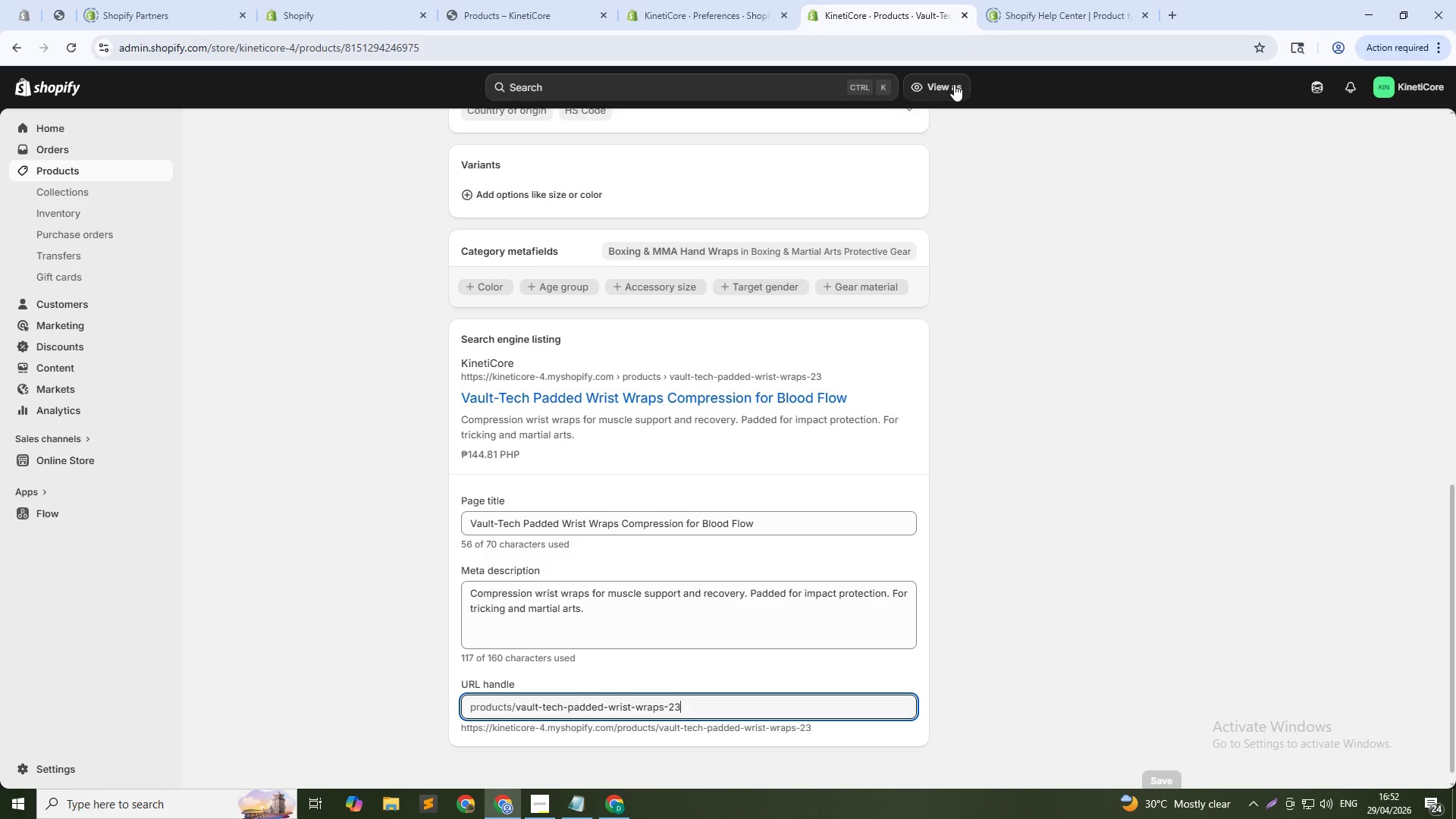 
left_click([56, 171])
 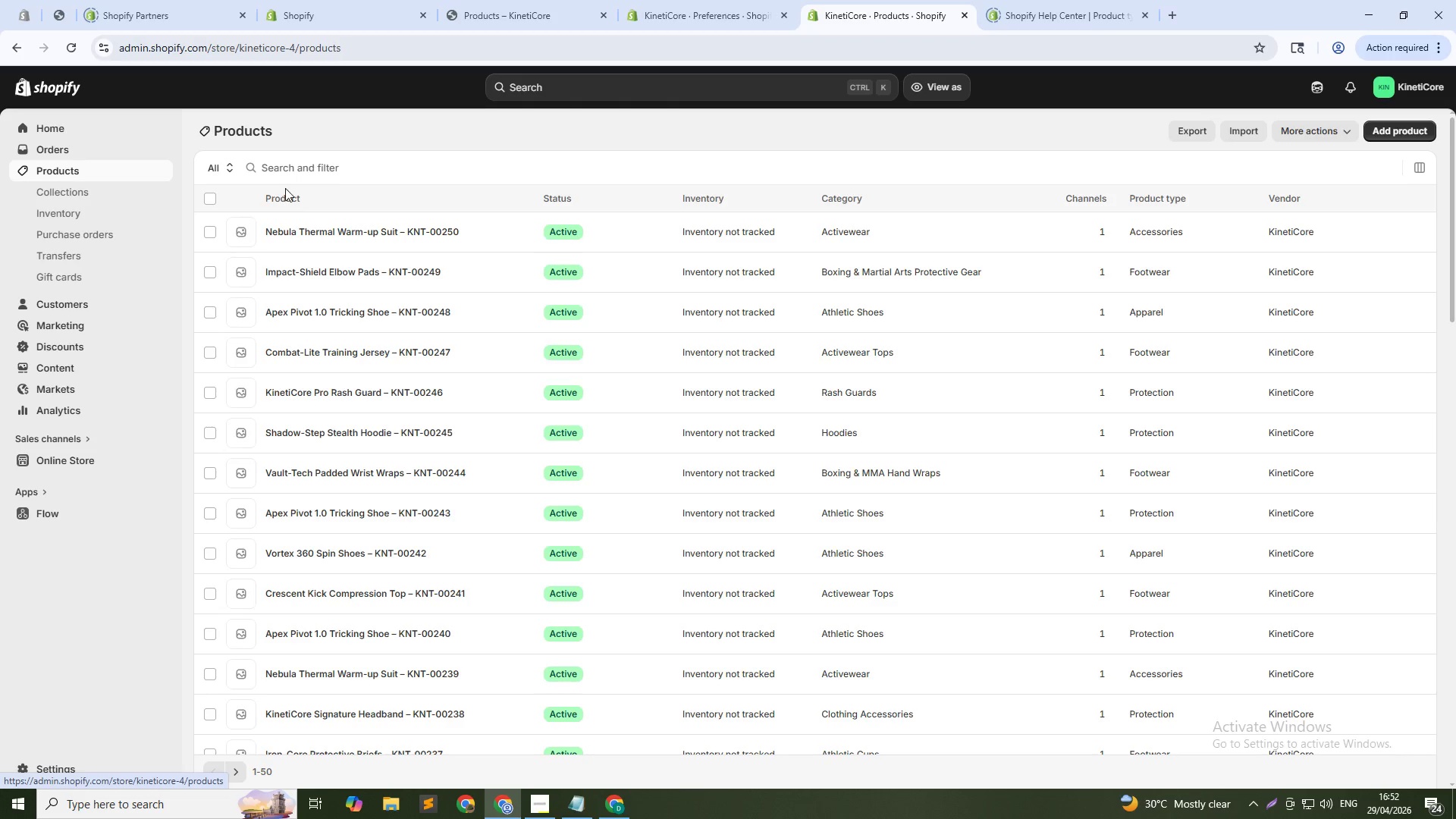 
left_click([290, 165])
 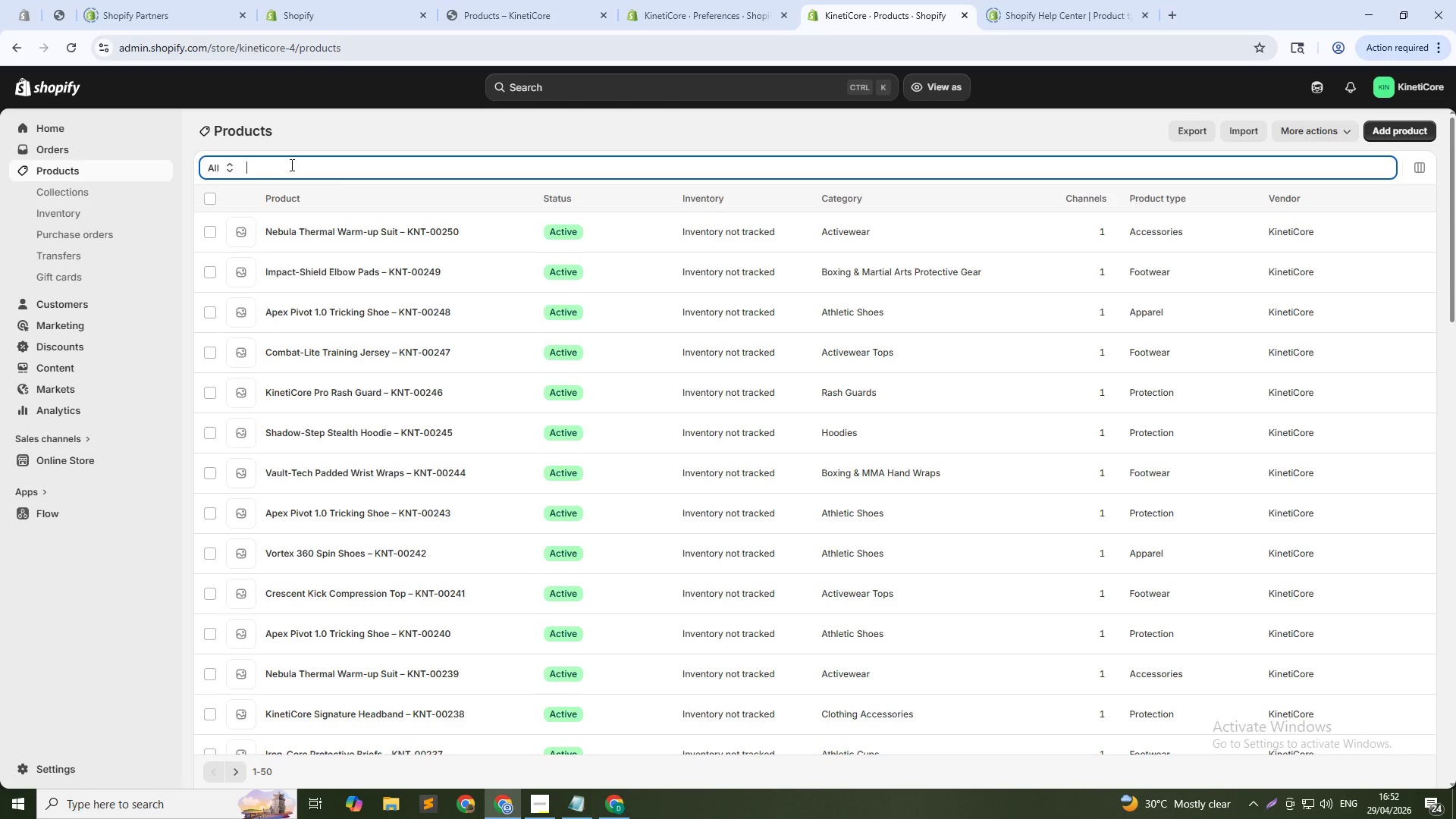 
key(Control+ControlLeft)
 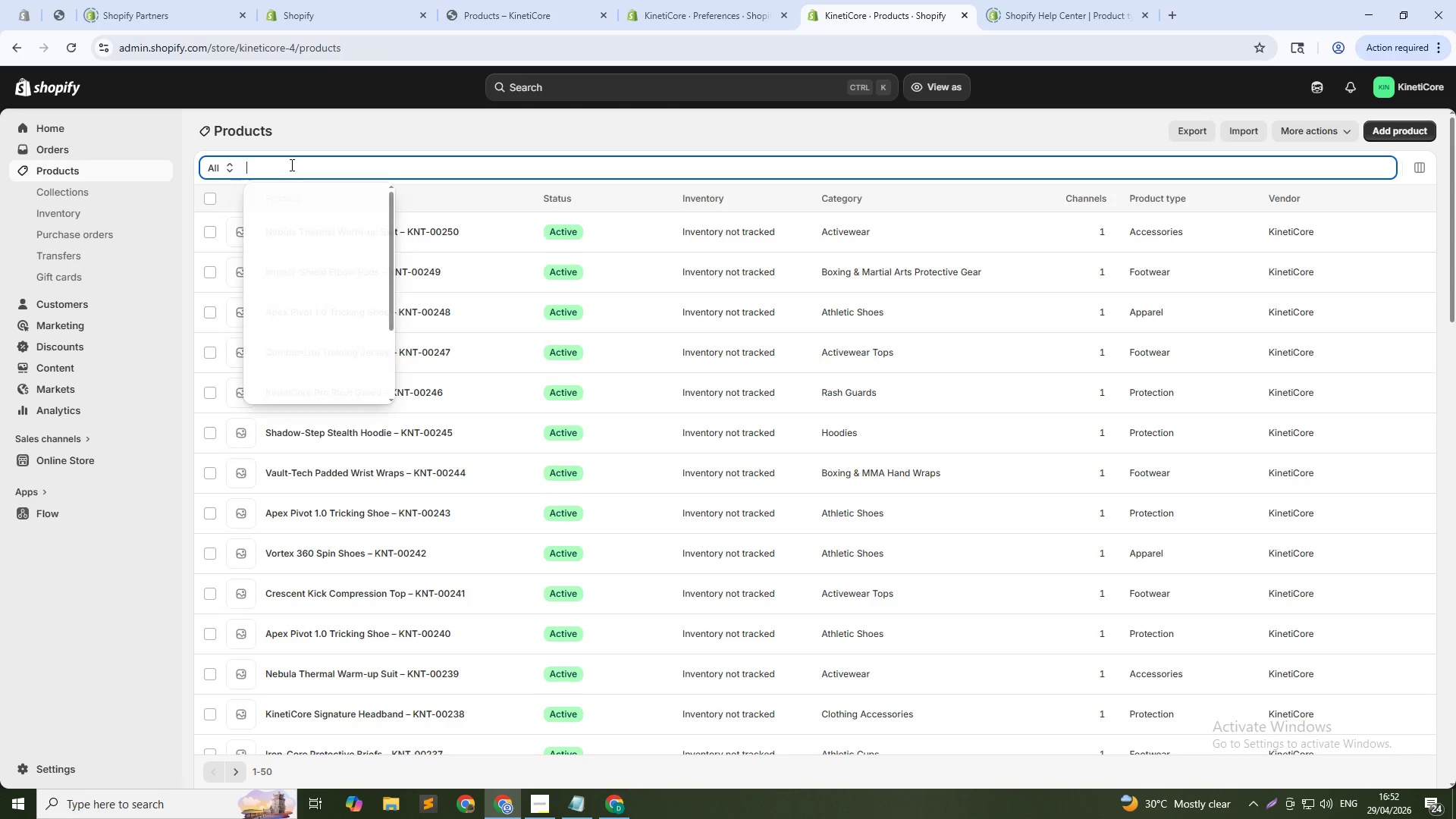 
key(Control+V)
 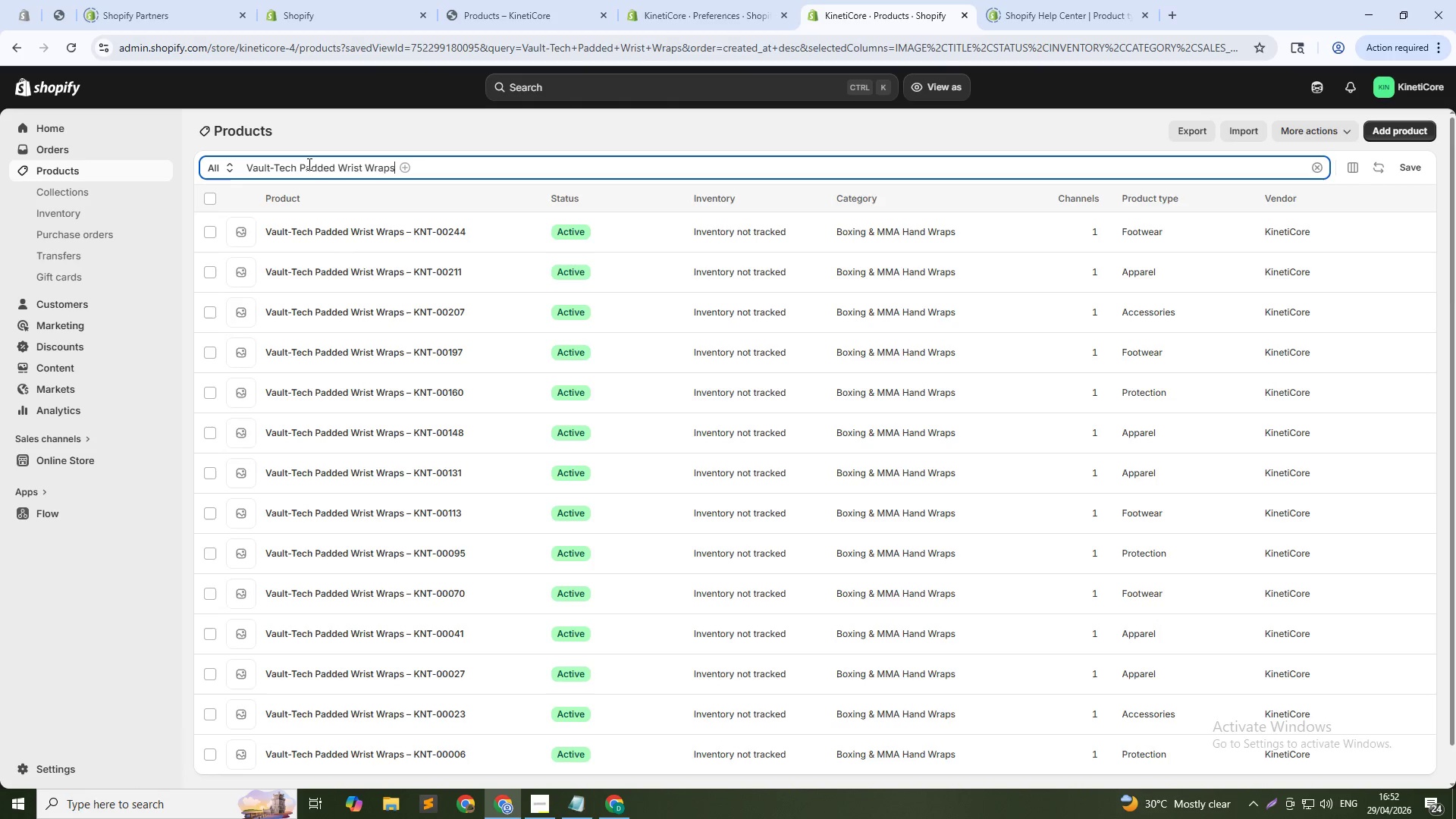 
scroll: coordinate [457, 372], scroll_direction: down, amount: 7.0
 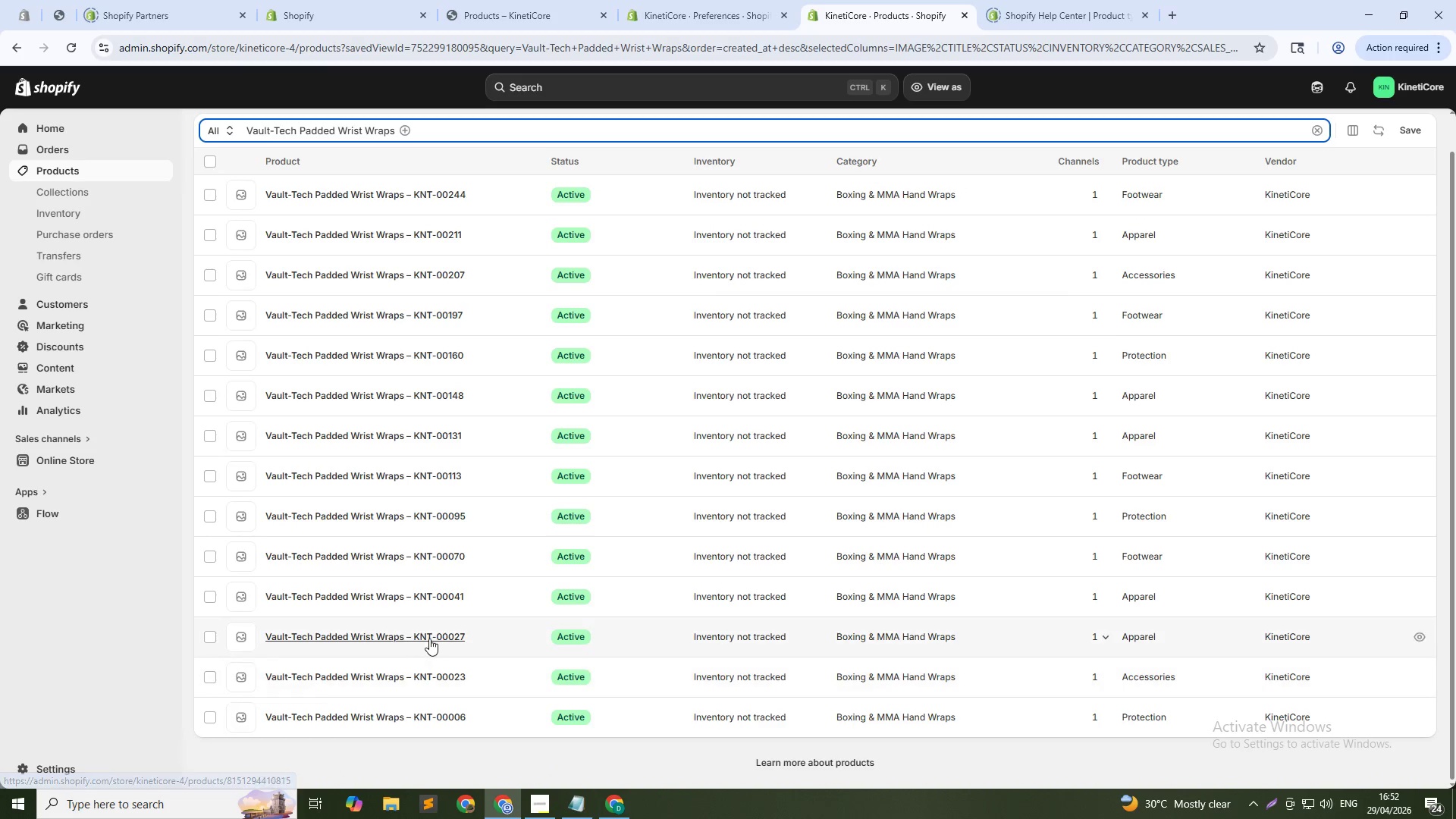 
left_click([429, 639])
 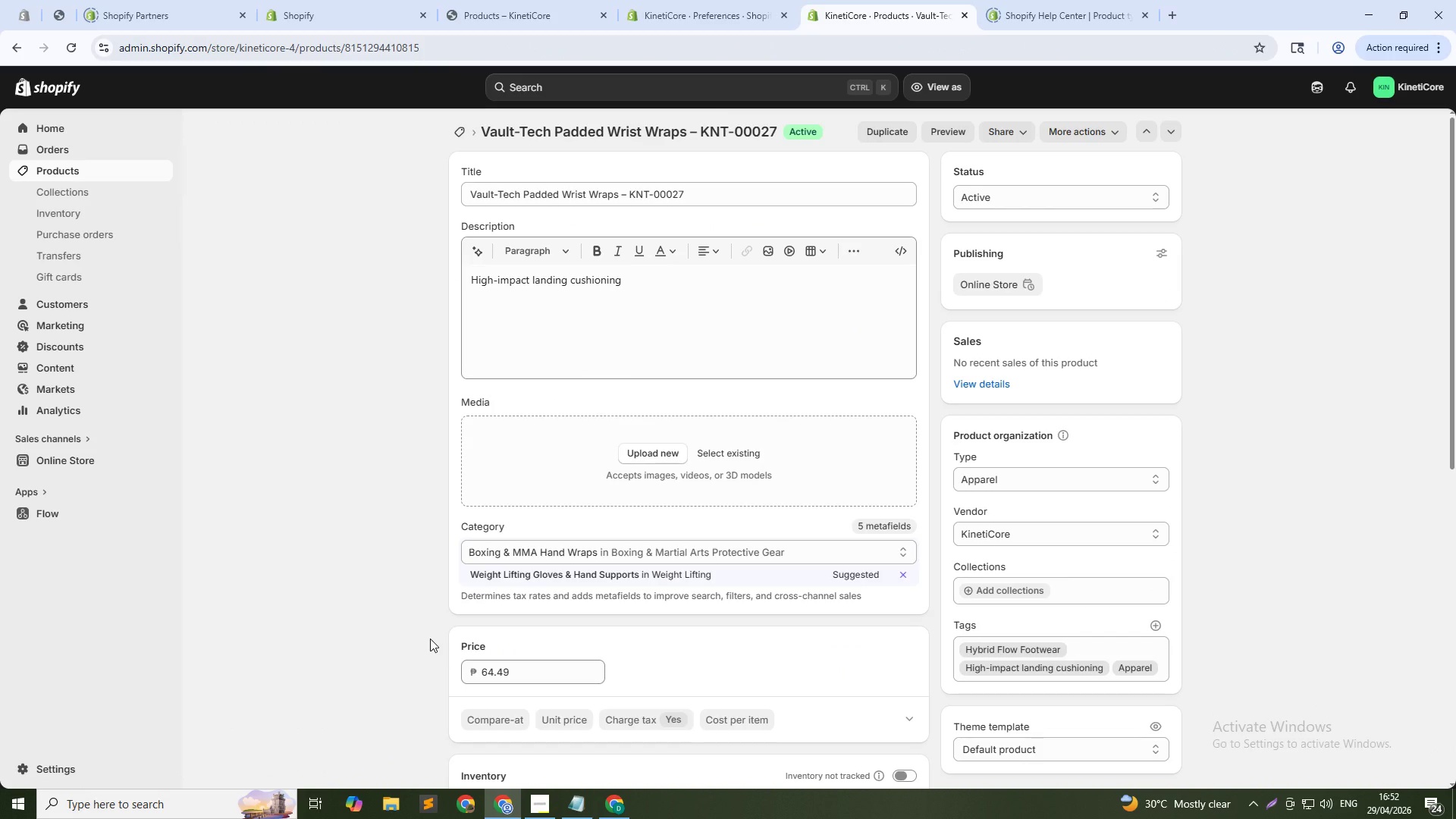 
wait(17.97)
 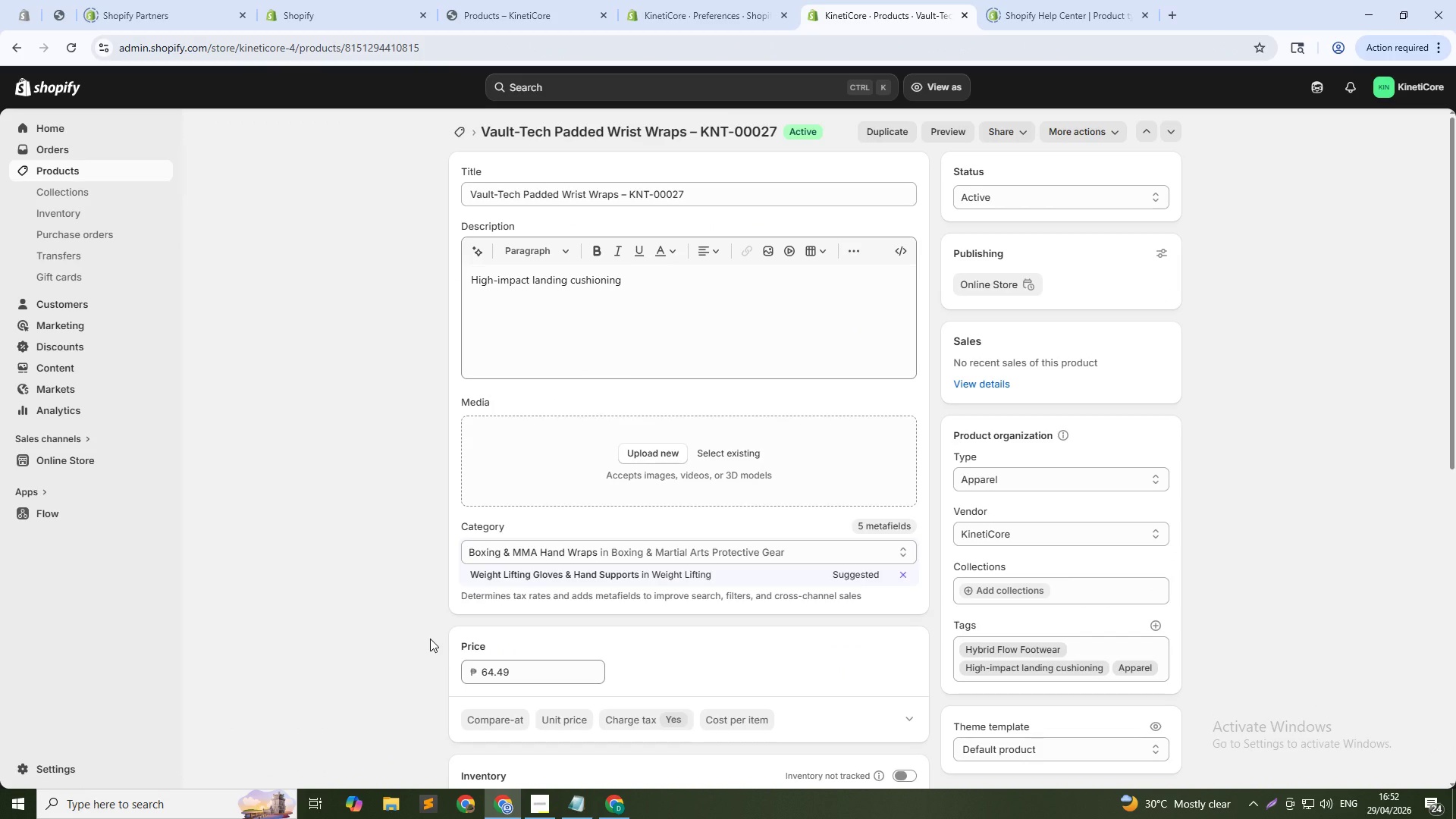 
left_click([517, 289])
 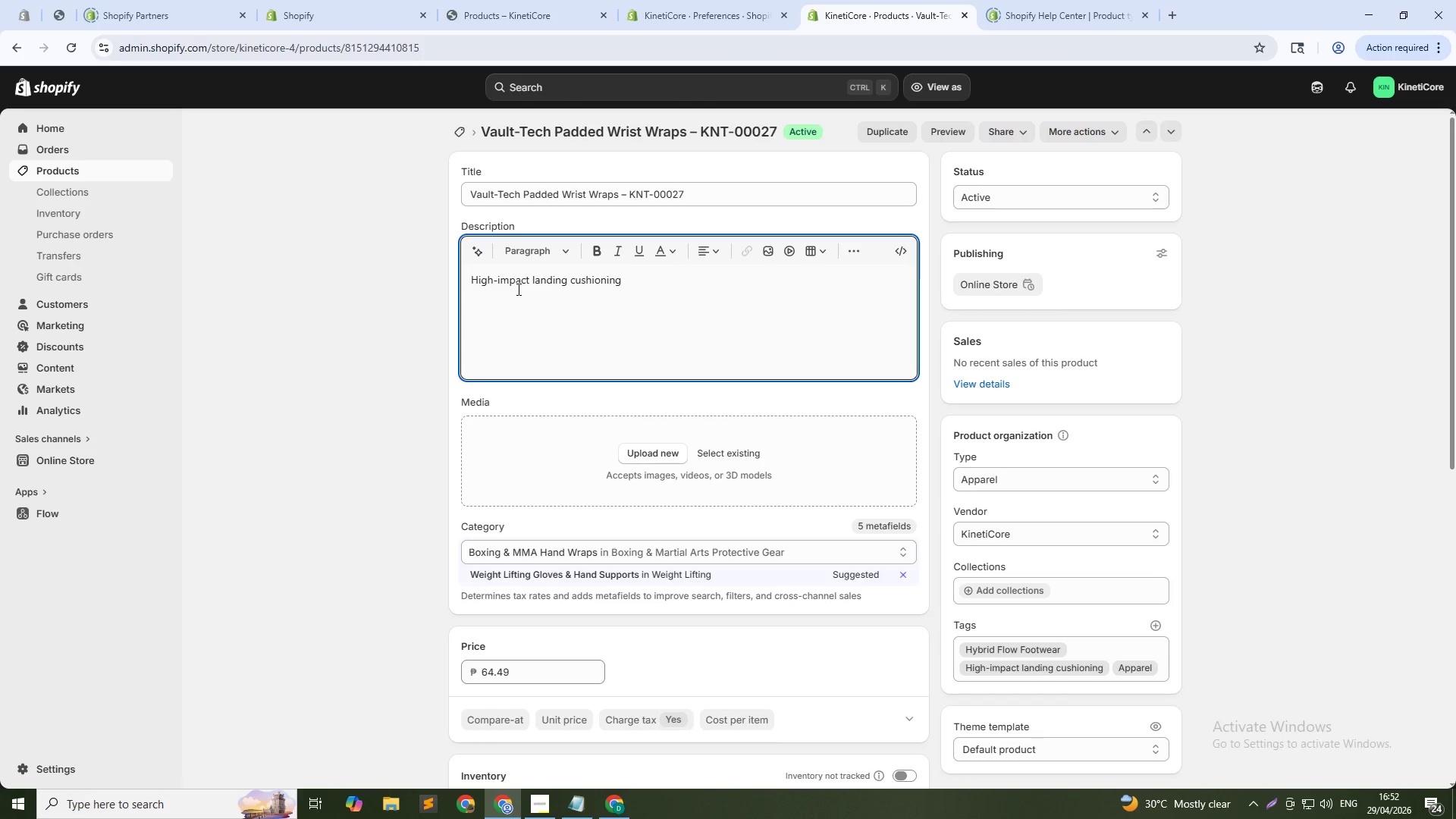 
key(Control+ControlLeft)
 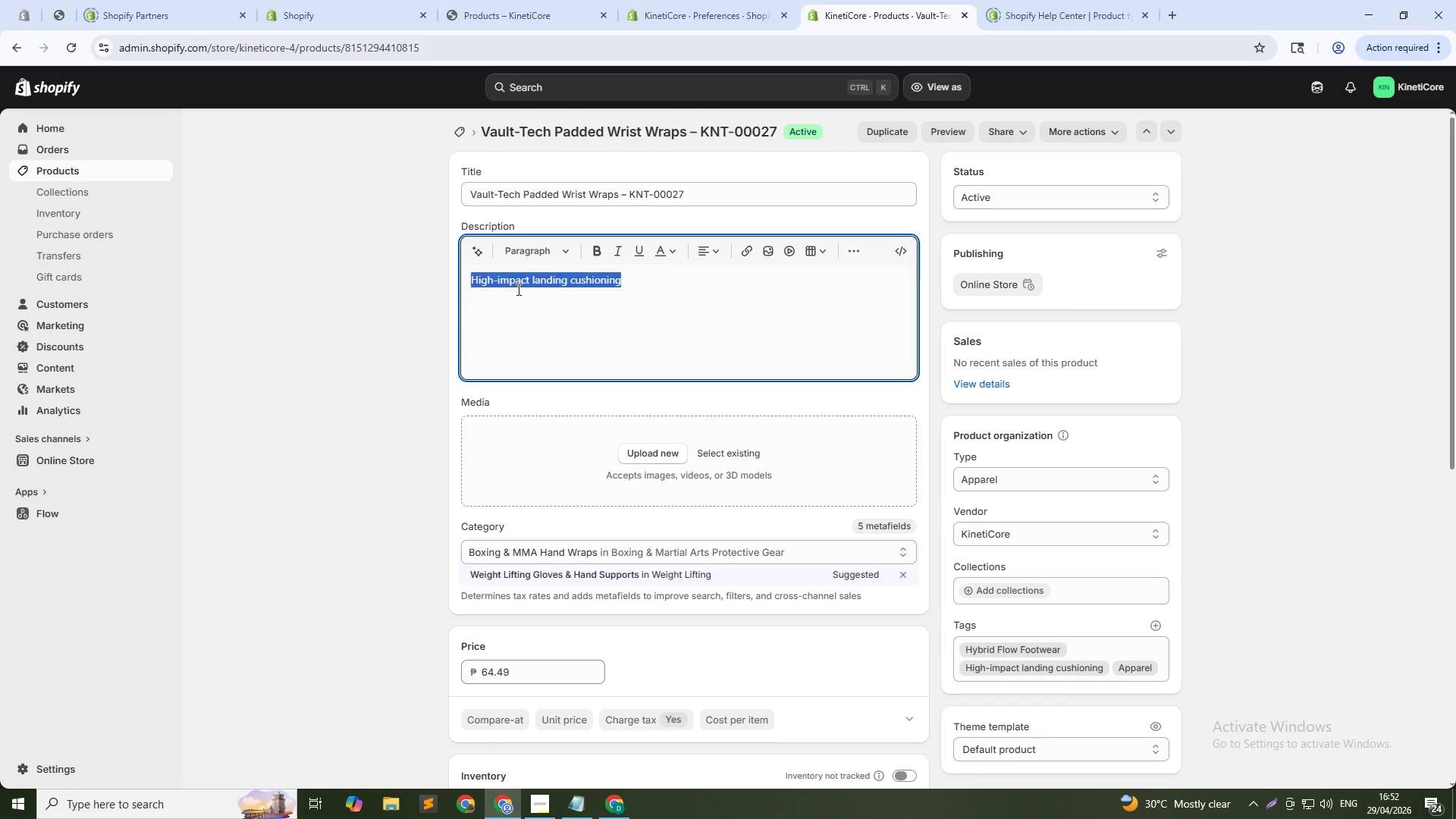 
key(Control+A)
 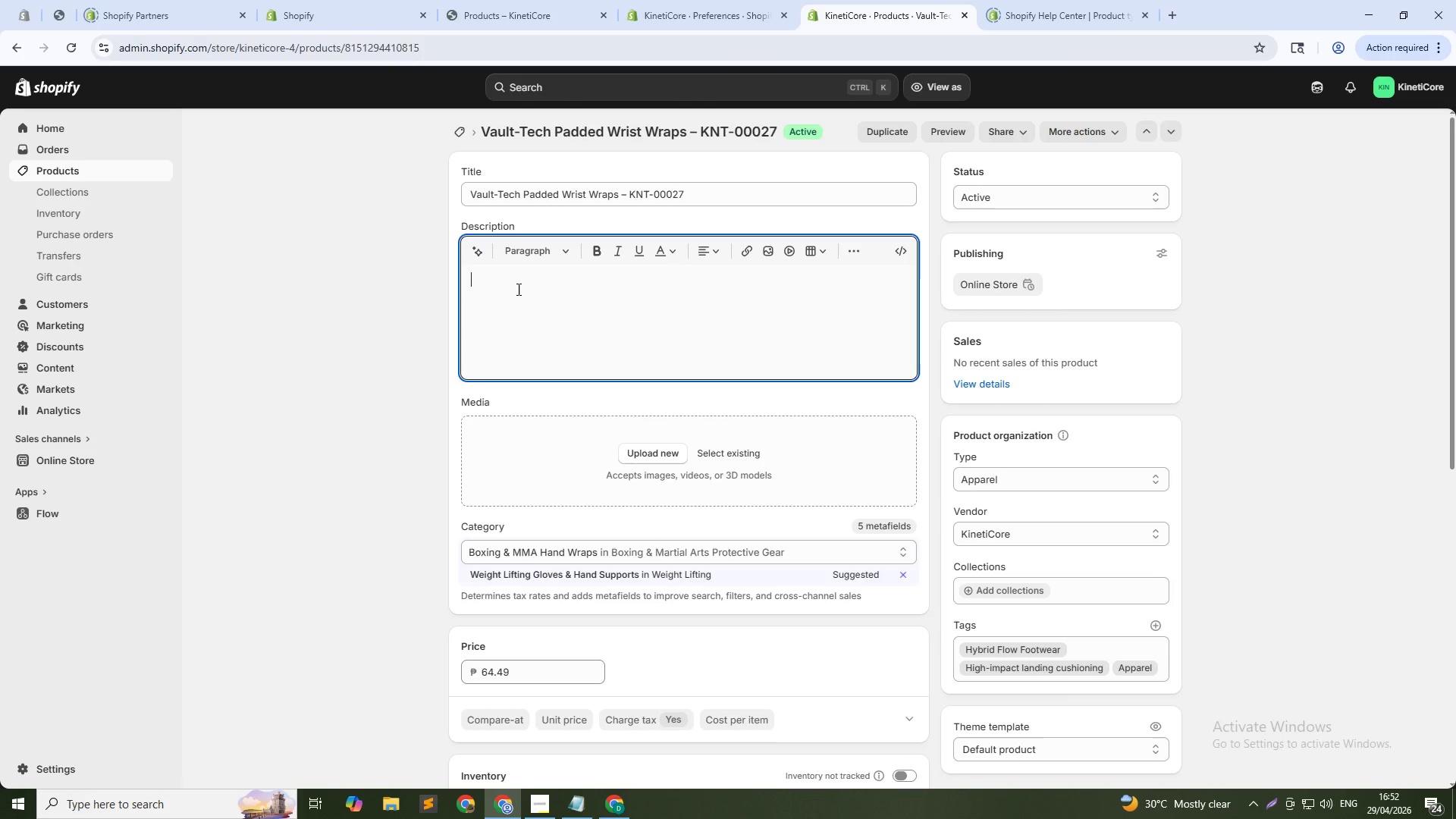 
key(Backspace)
 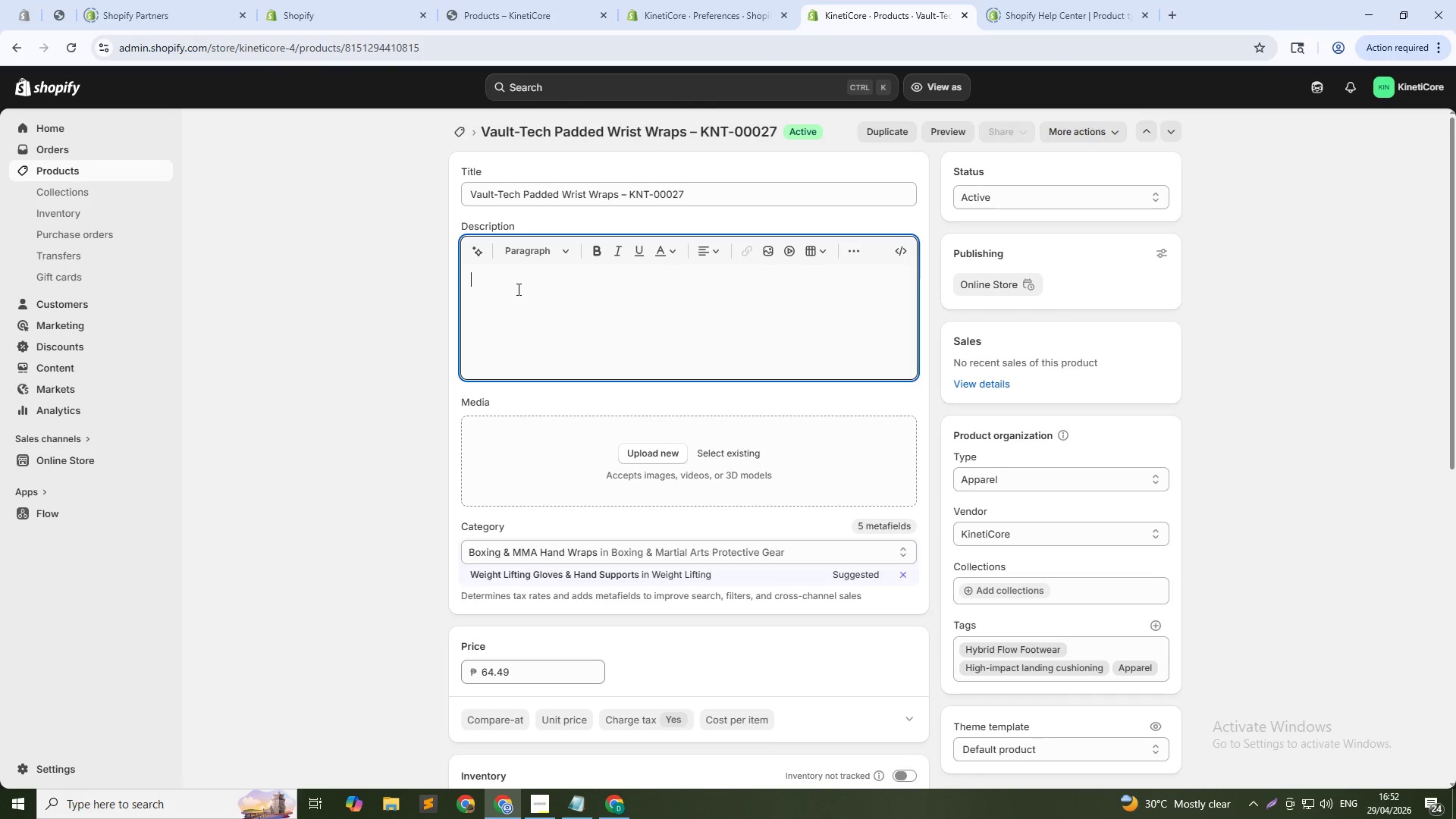 
key(CapsLock)
 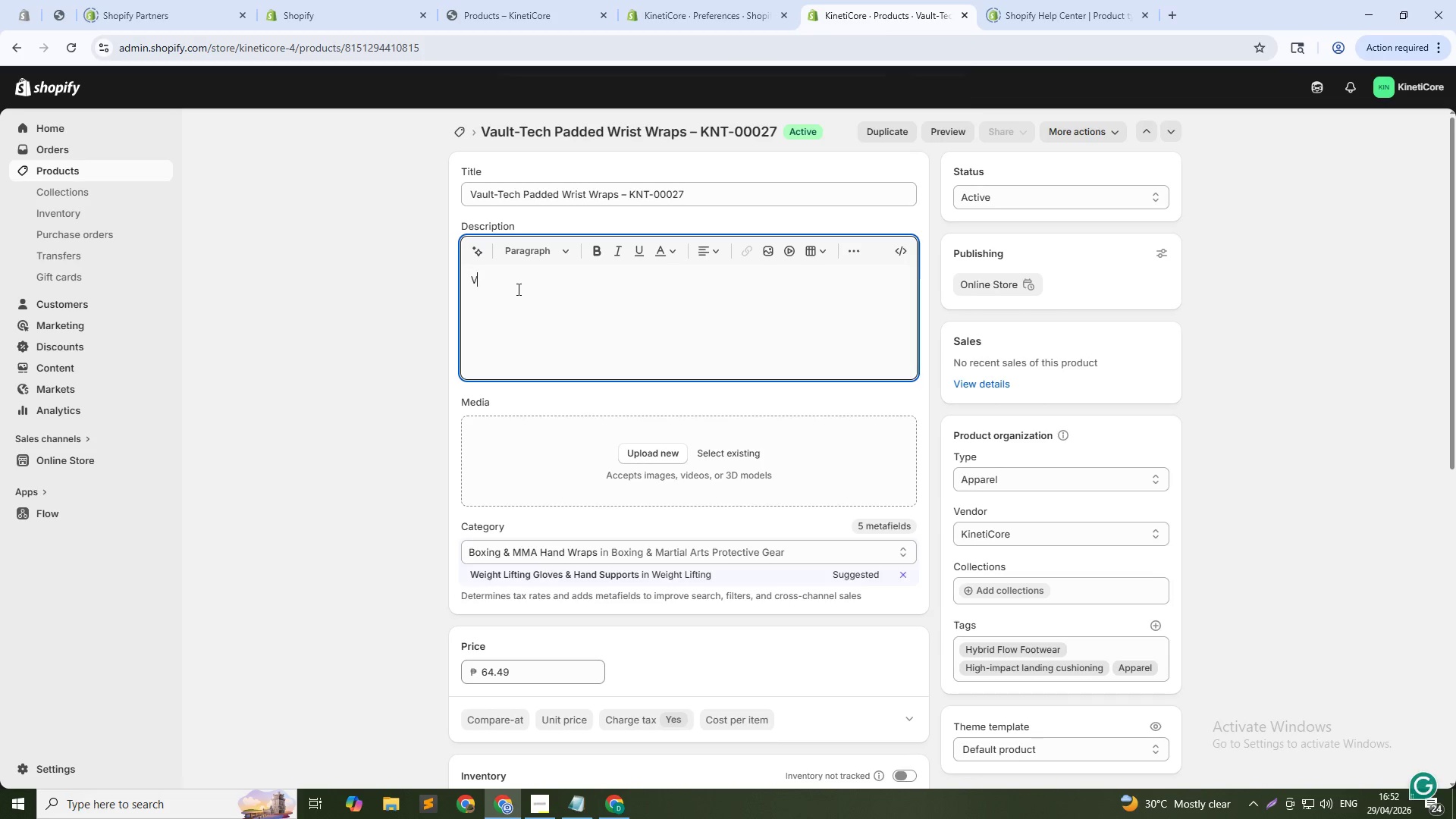 
key(V)
 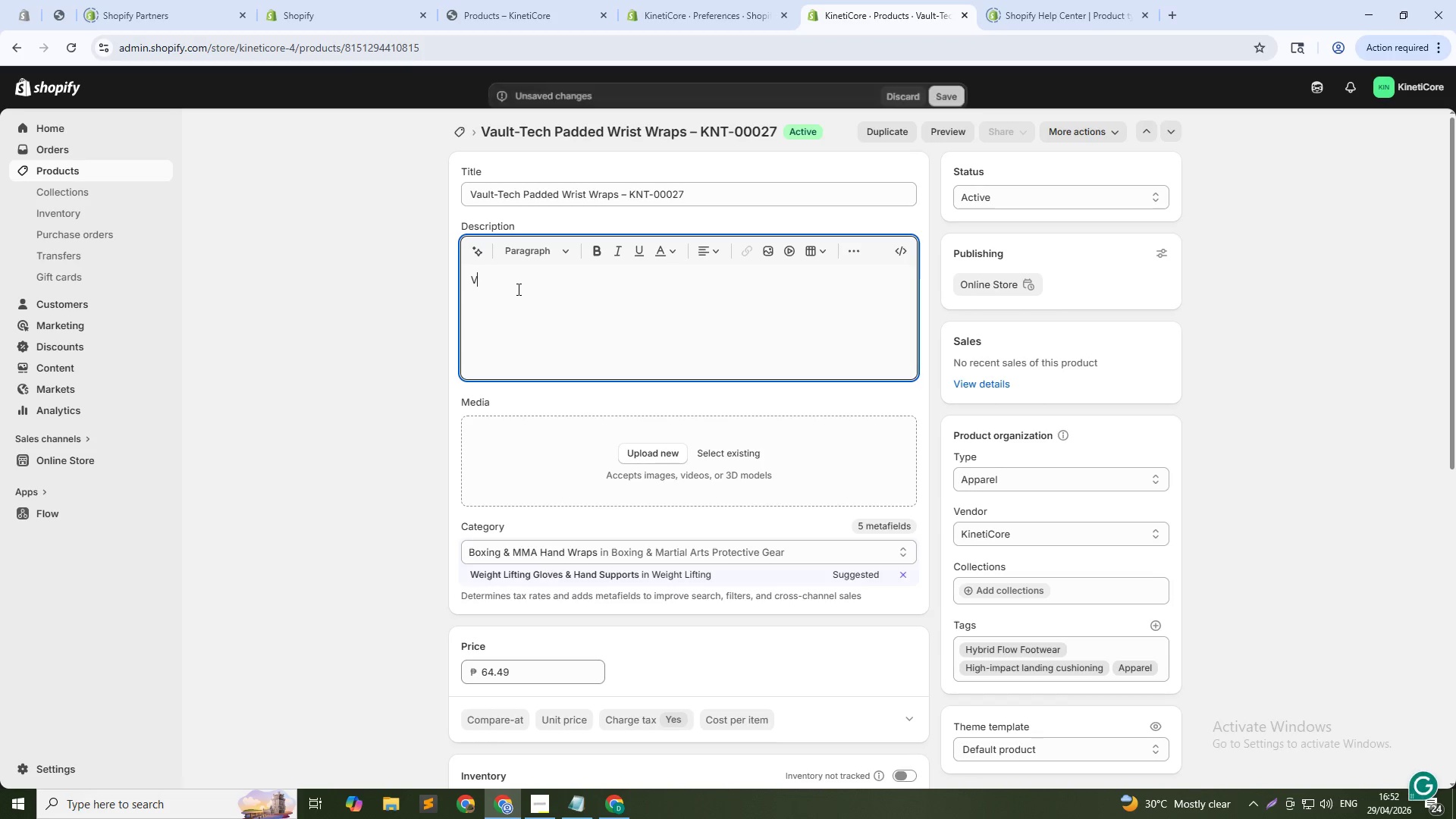 
key(CapsLock)
 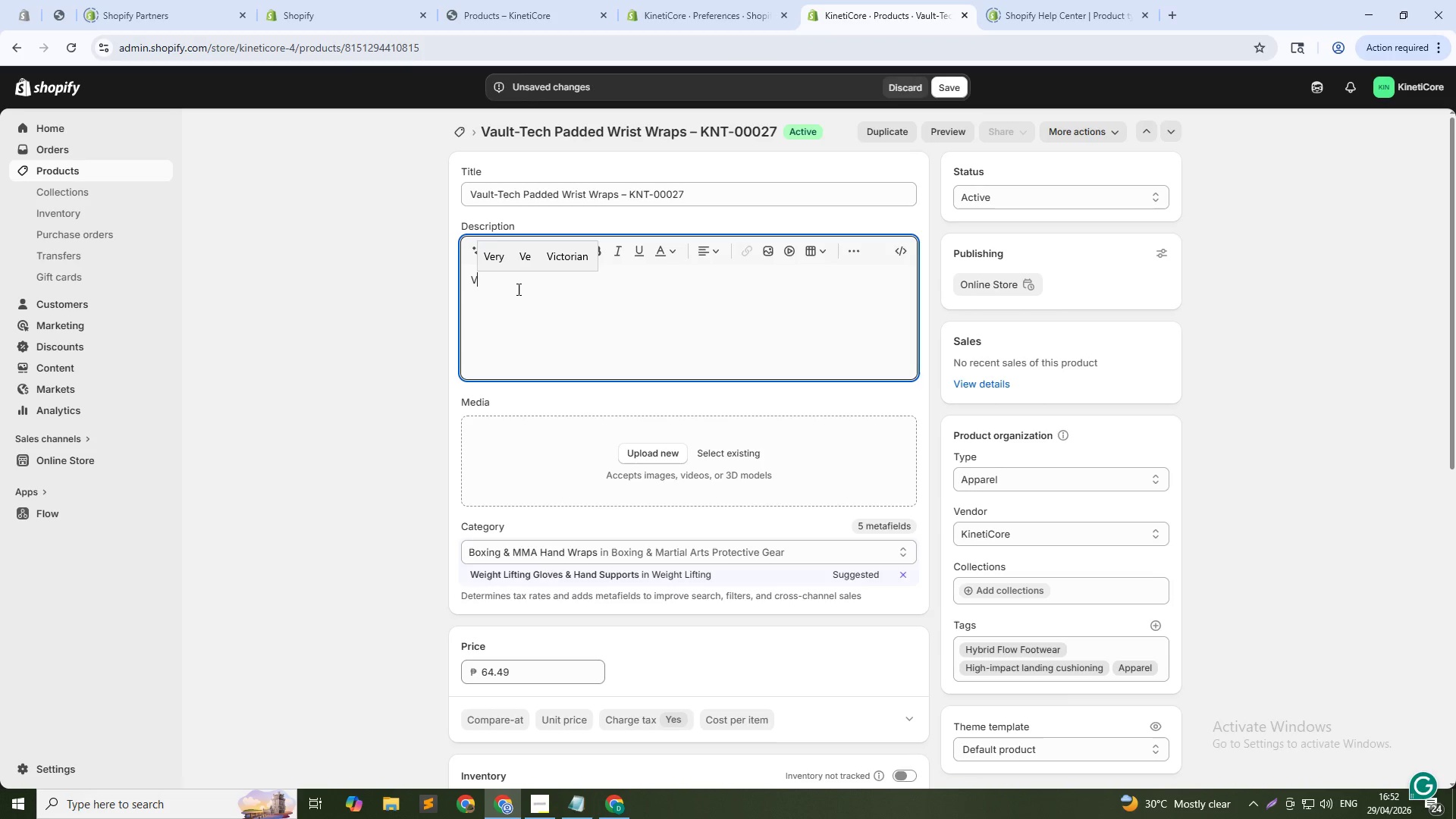 
key(L)
 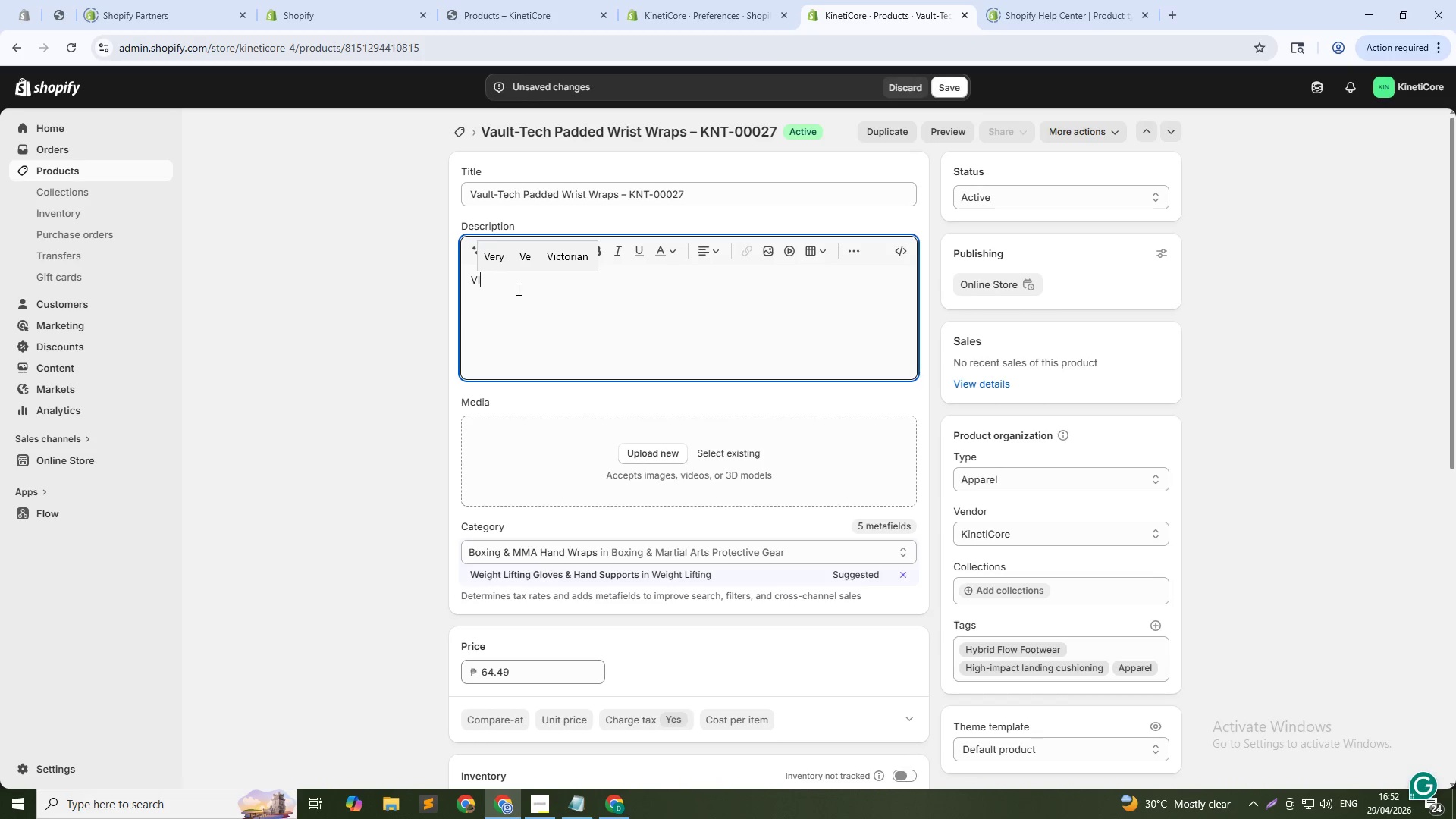 
key(Backspace)
 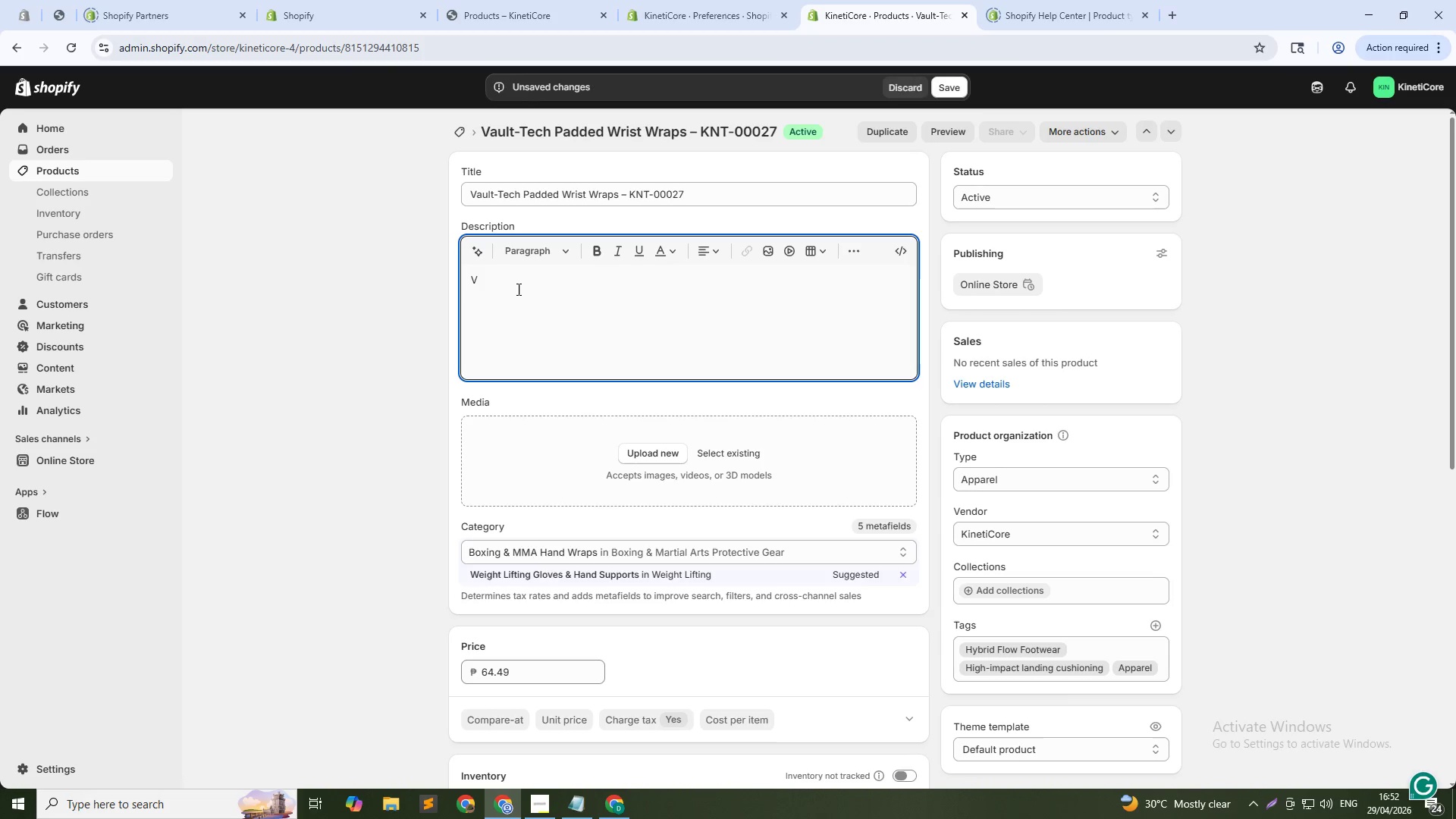 
key(Backspace)
 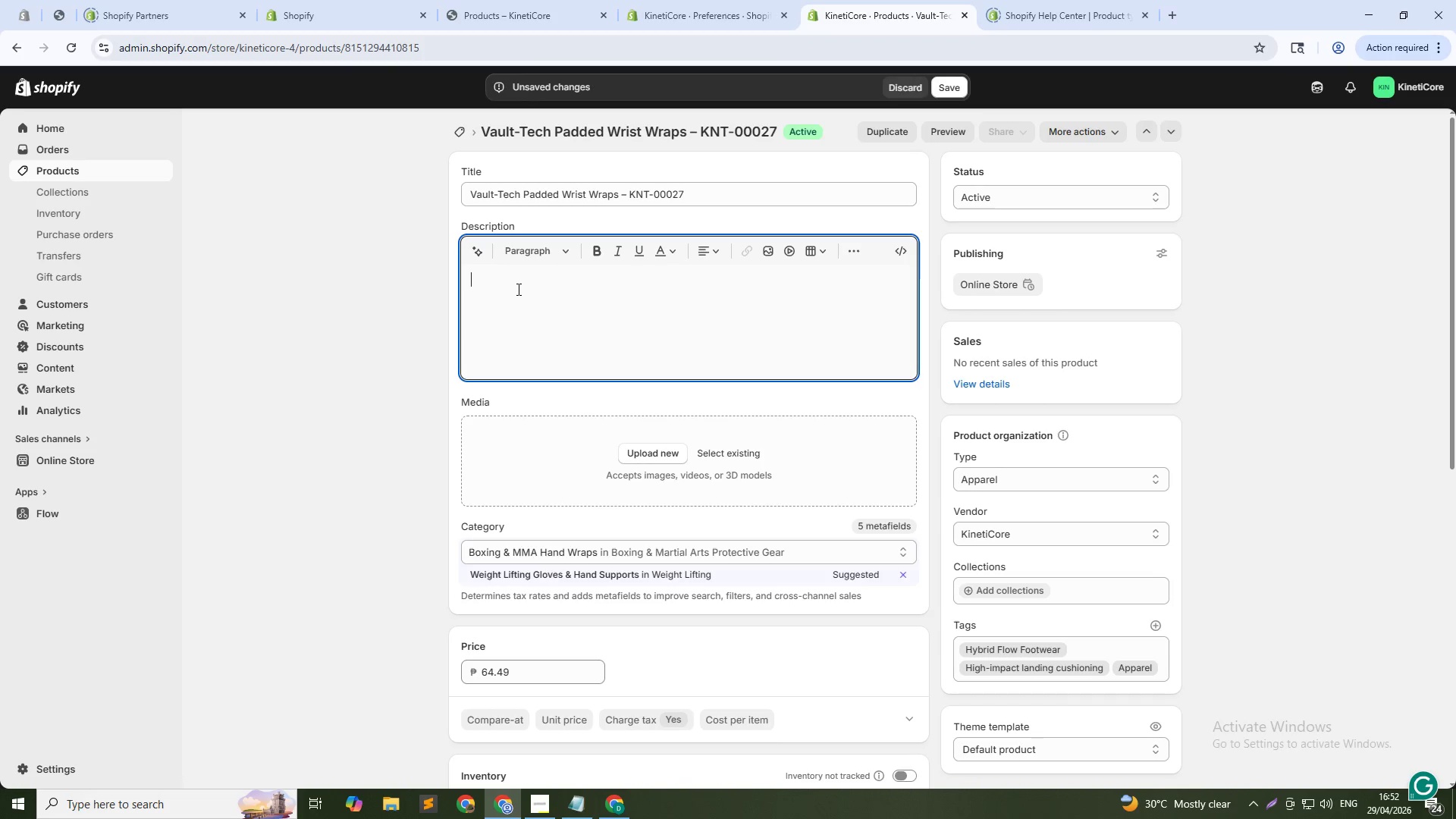 
key(Backspace)
 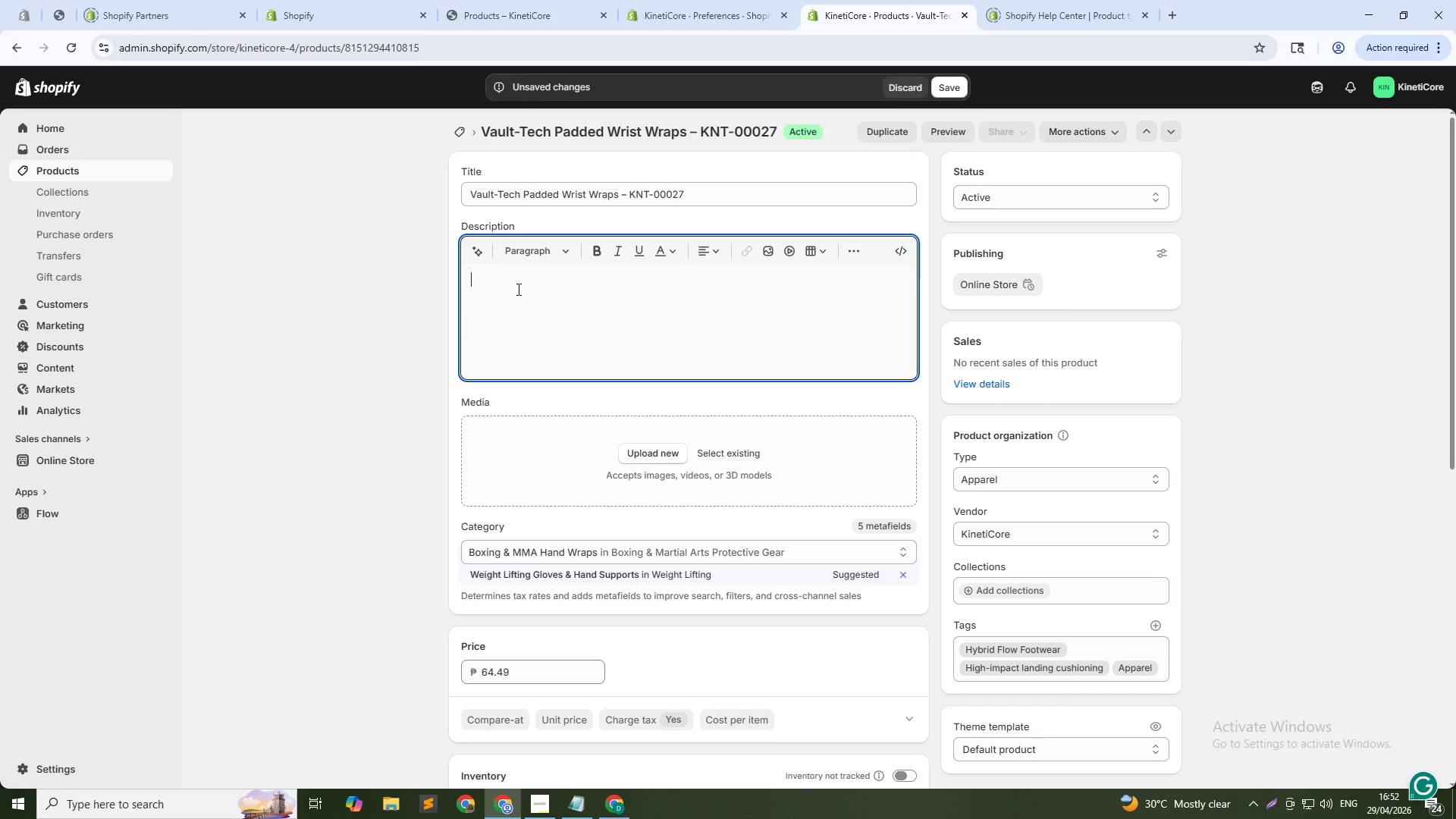 
key(Control+ControlLeft)
 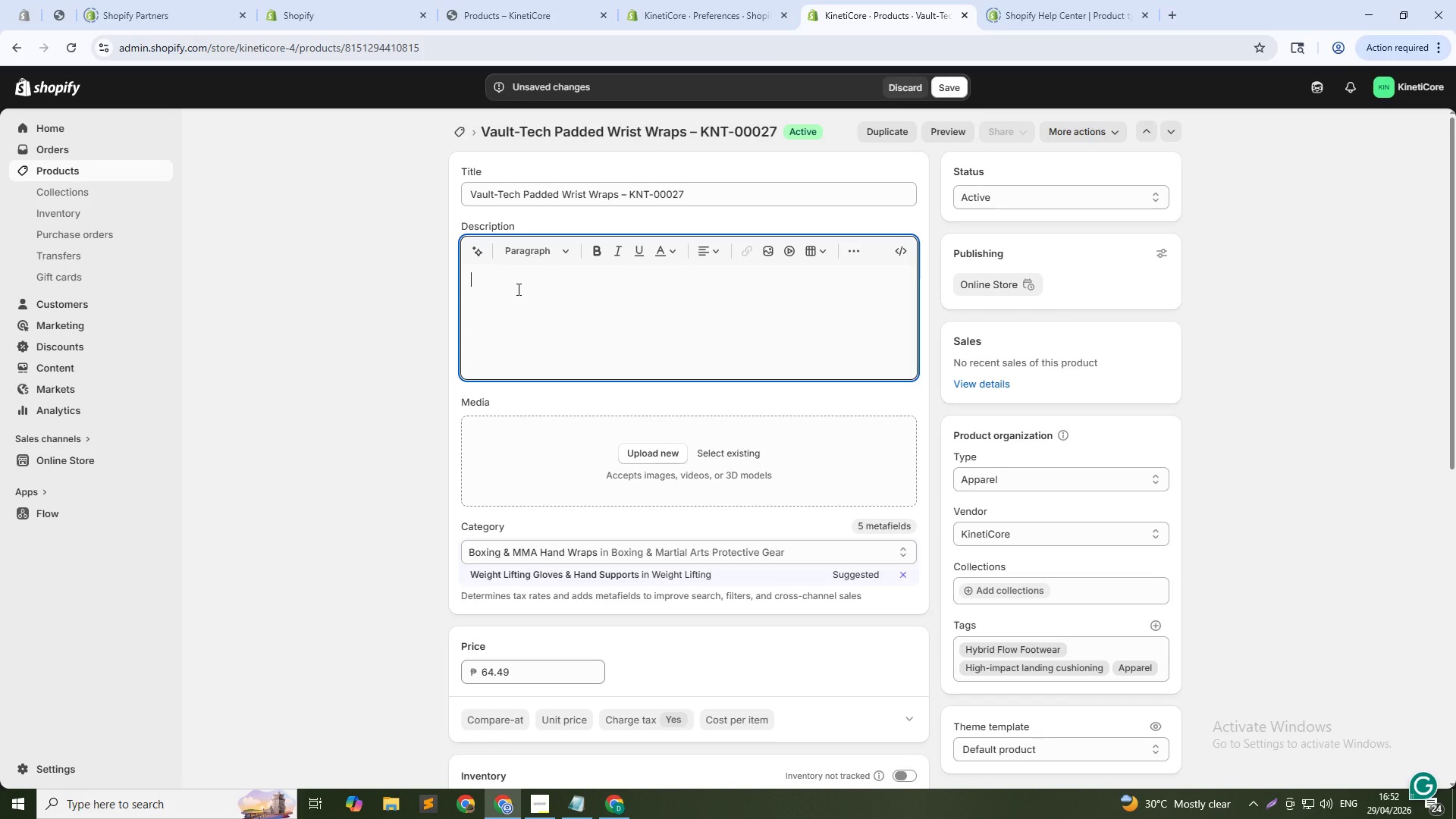 
key(Control+V)
 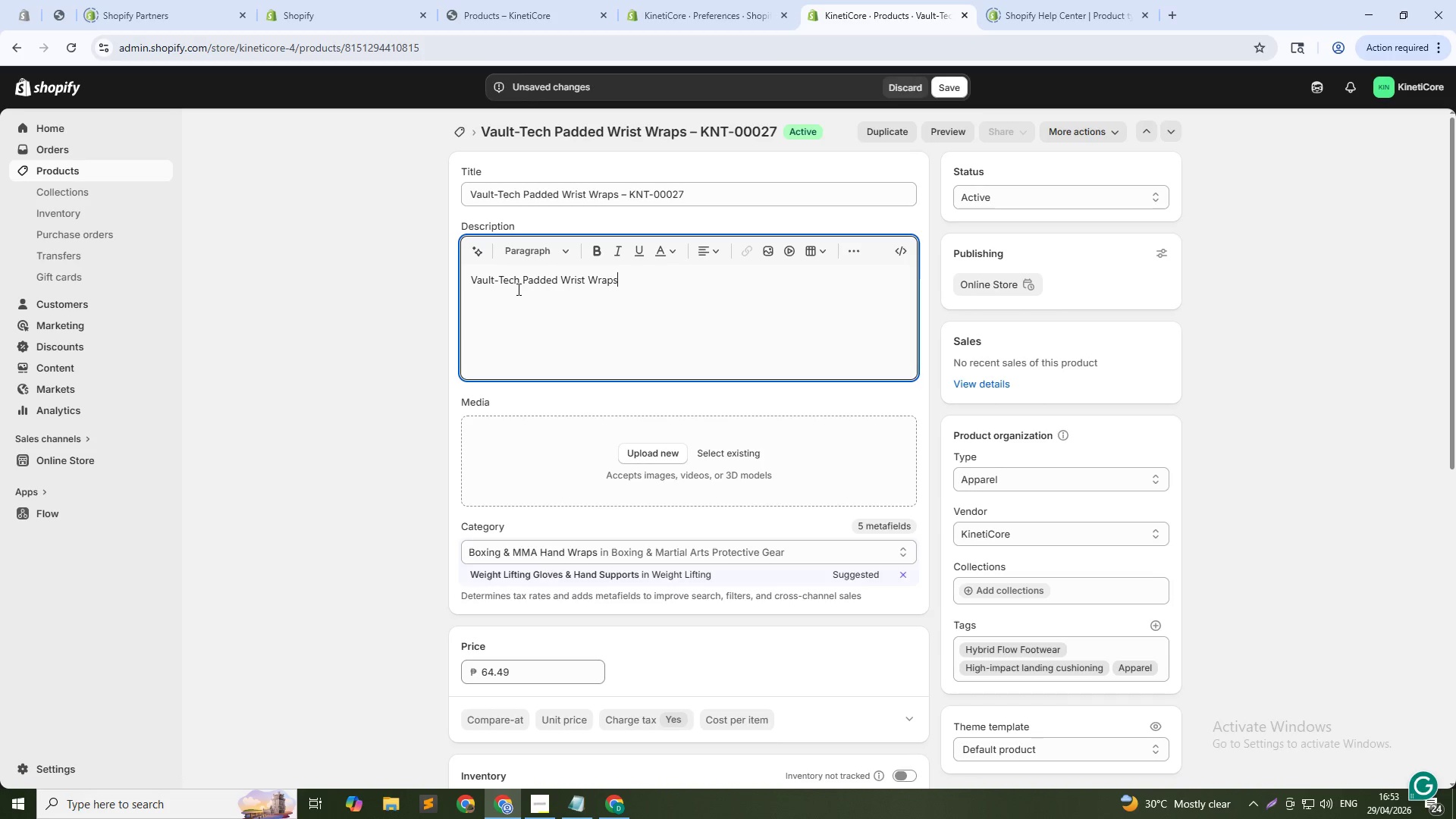 
type( feature extra gel padding for maximum impact protection during hard landings from fi)
key(Backspace)
type(lipd)
key(Backspace)
type(s and twists. The Adjustable strap lets you customize tightness for different movements. Breathable fr)
key(Backspace)
type(abric prevents sweat buildup. Built for elite athletes who train high-impact moves.)
 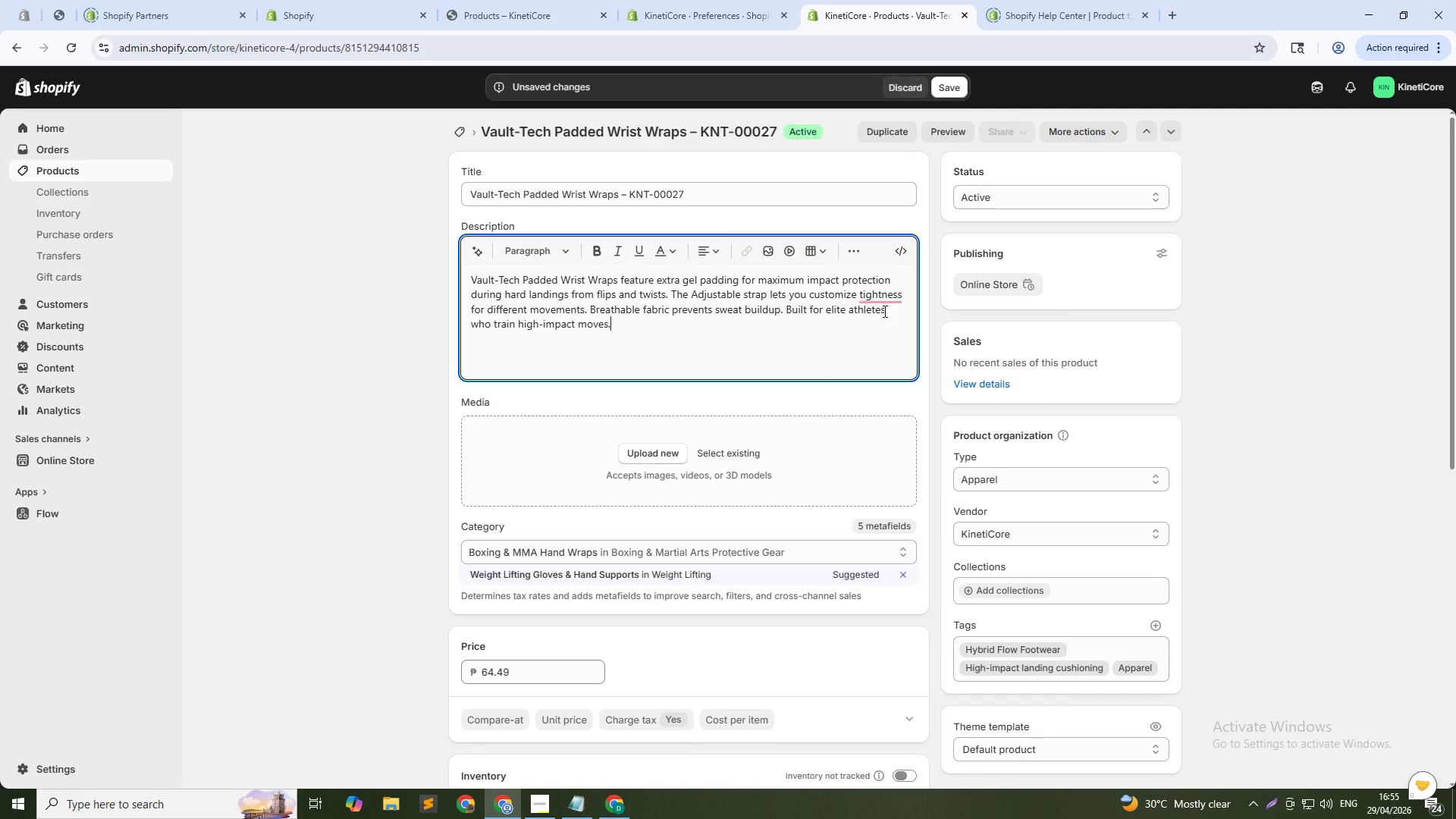 
wait(5.74)
 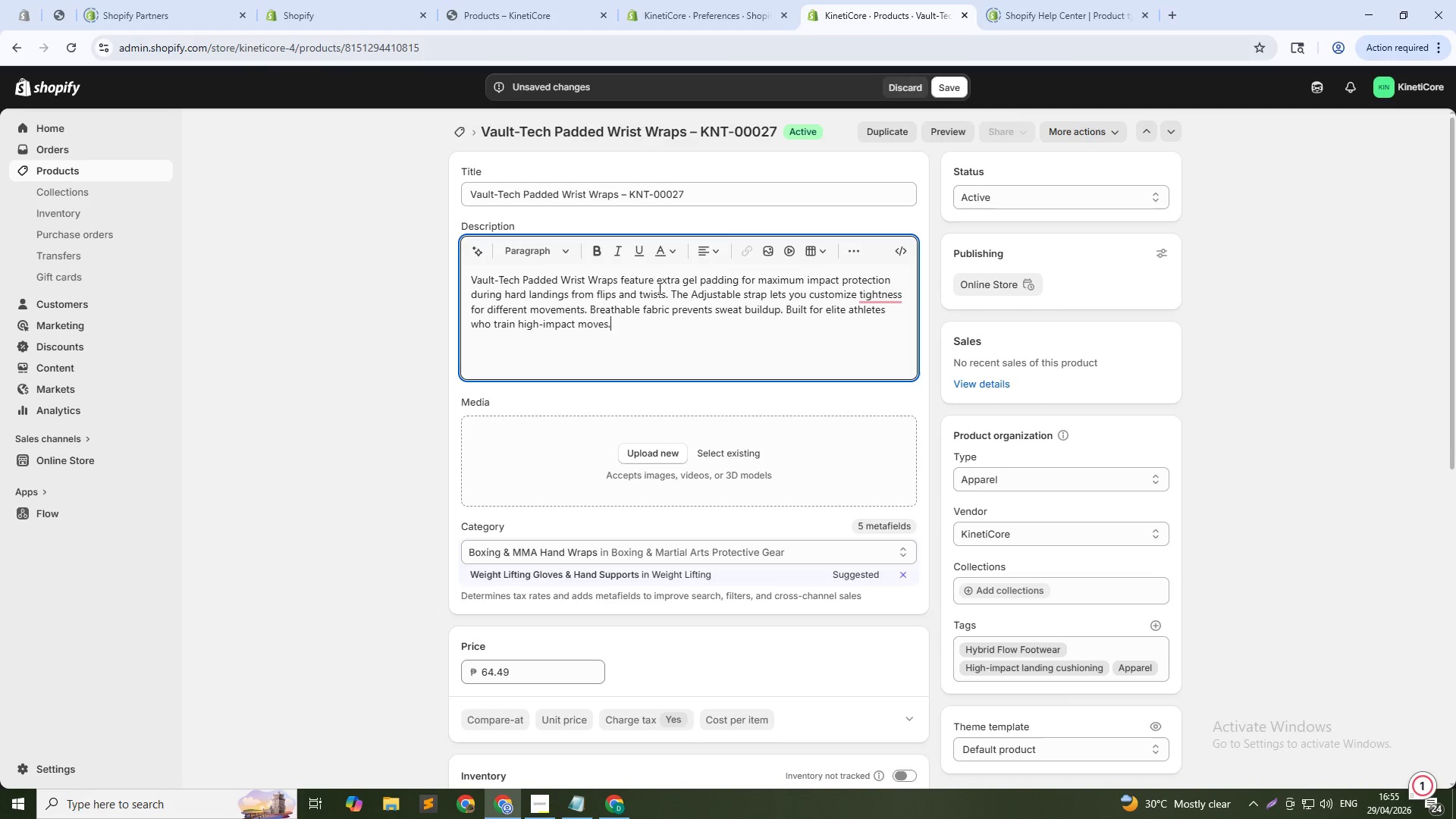 
mouse_move([885, 306])
 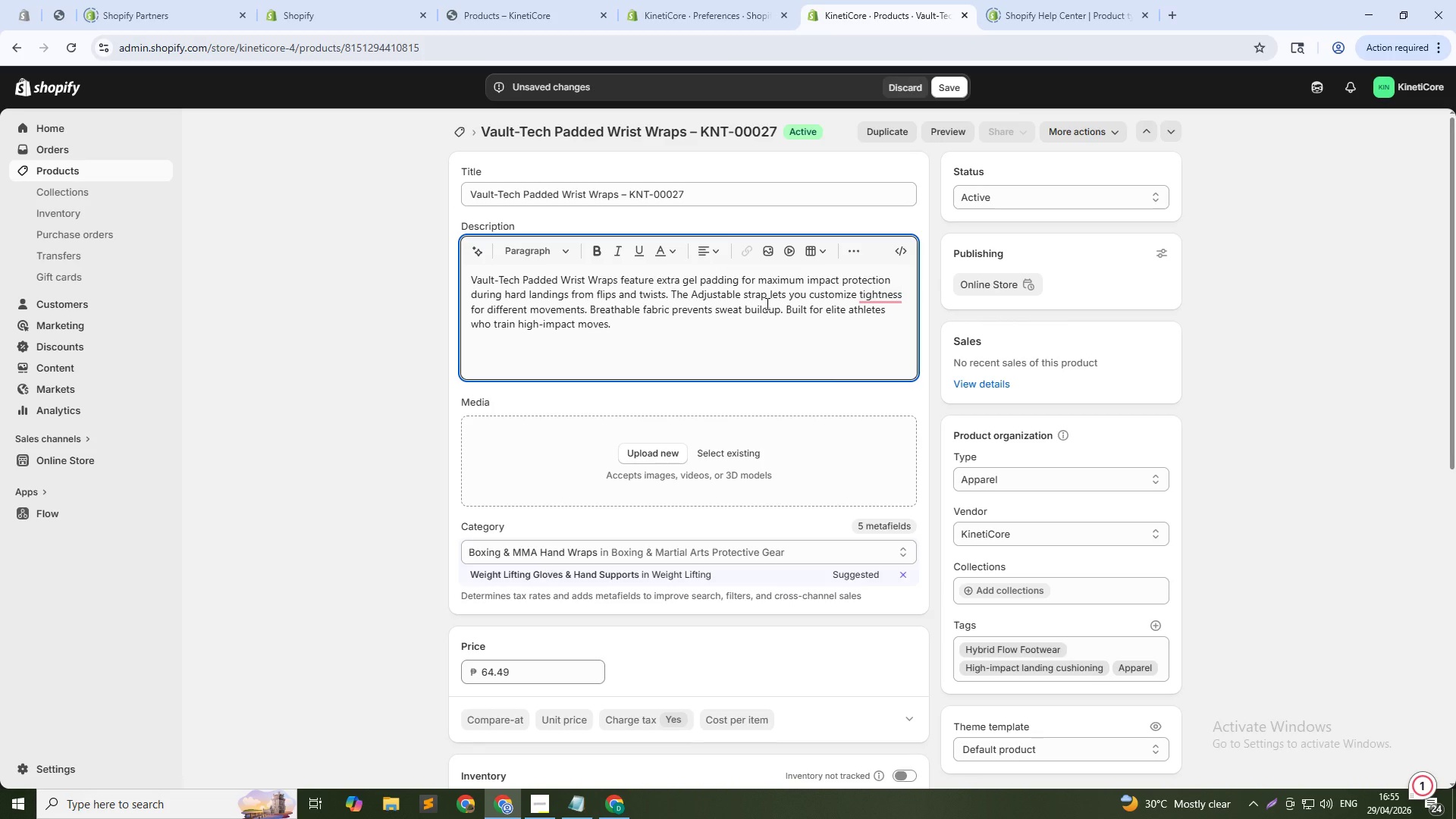 
wait(6.59)
 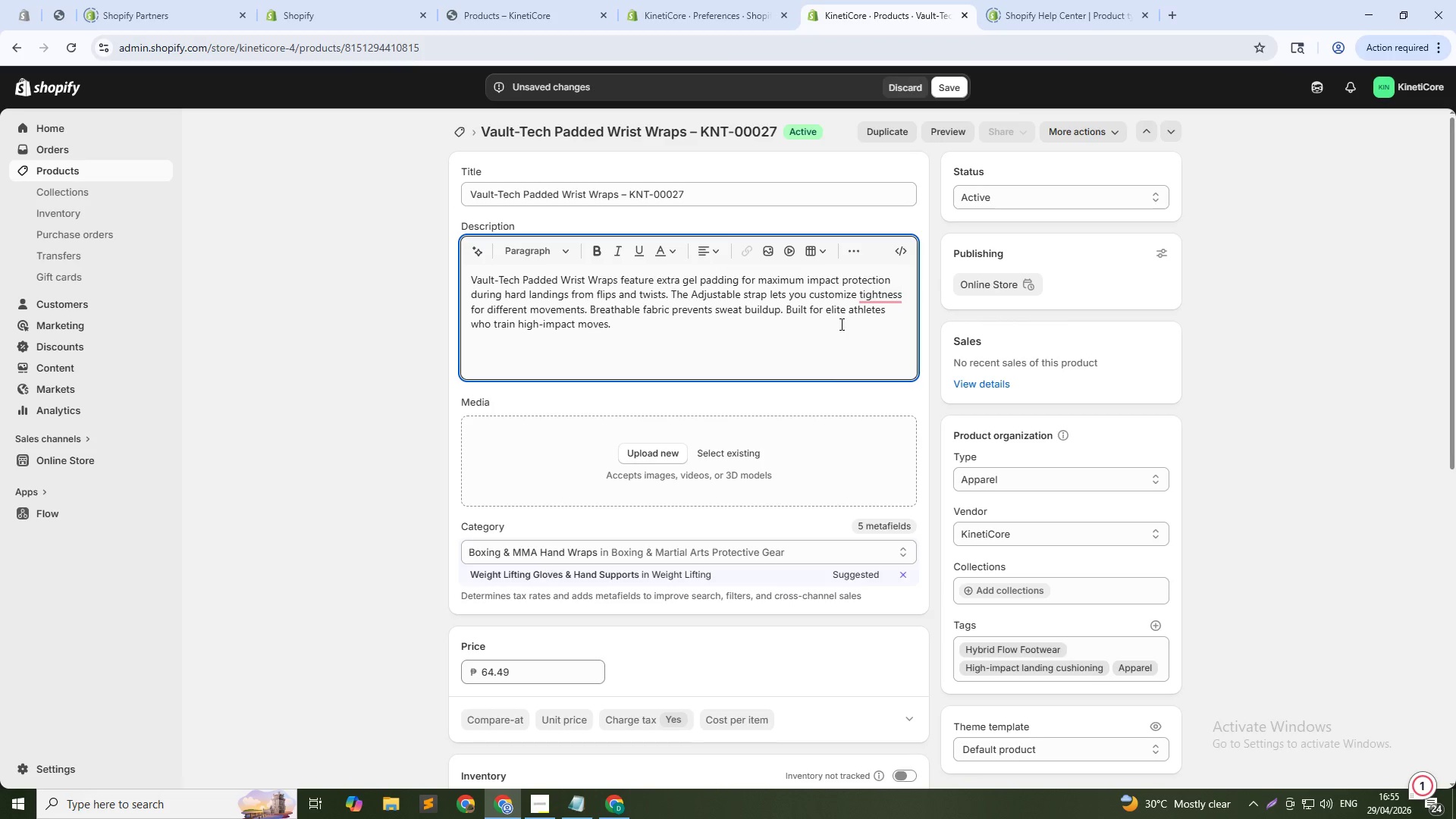 
scroll: coordinate [859, 503], scroll_direction: down, amount: 21.0
 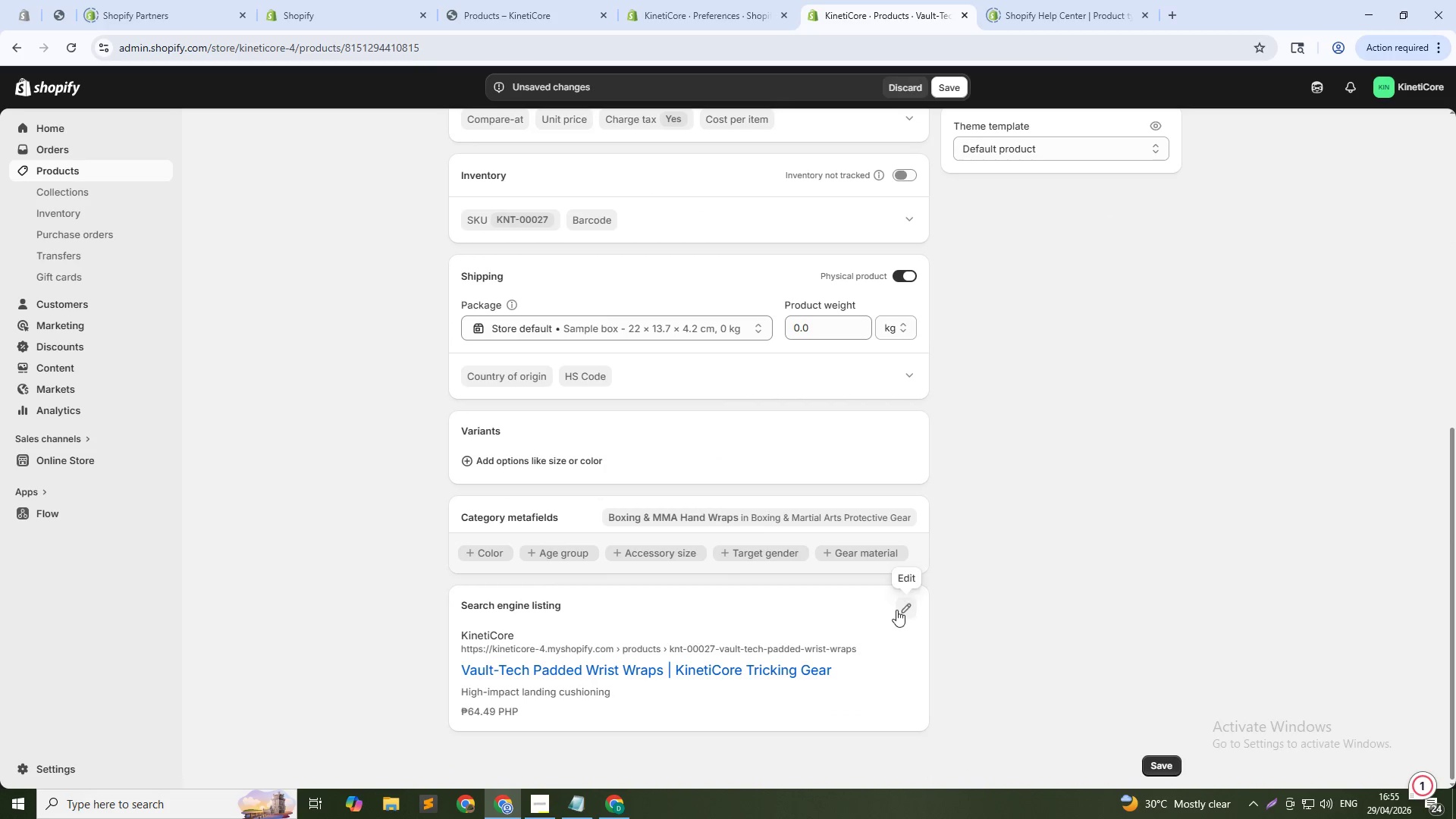 
left_click([896, 608])
 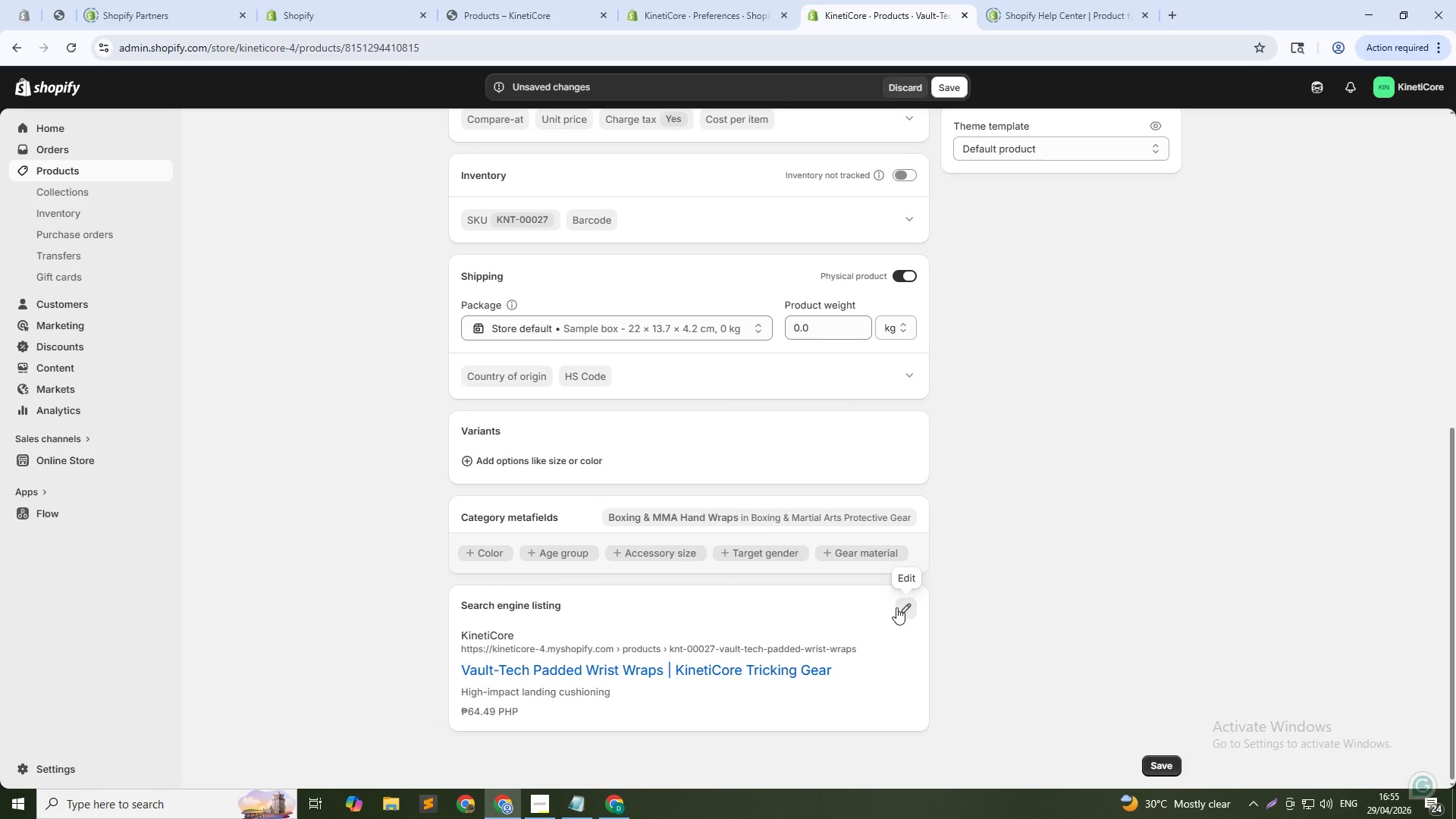 
scroll: coordinate [626, 581], scroll_direction: down, amount: 12.0
 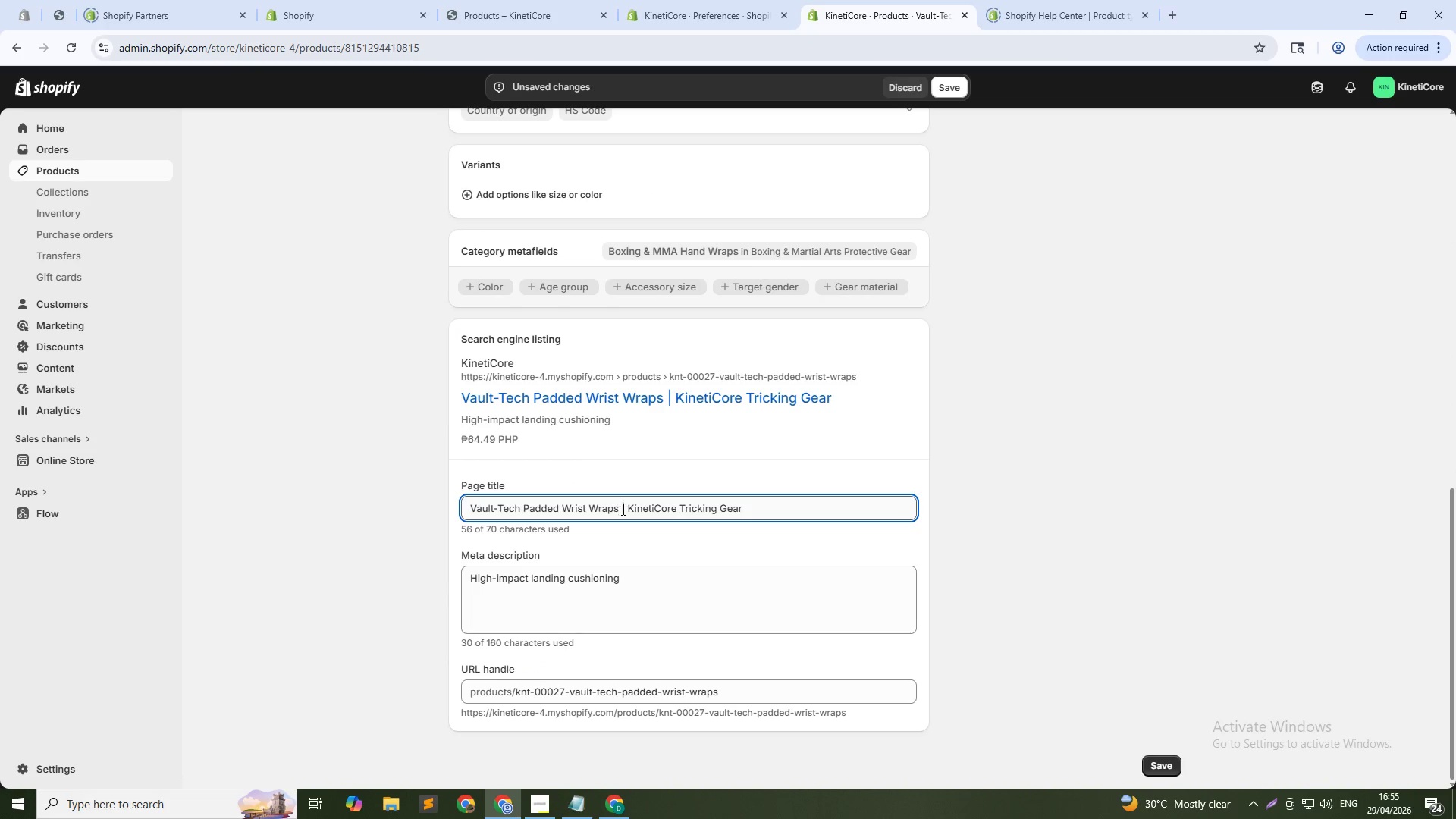 
left_click_drag(start_coordinate=[622, 509], to_coordinate=[849, 488])
 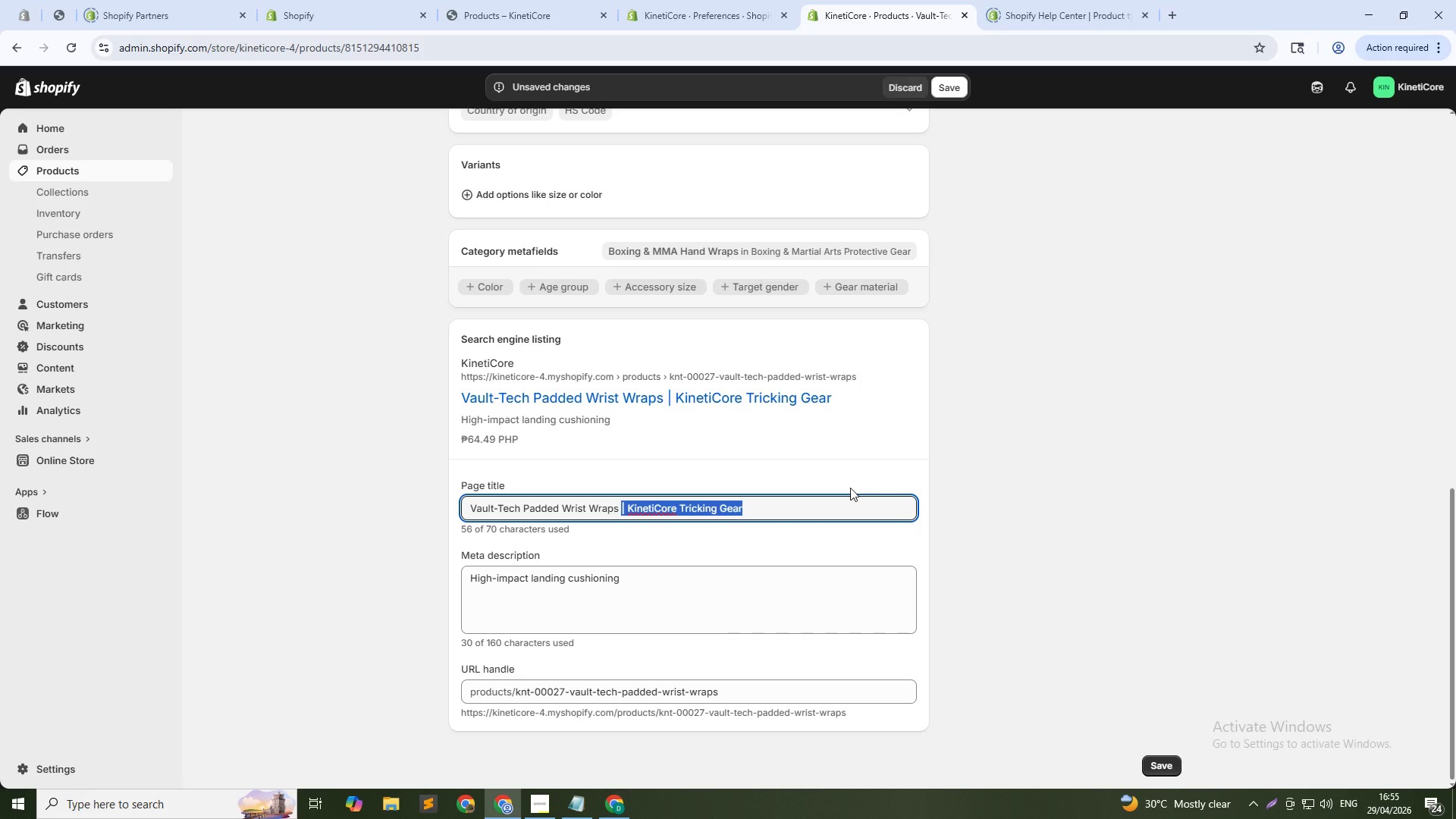 
type(High-impact Landing Cushioning)
 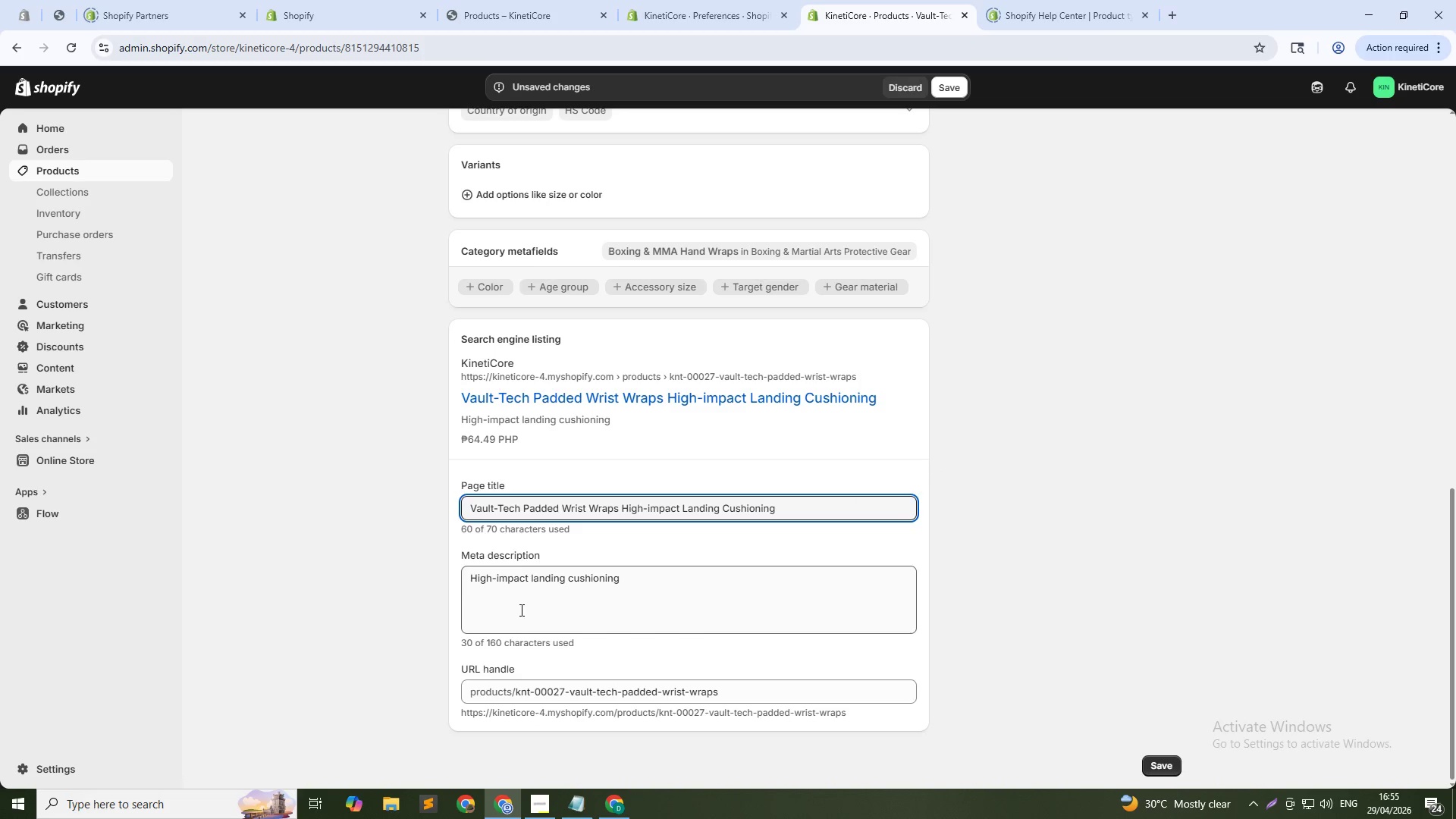 
left_click([537, 595])
 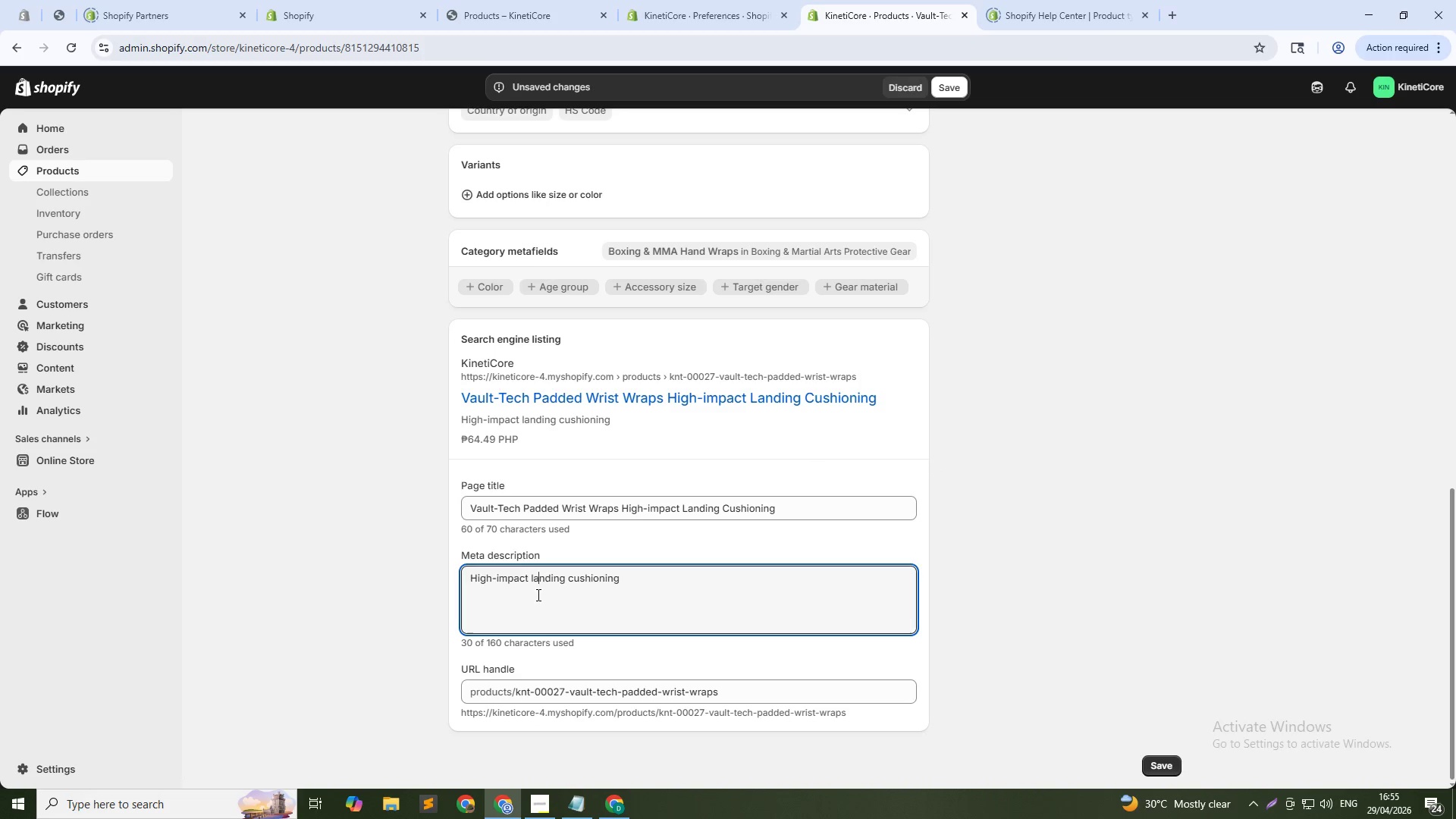 
key(Control+ControlLeft)
 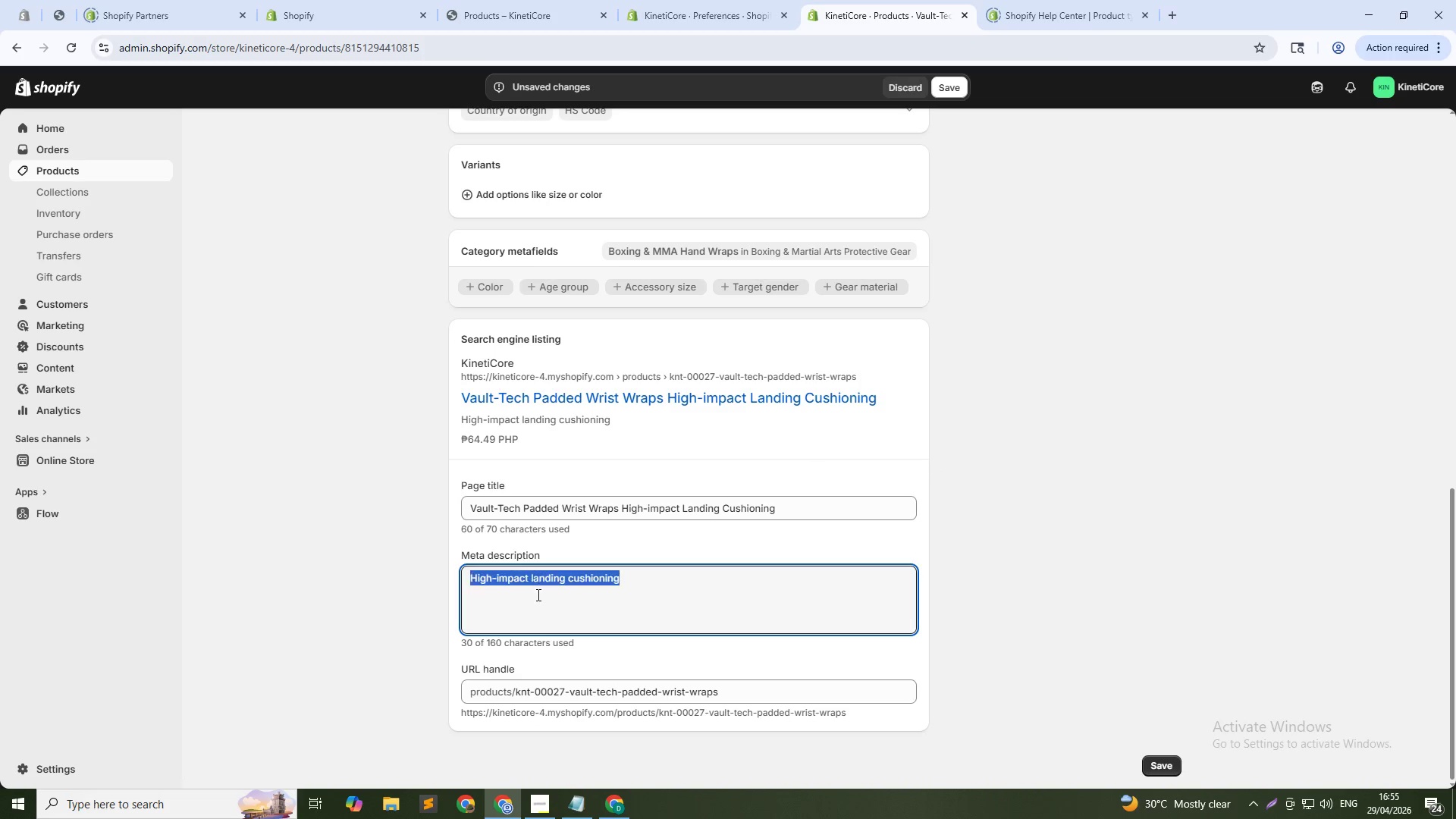 
key(Control+A)
 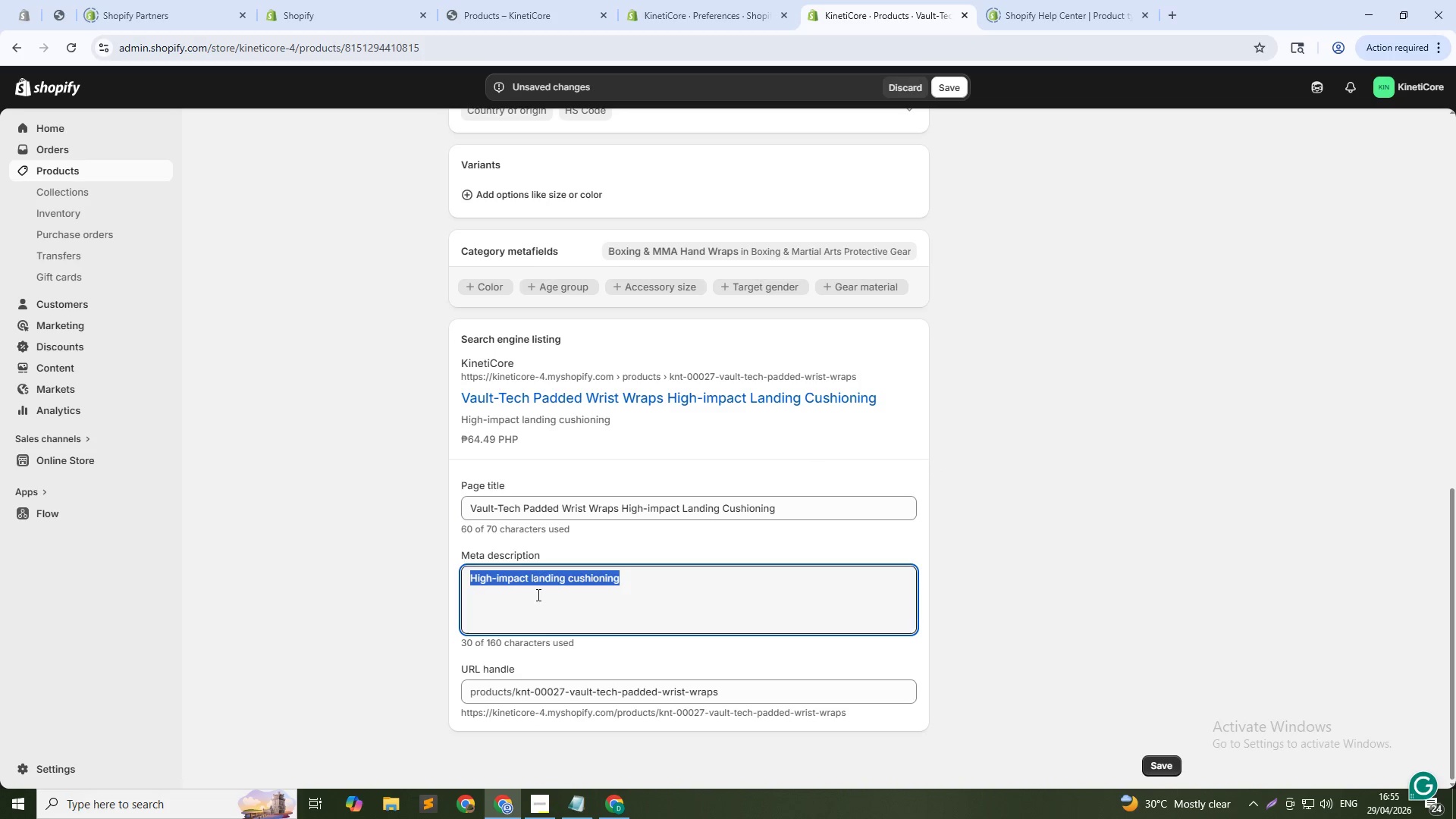 
type(Extra gel padding for hard landings.)
 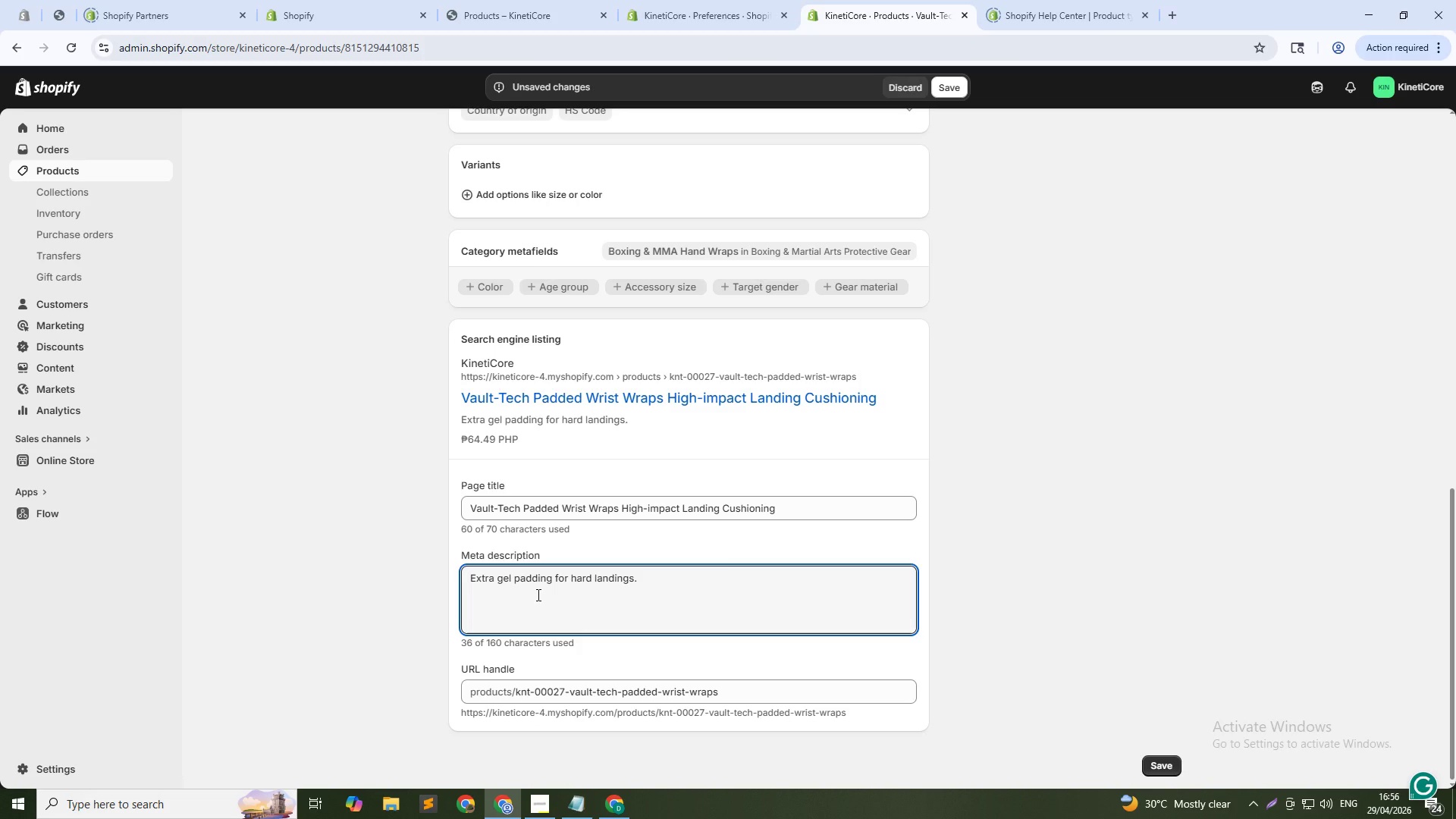 
wait(21.59)
 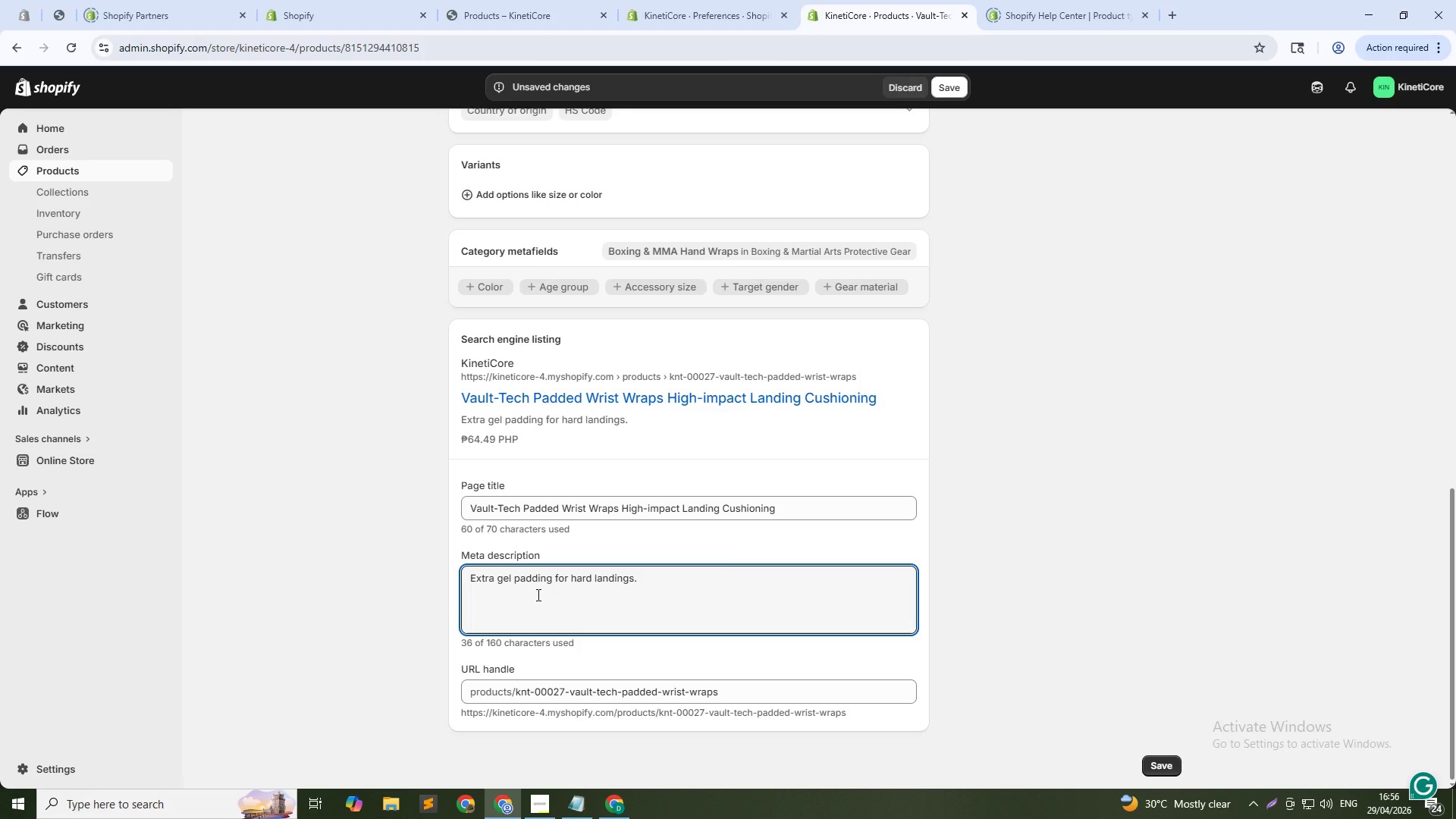 
key(CapsLock)
 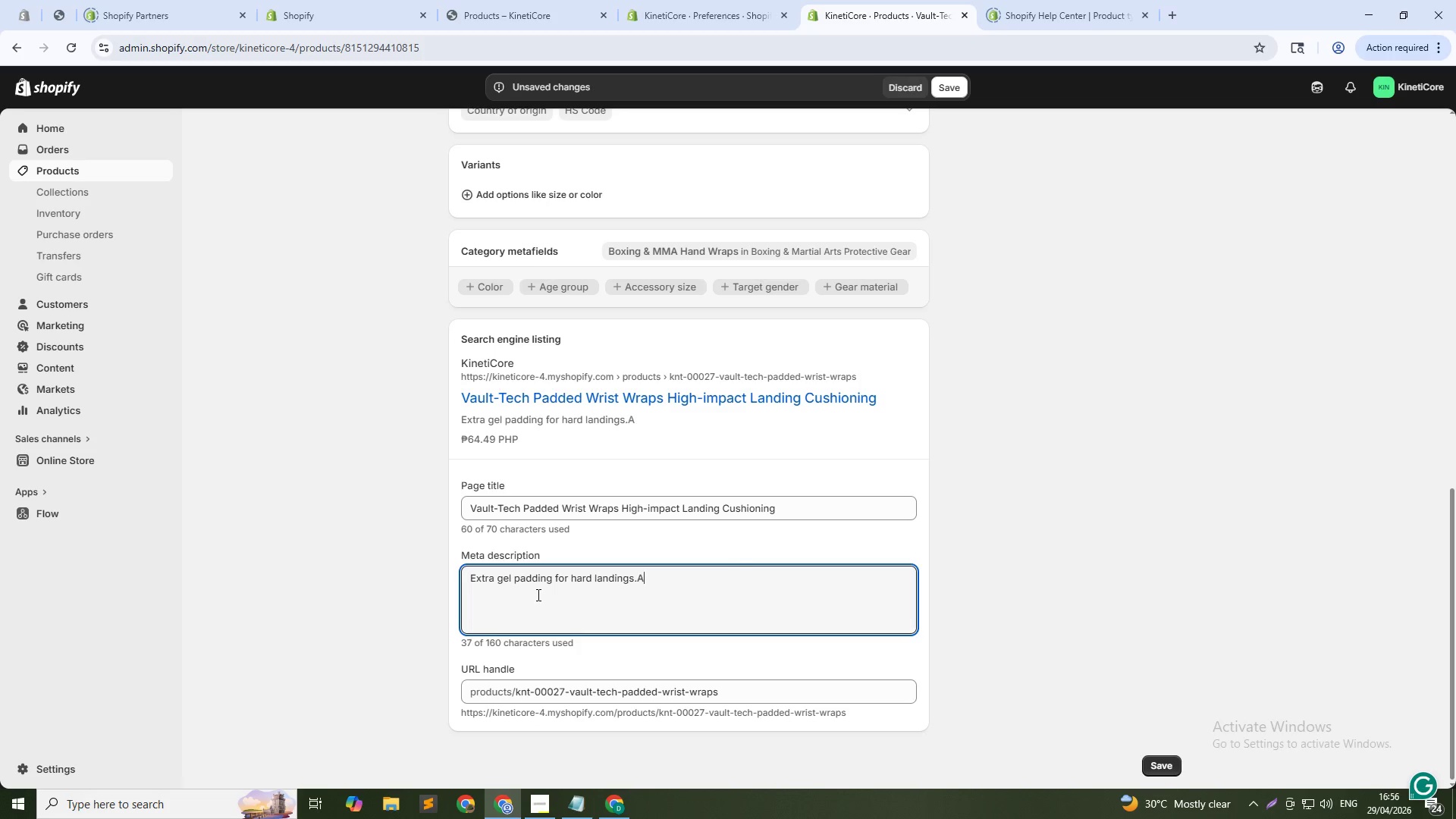 
key(A)
 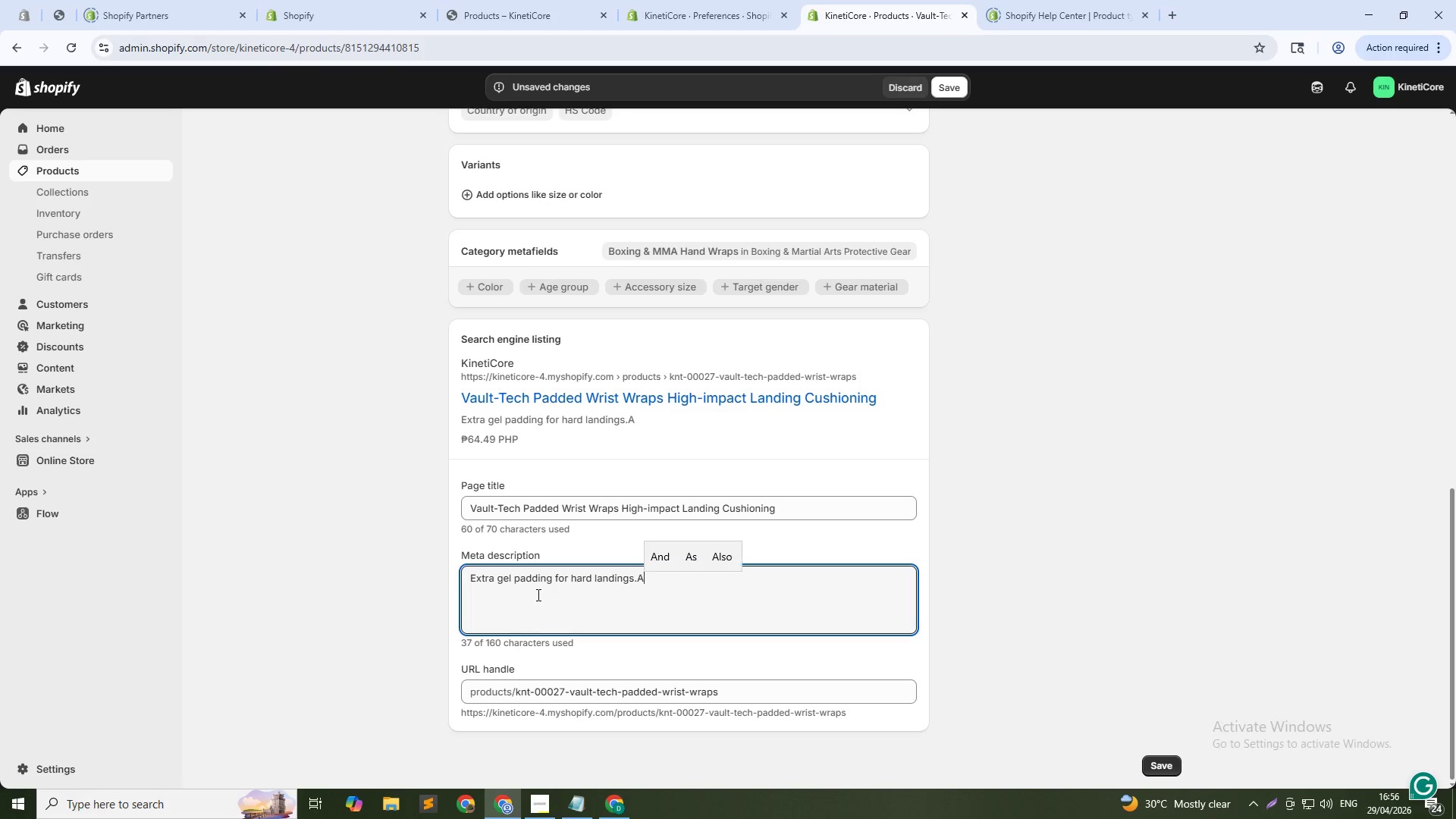 
key(CapsLock)
 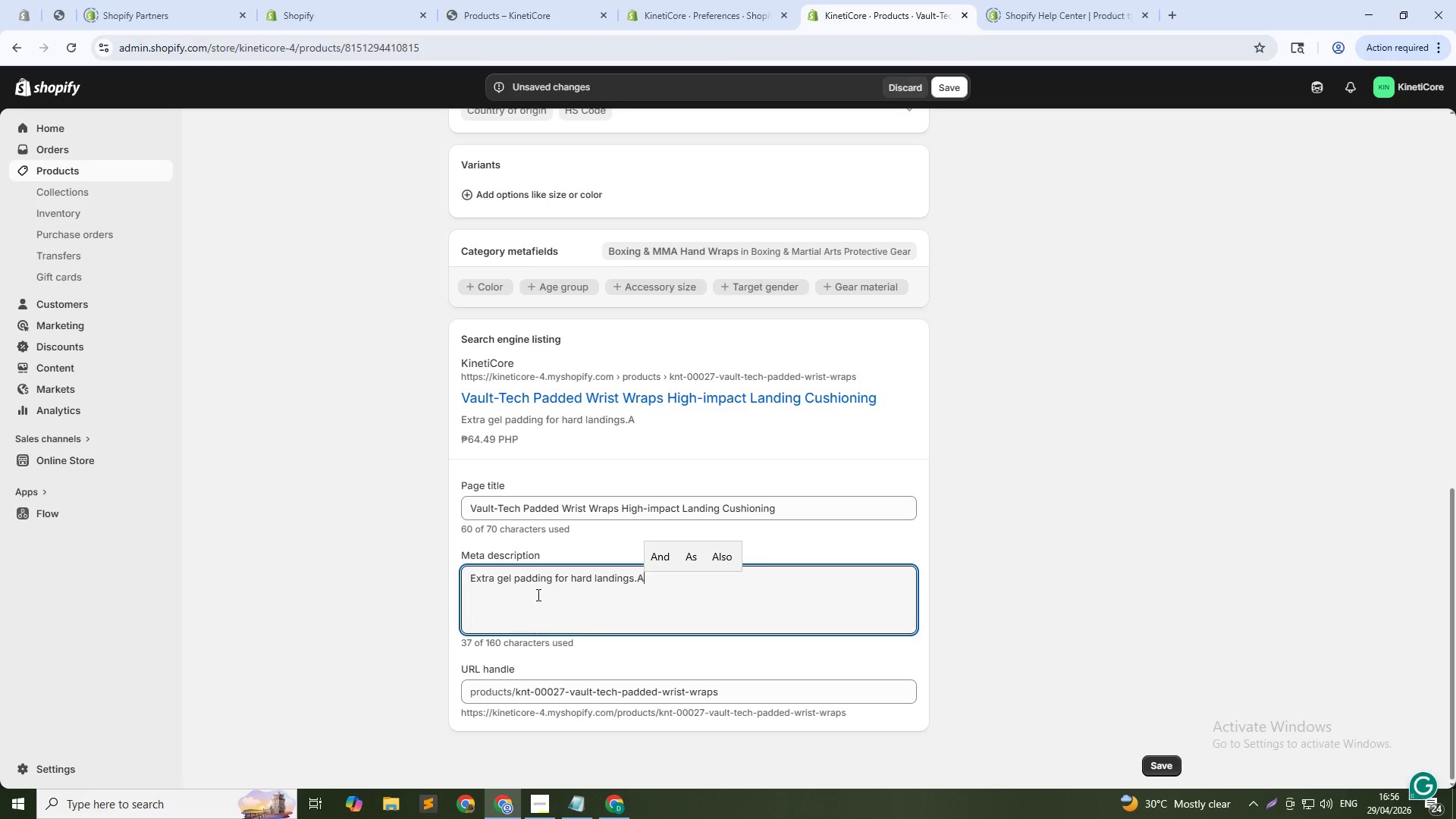 
type(djustable strap. For elite tricking athletes.)
 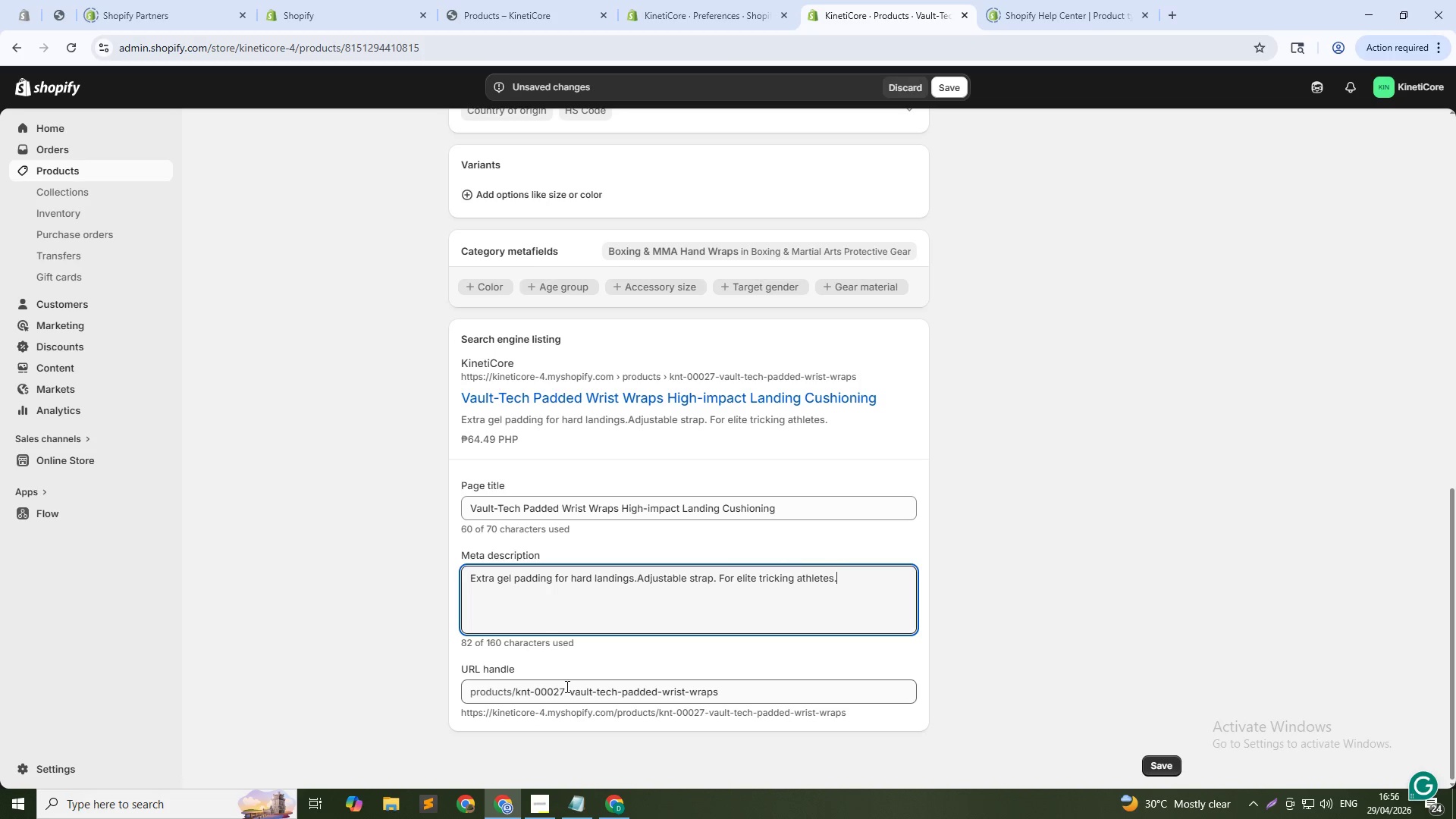 
left_click_drag(start_coordinate=[566, 692], to_coordinate=[516, 698])
 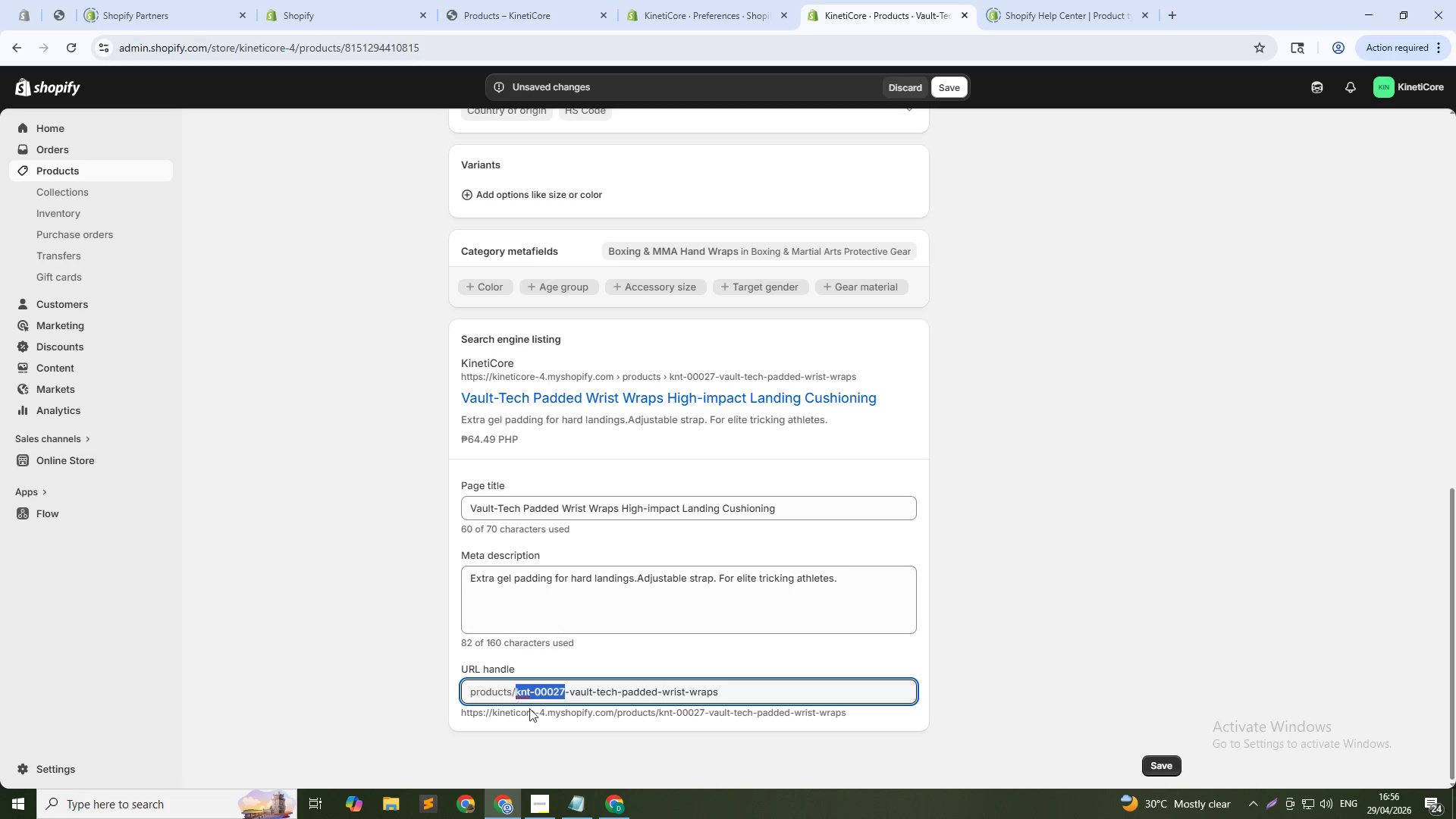 
key(Backspace)
 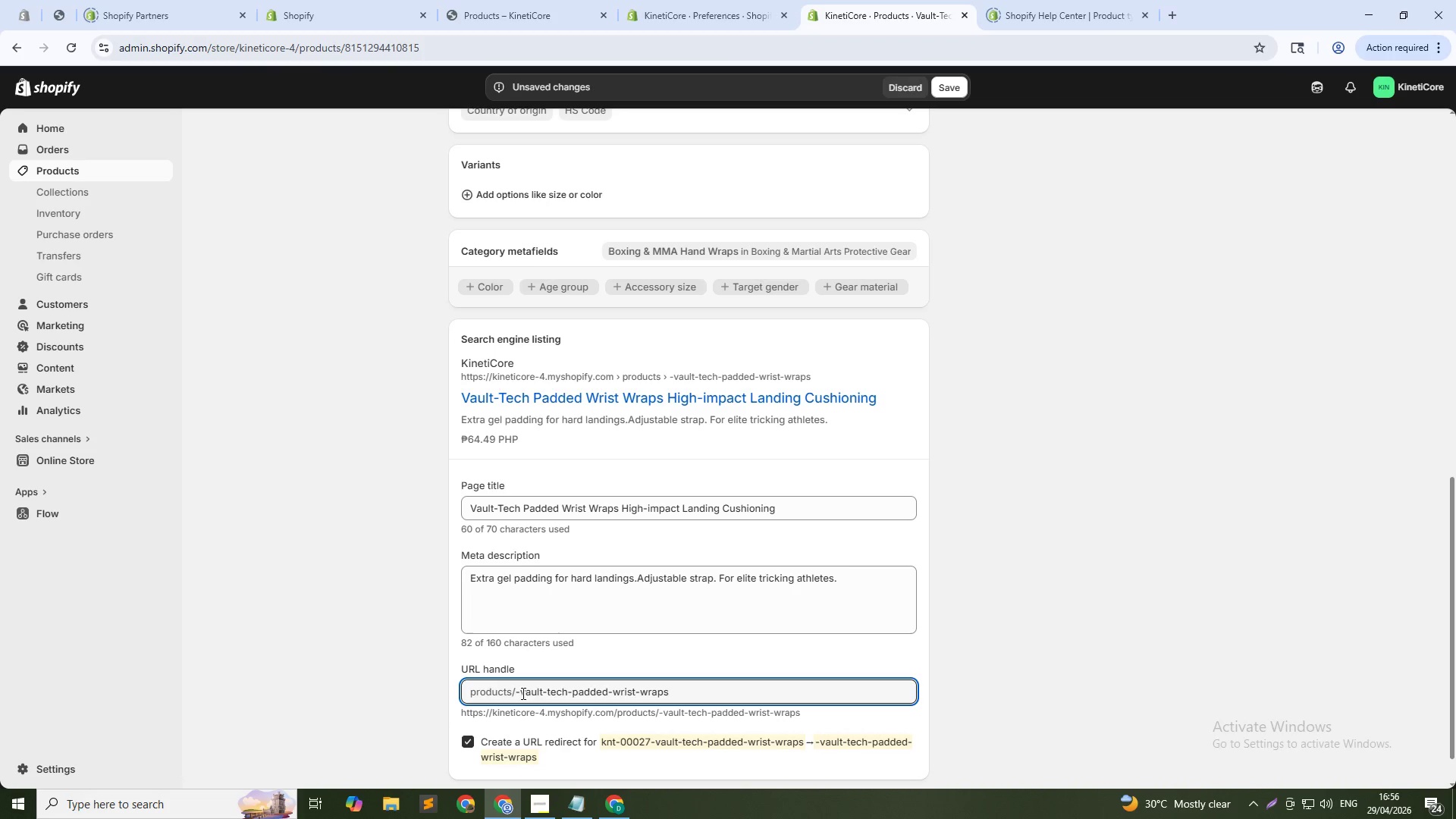 
key(ArrowRight)
 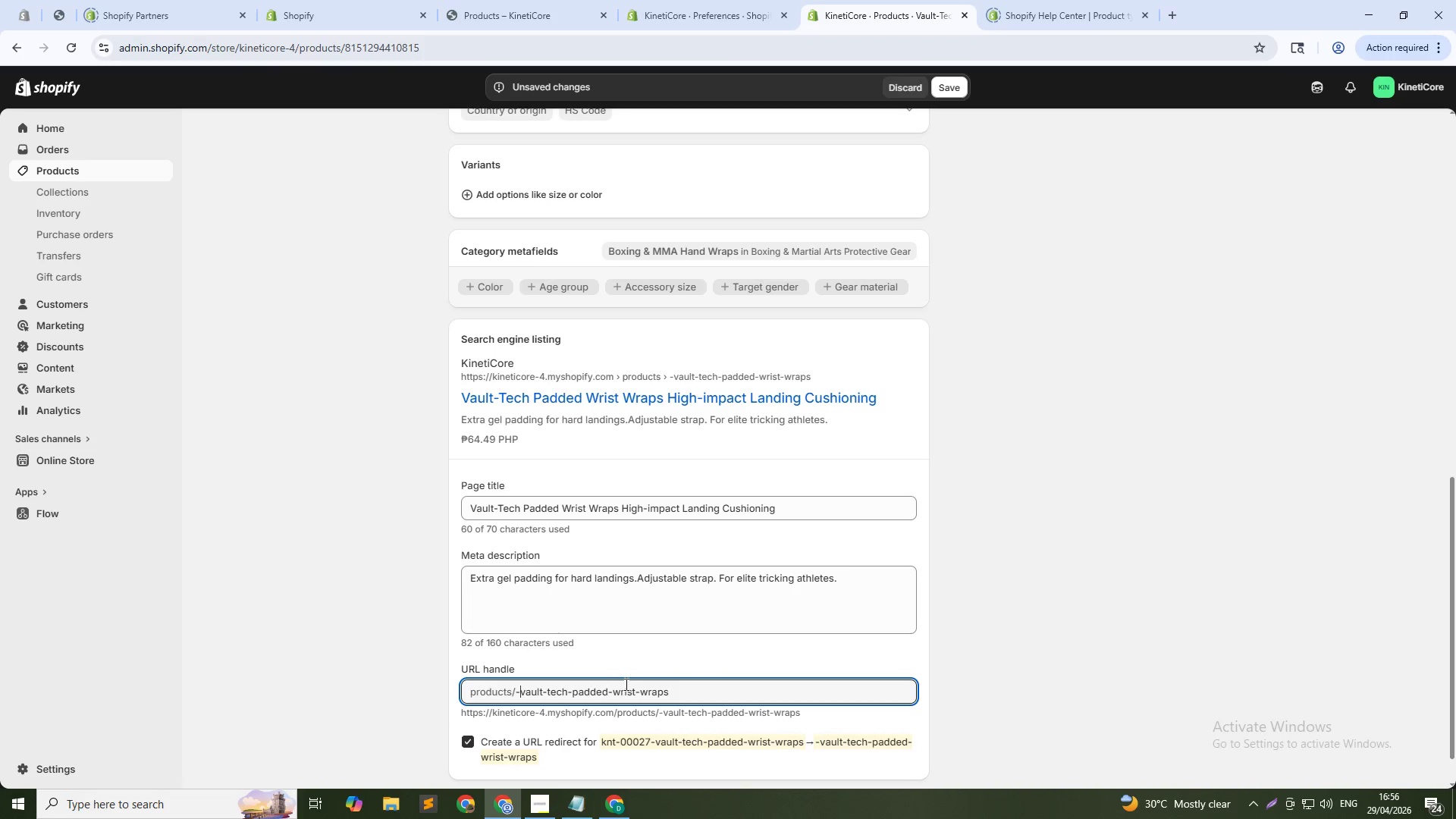 
key(Backspace)
 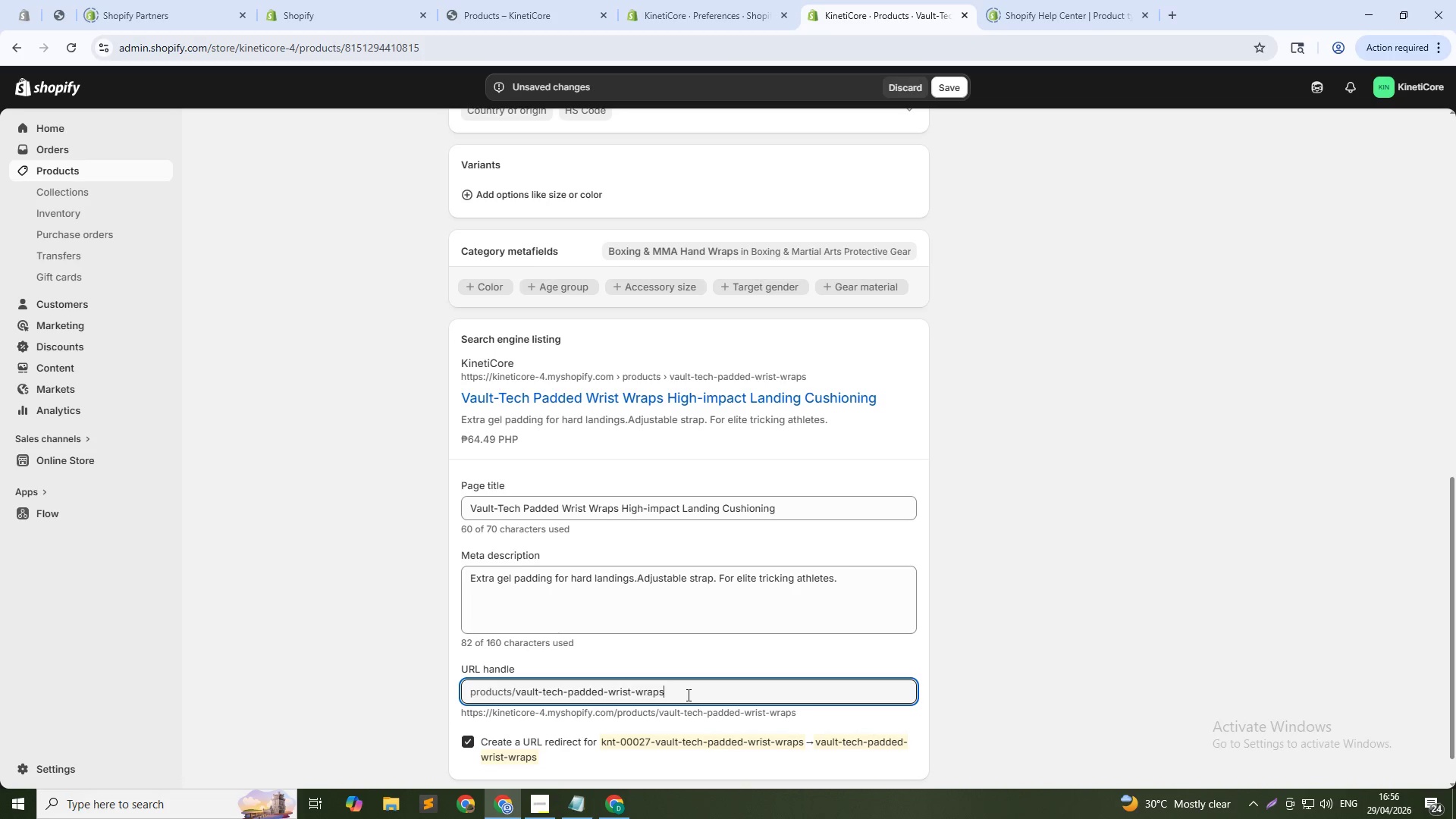 
left_click([687, 695])
 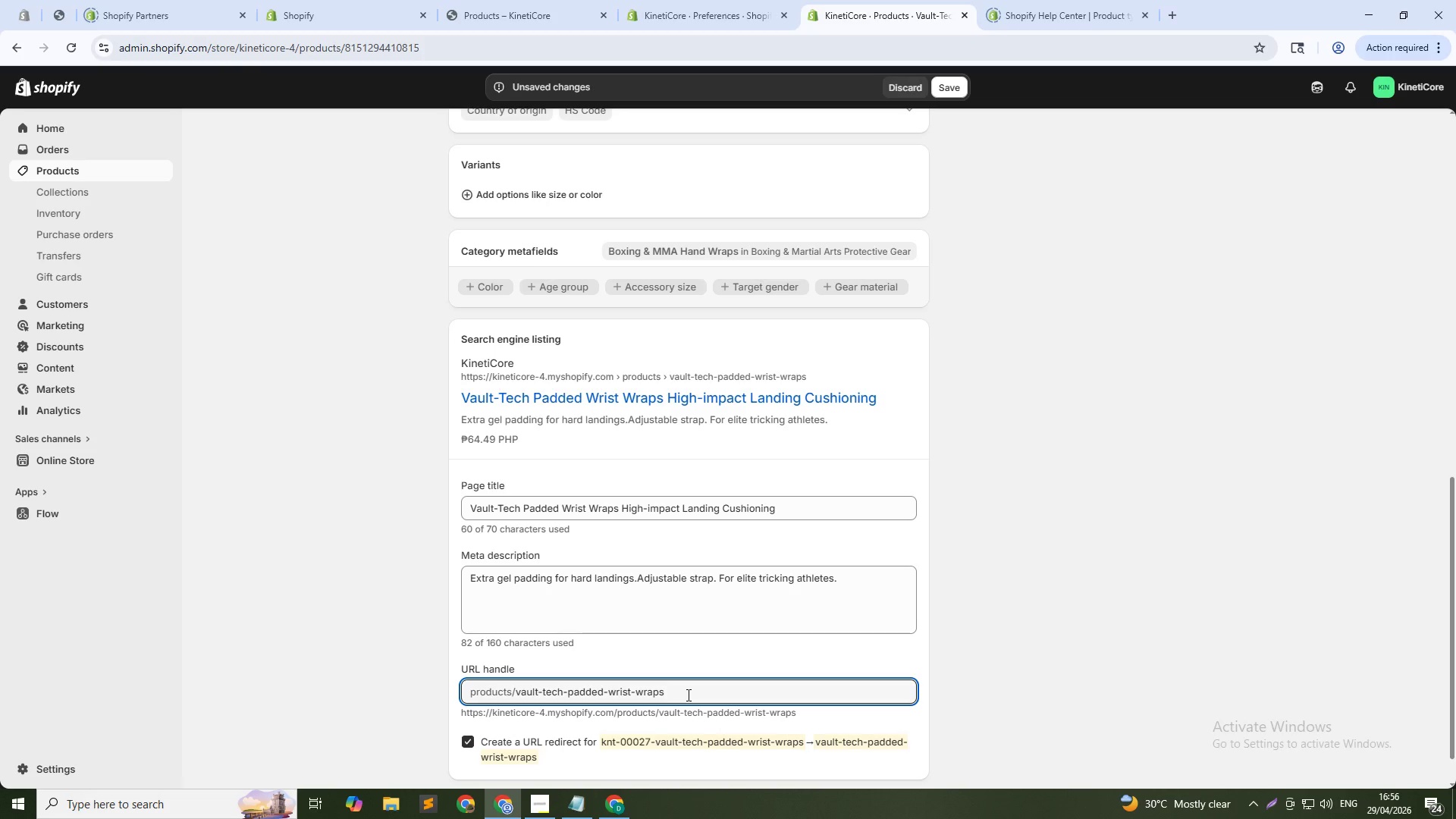 
type(-27)
 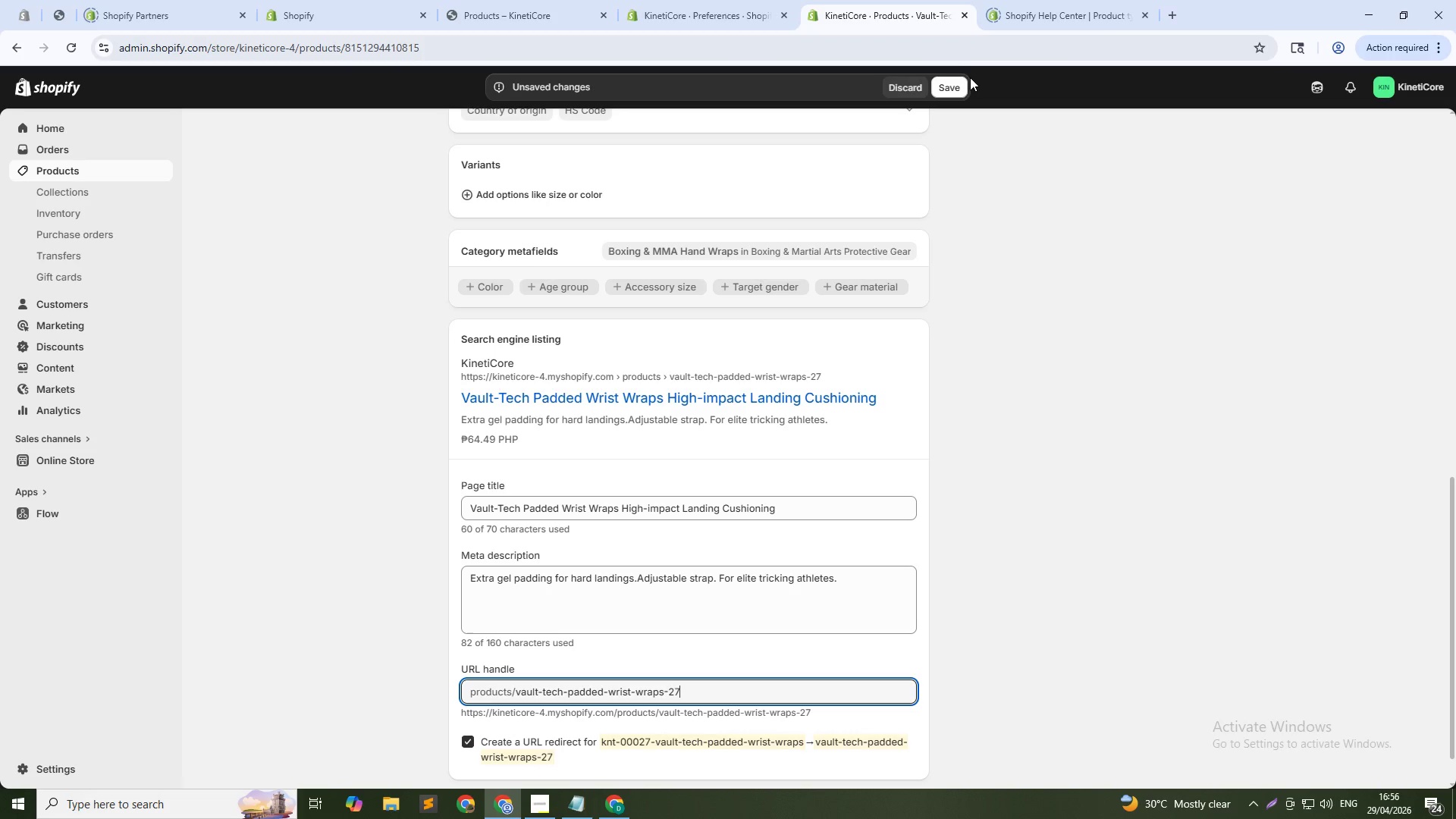 
left_click([945, 88])
 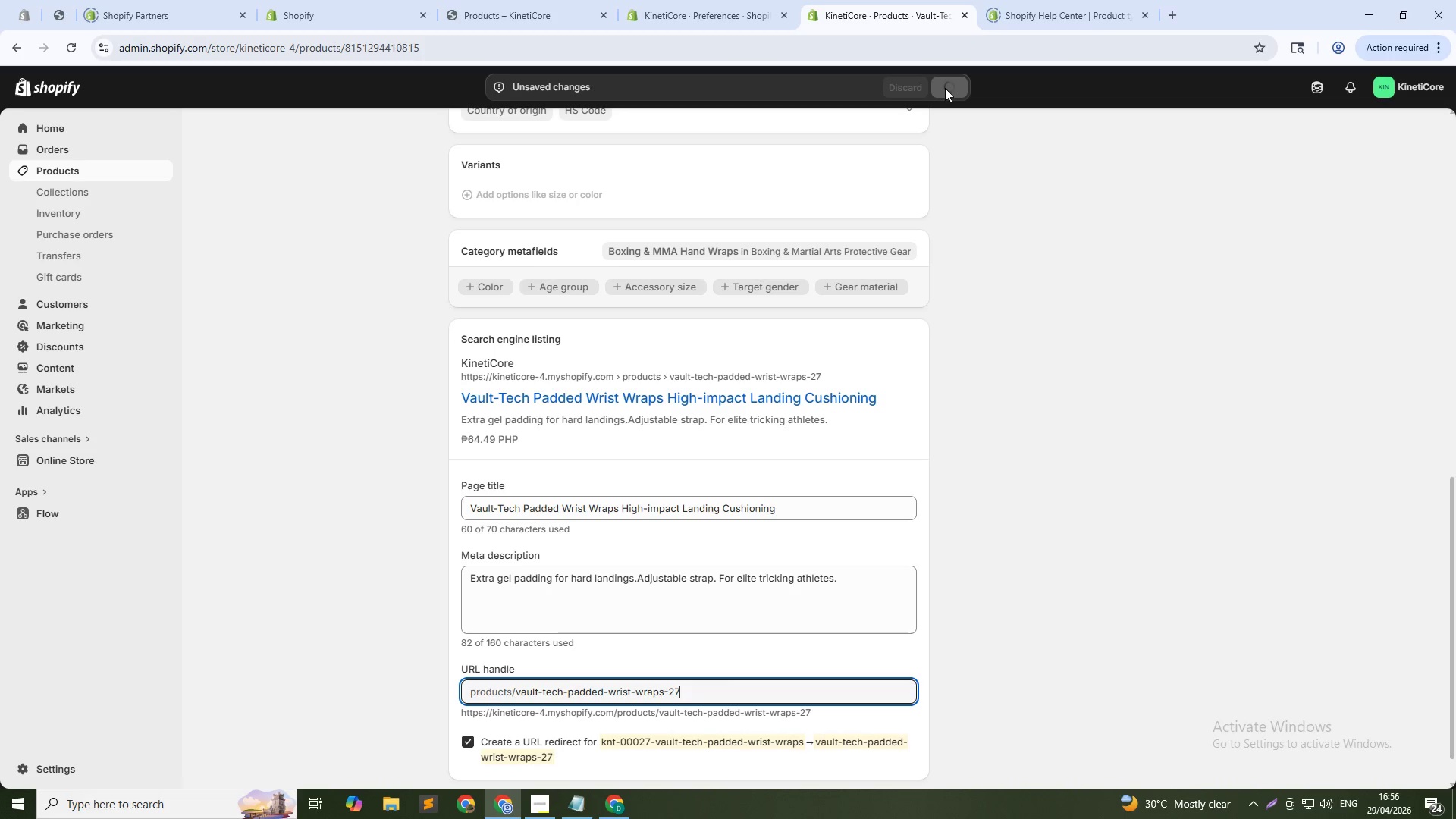 
mouse_move([924, 108])
 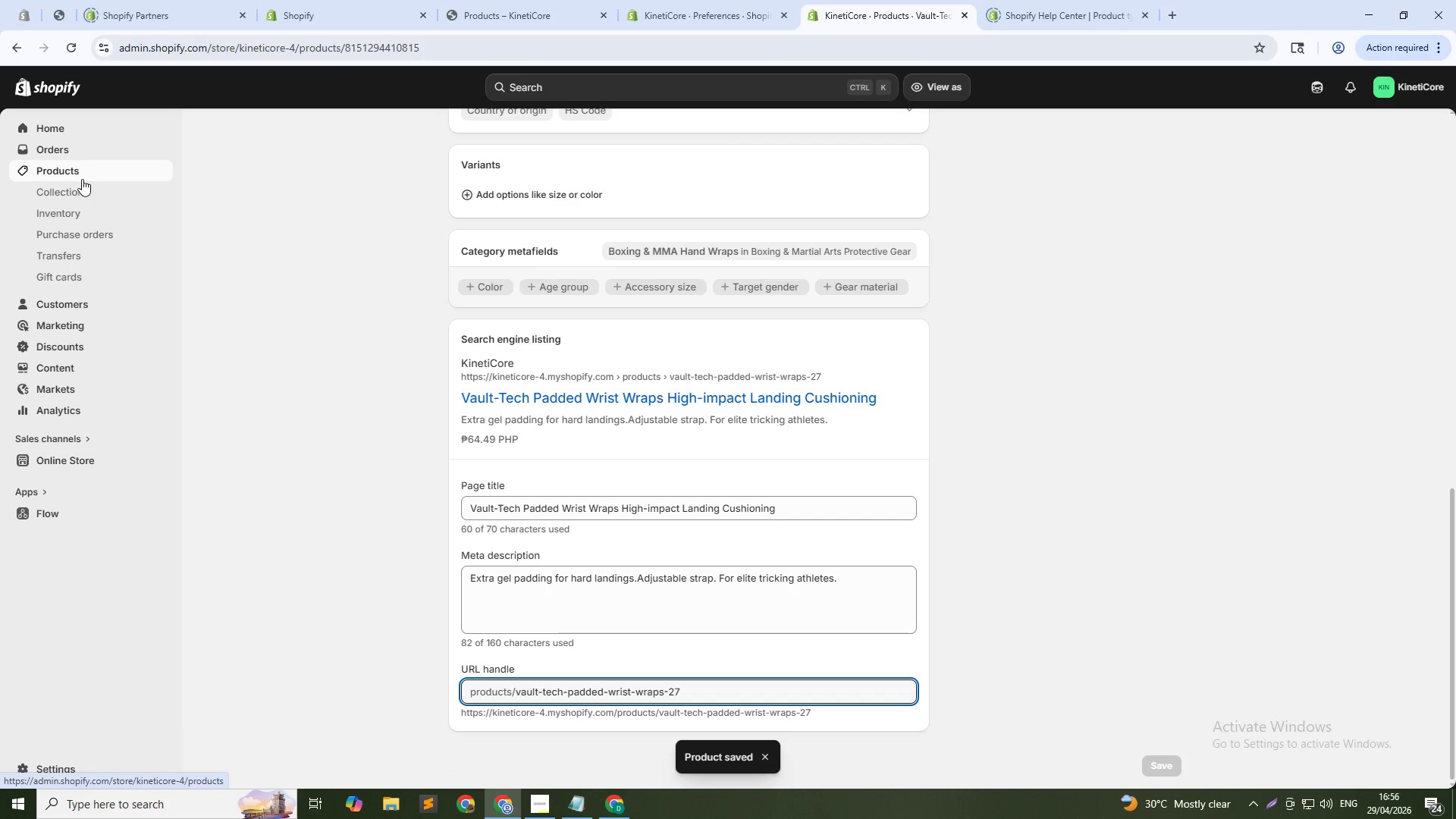 
left_click([77, 174])
 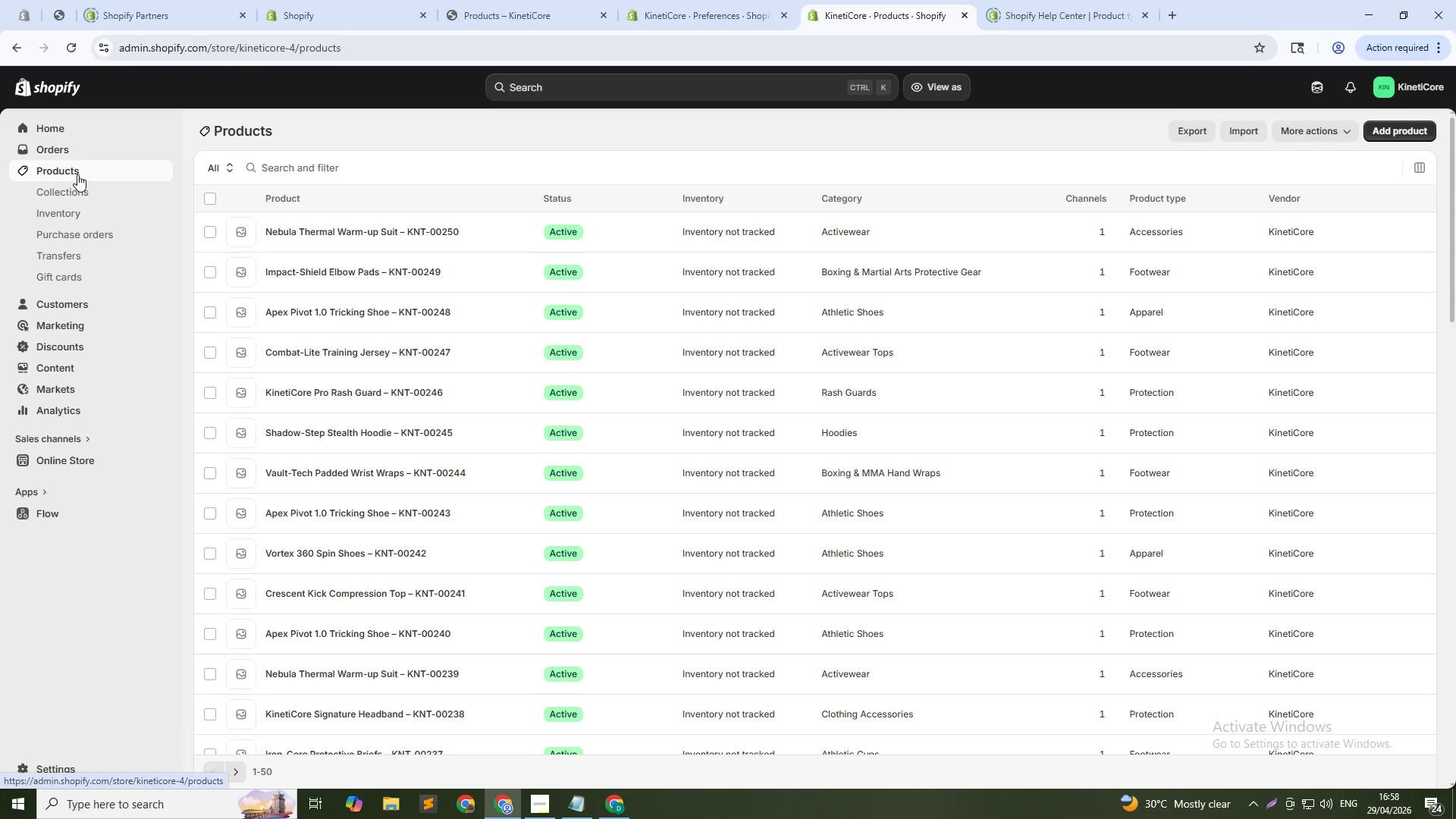 
wait(112.12)
 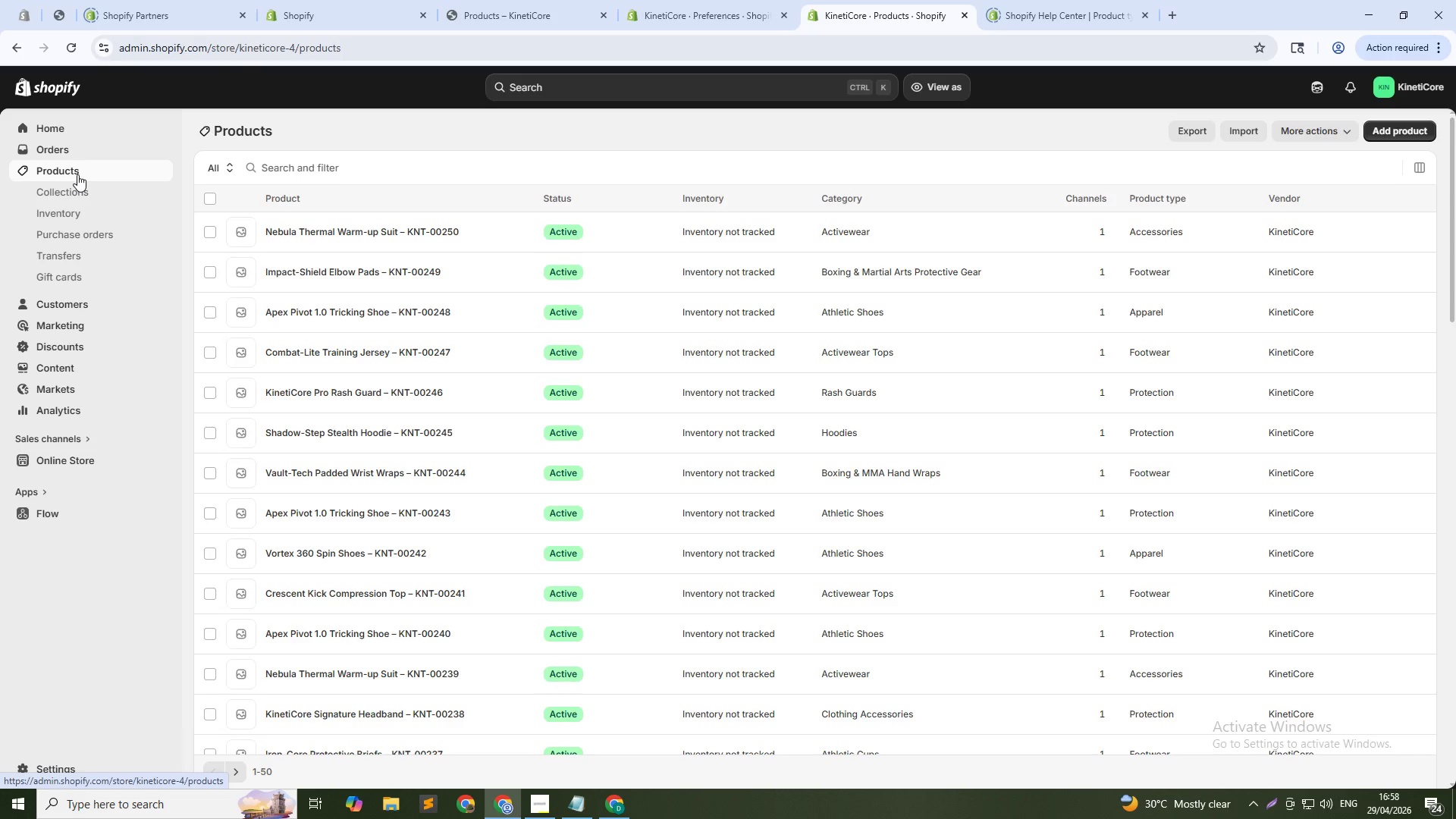 
left_click([333, 161])
 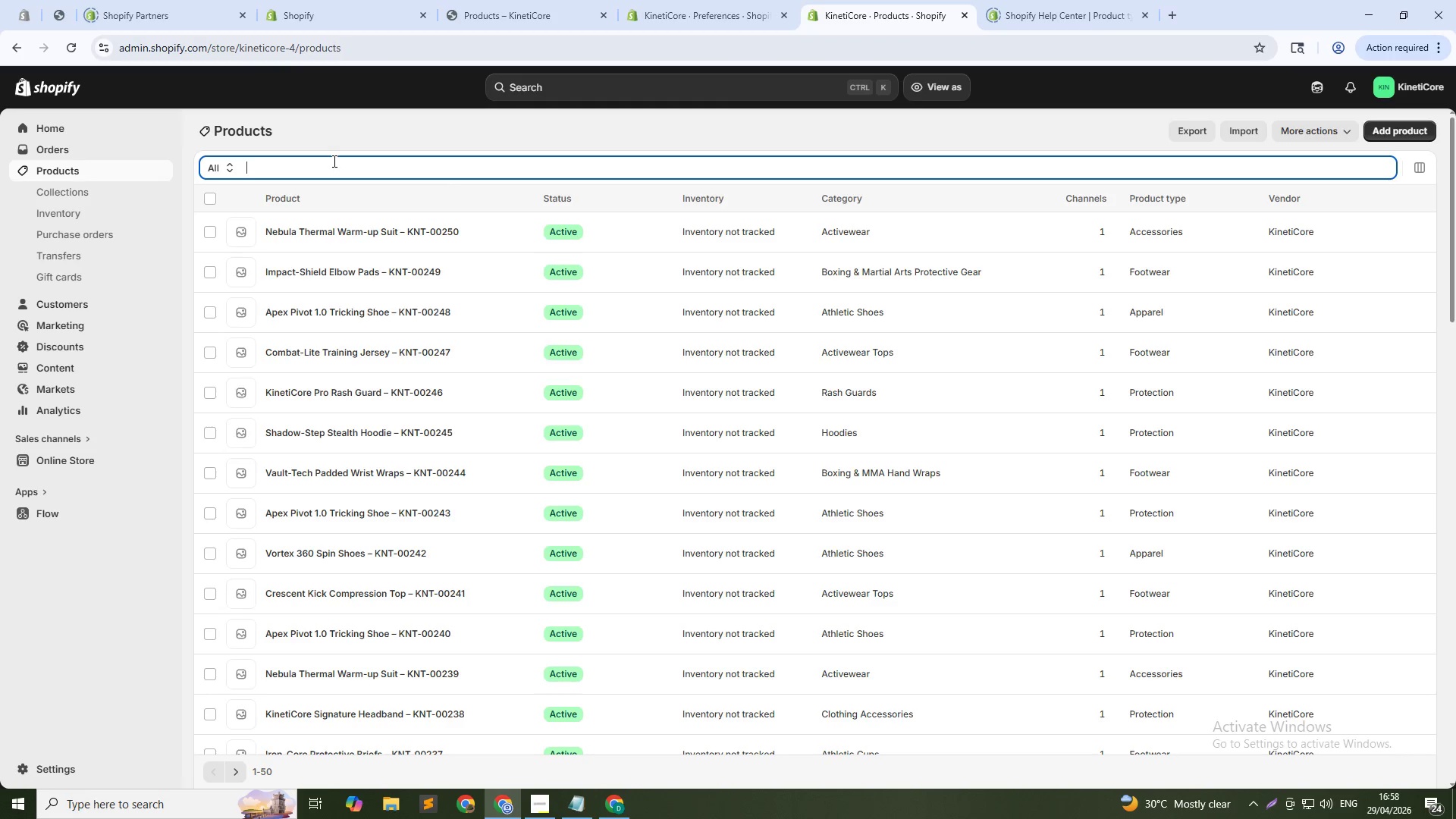 
key(Control+ControlLeft)
 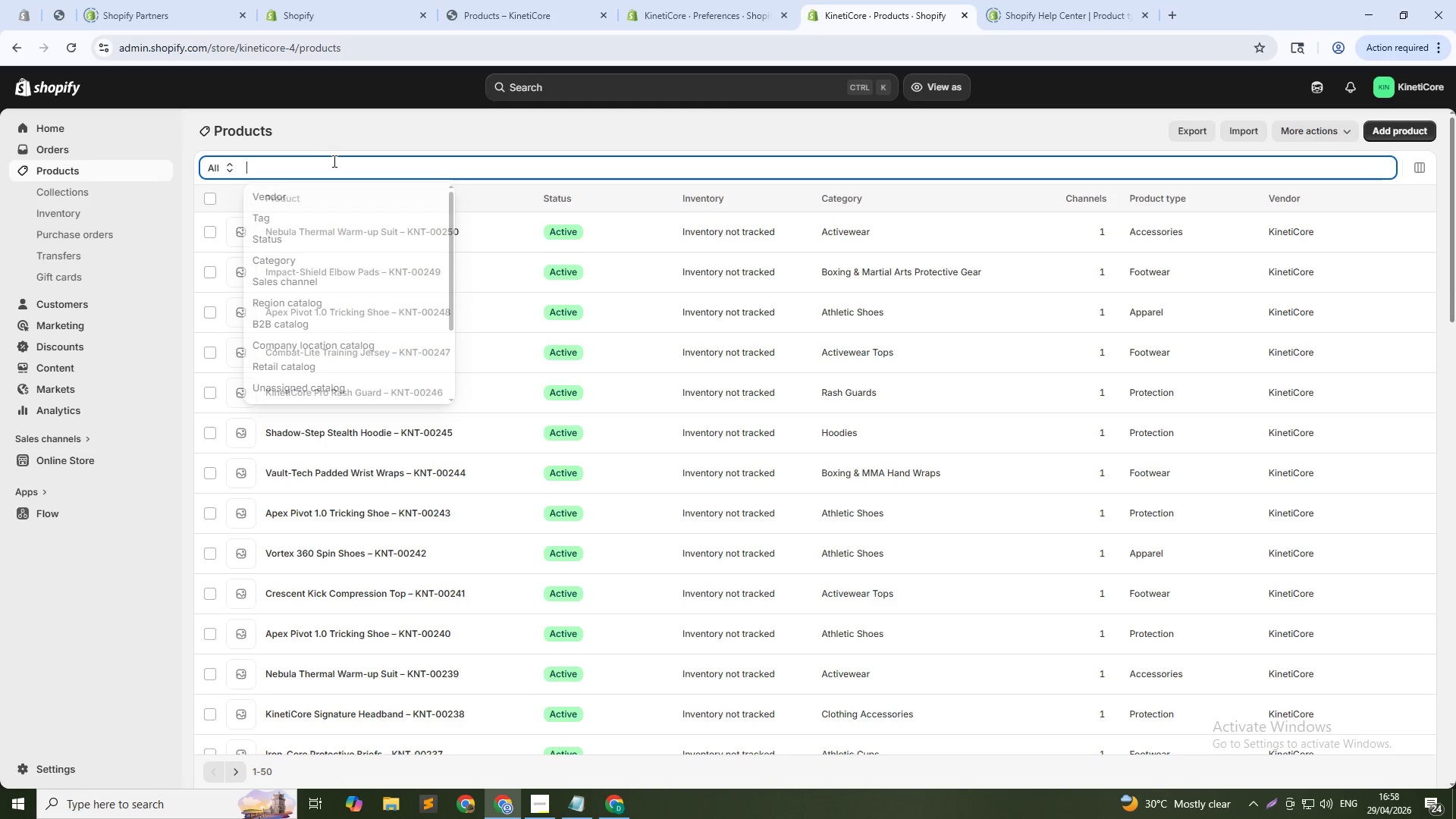 
key(Control+V)
 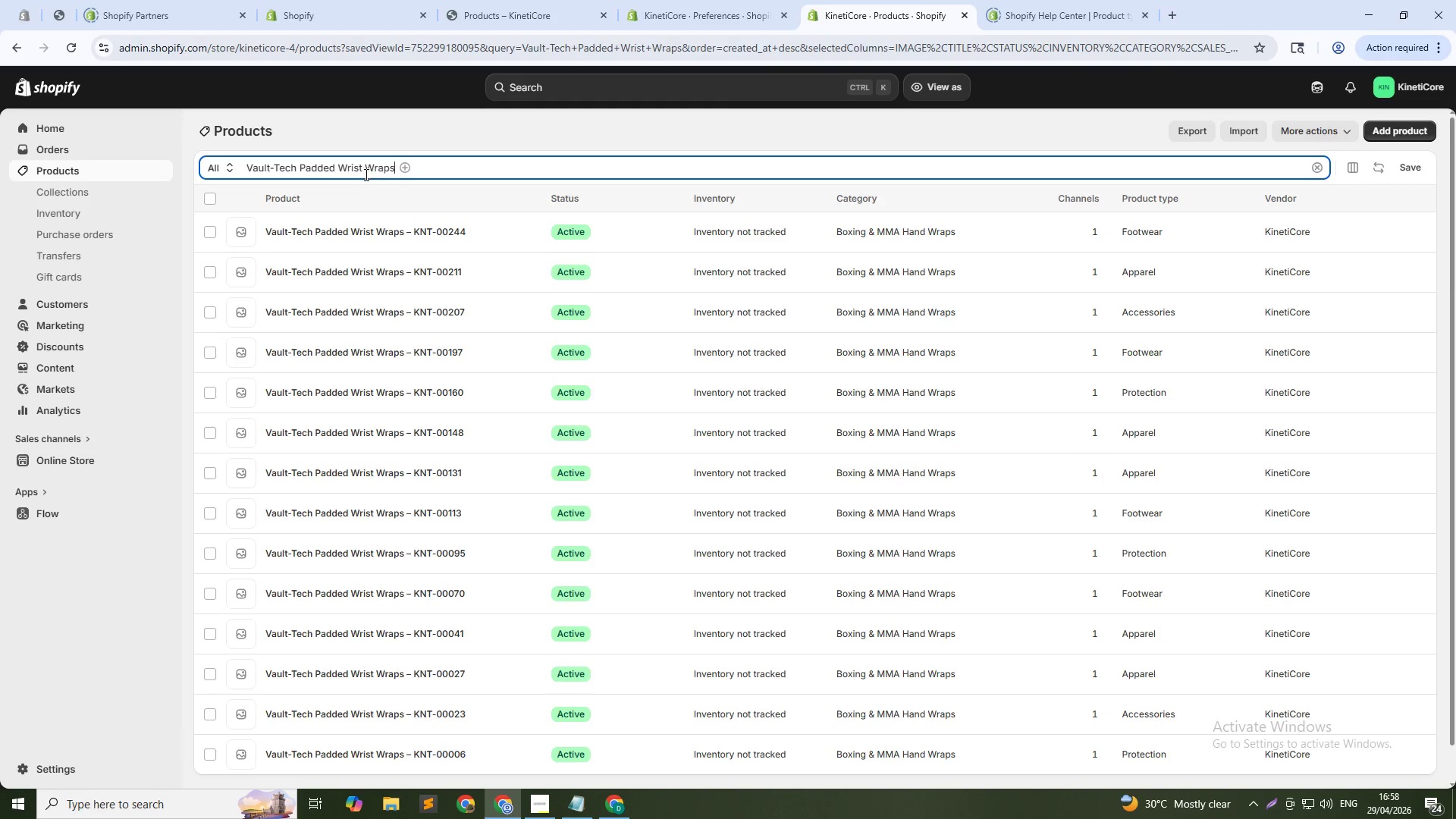 
scroll: coordinate [516, 438], scroll_direction: down, amount: 4.0
 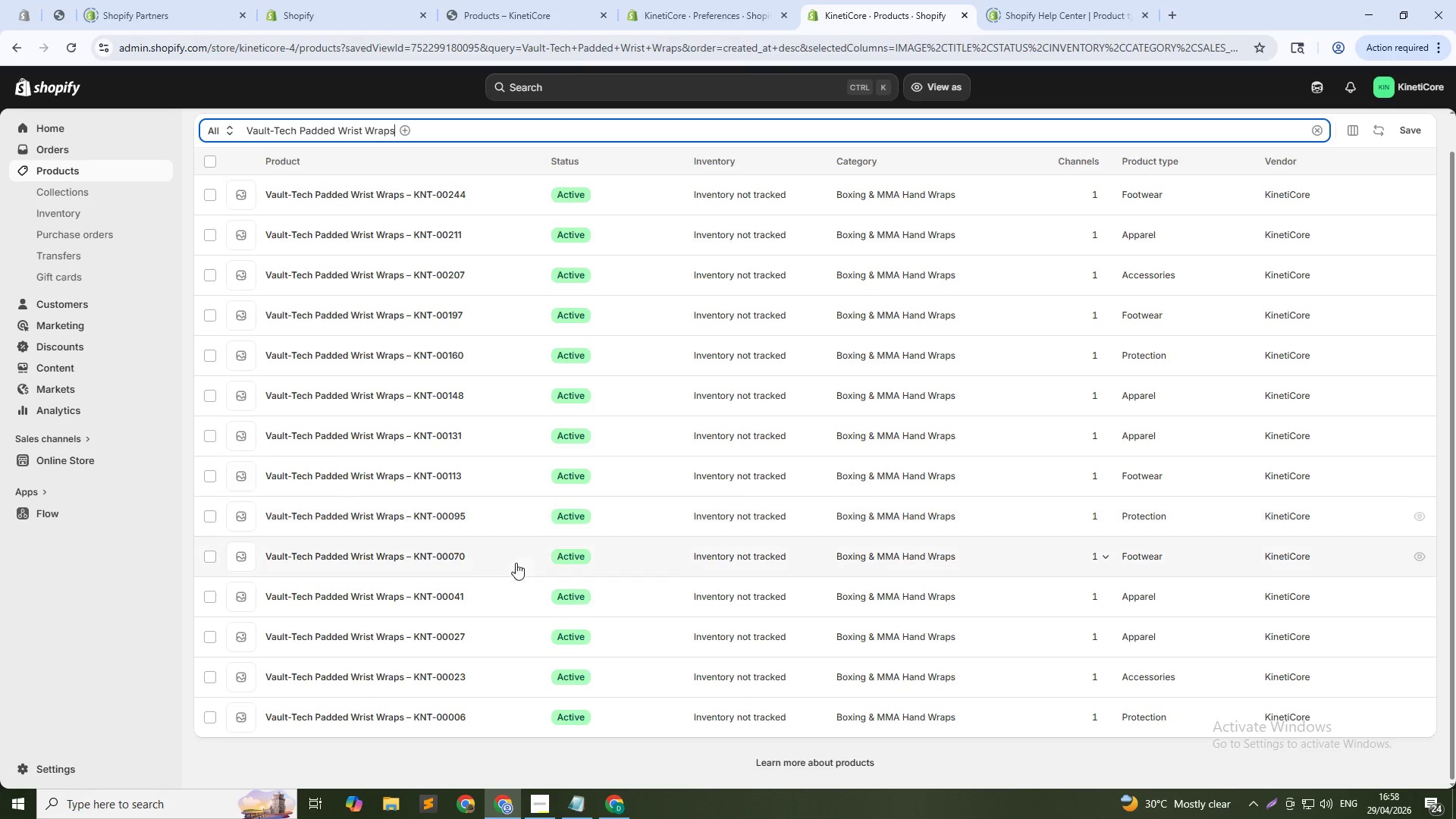 
left_click([457, 598])
 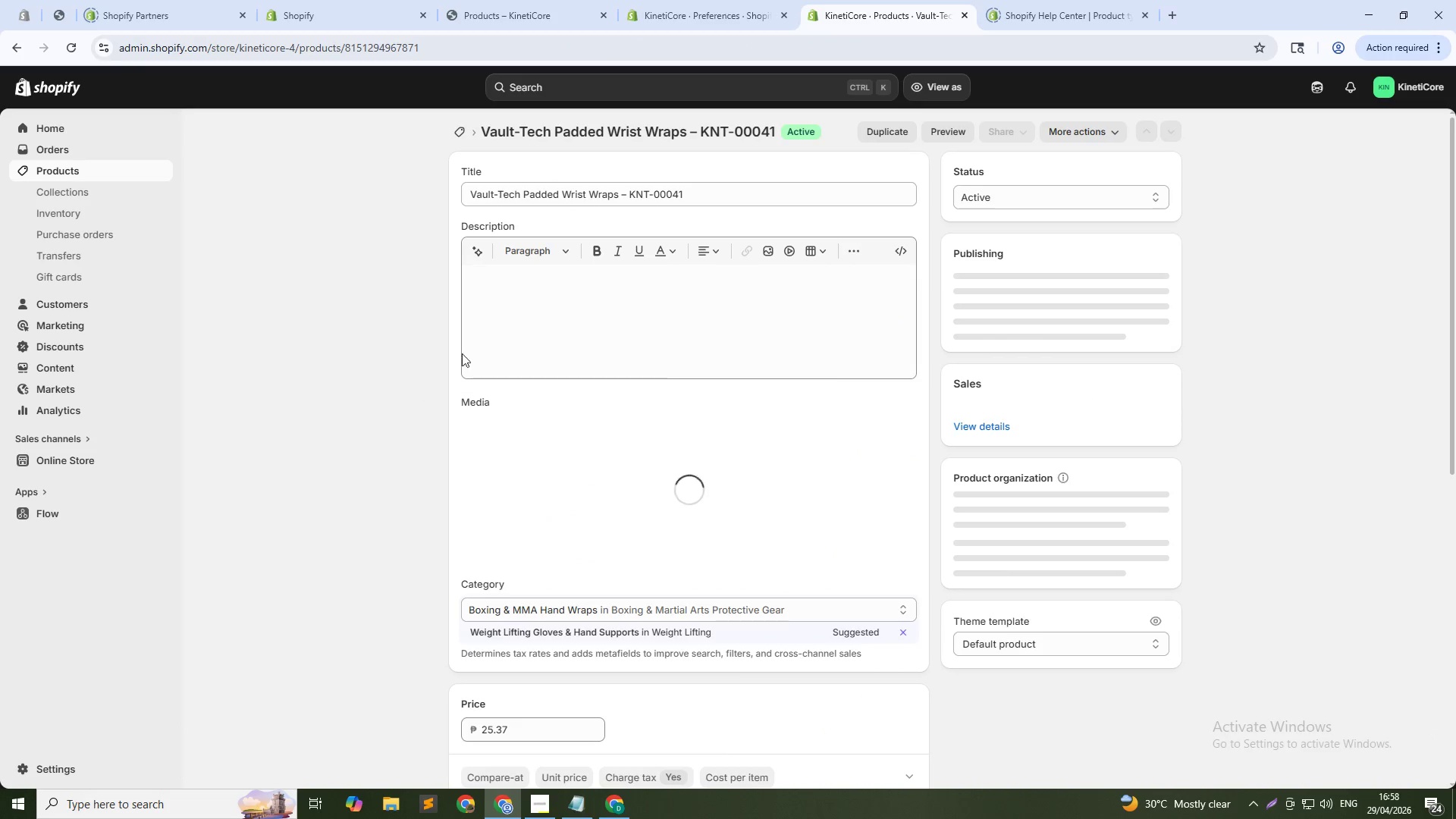 
left_click([511, 284])
 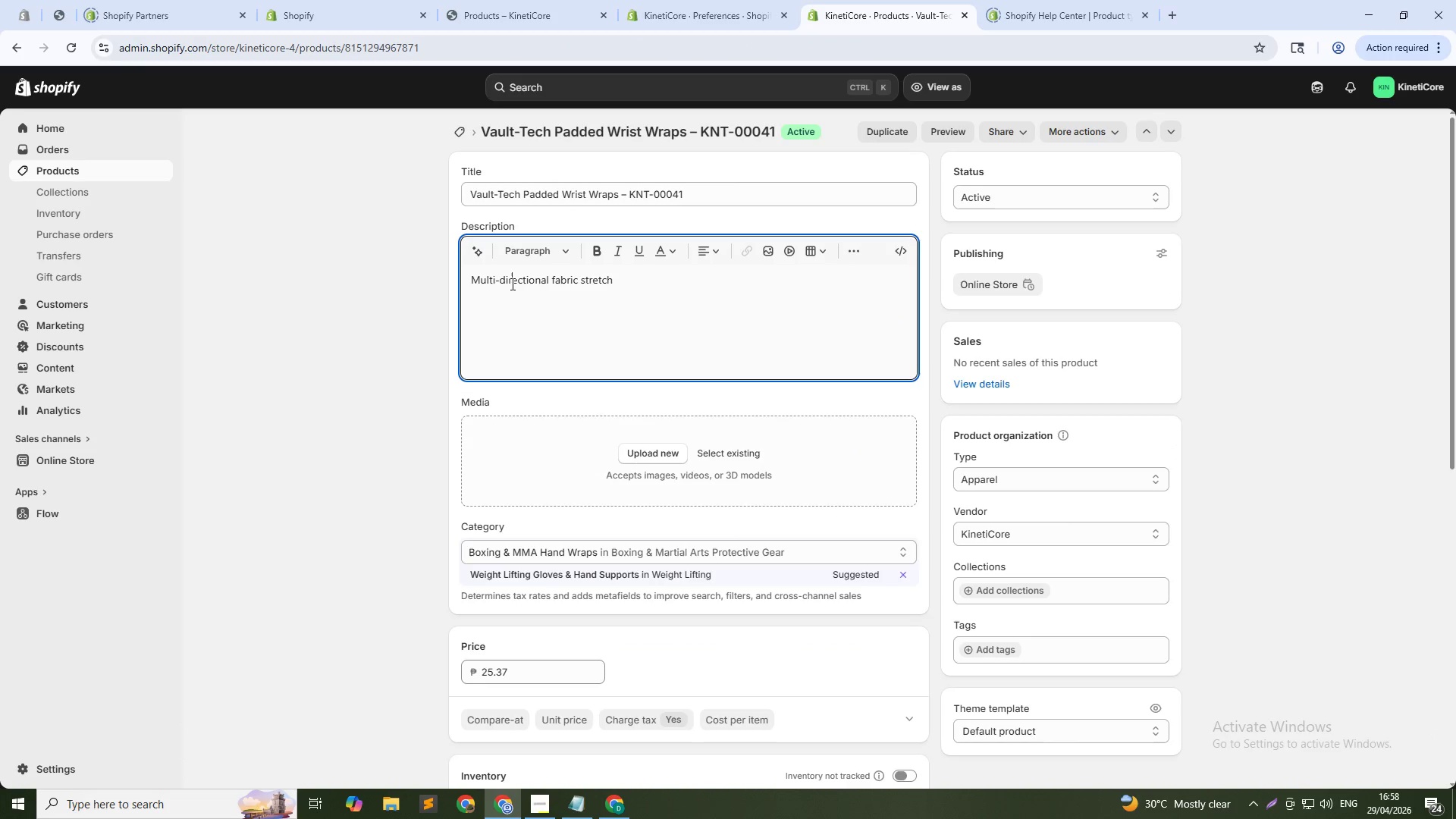 
key(Control+ControlLeft)
 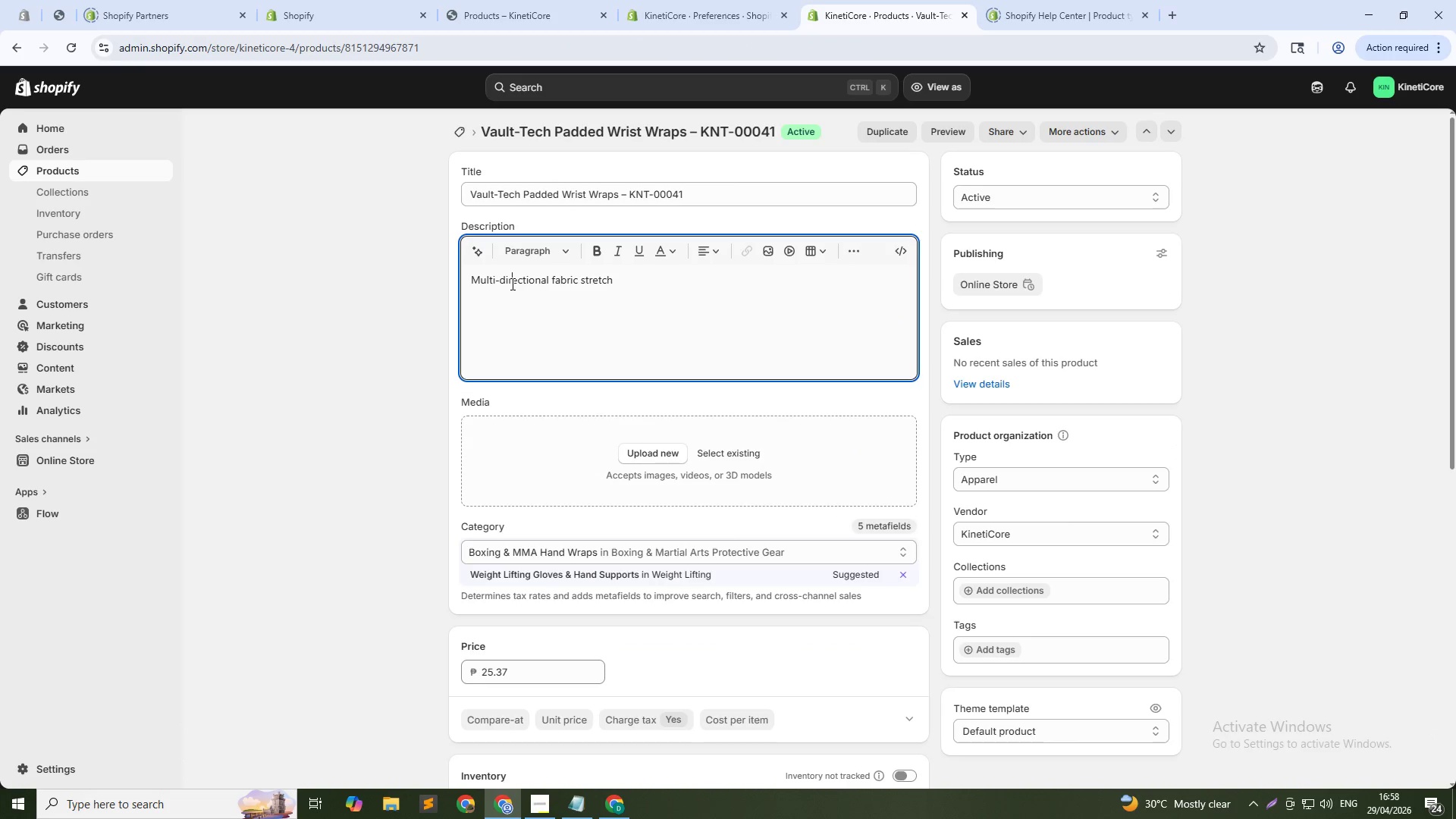 
key(Control+A)
 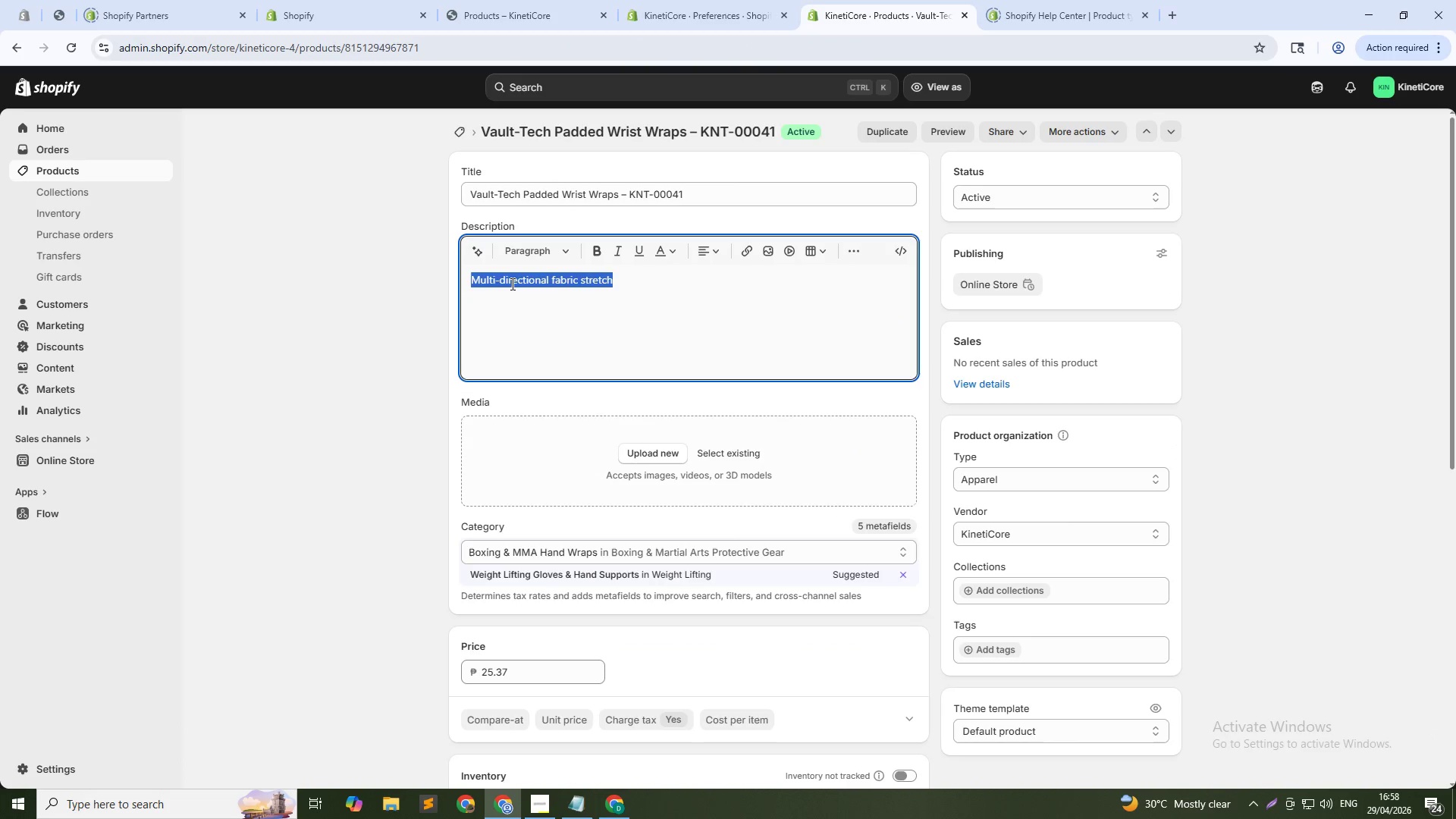 
key(Control+ControlLeft)
 